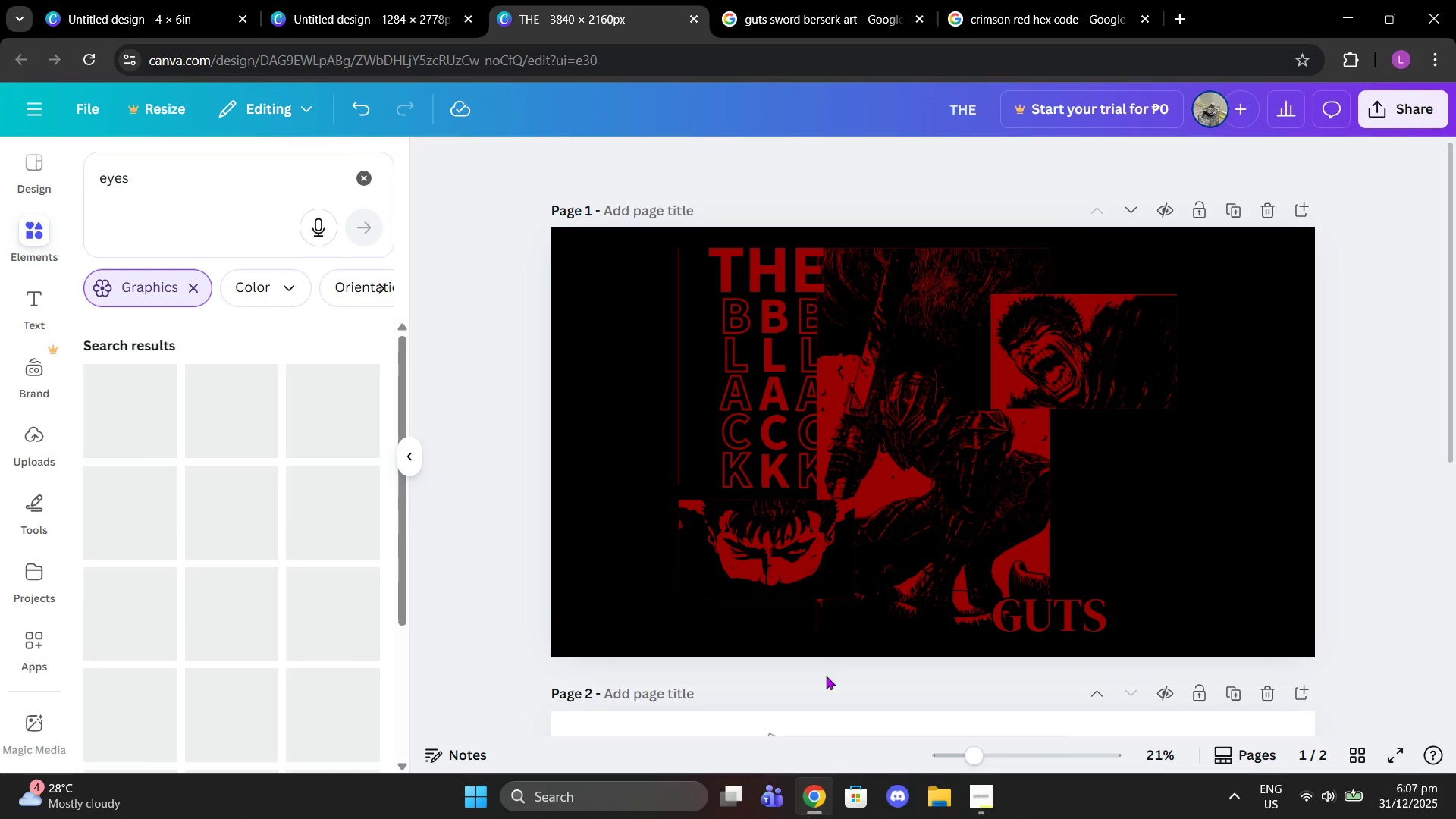 
scroll: coordinate [129, 598], scroll_direction: down, amount: 2.0
 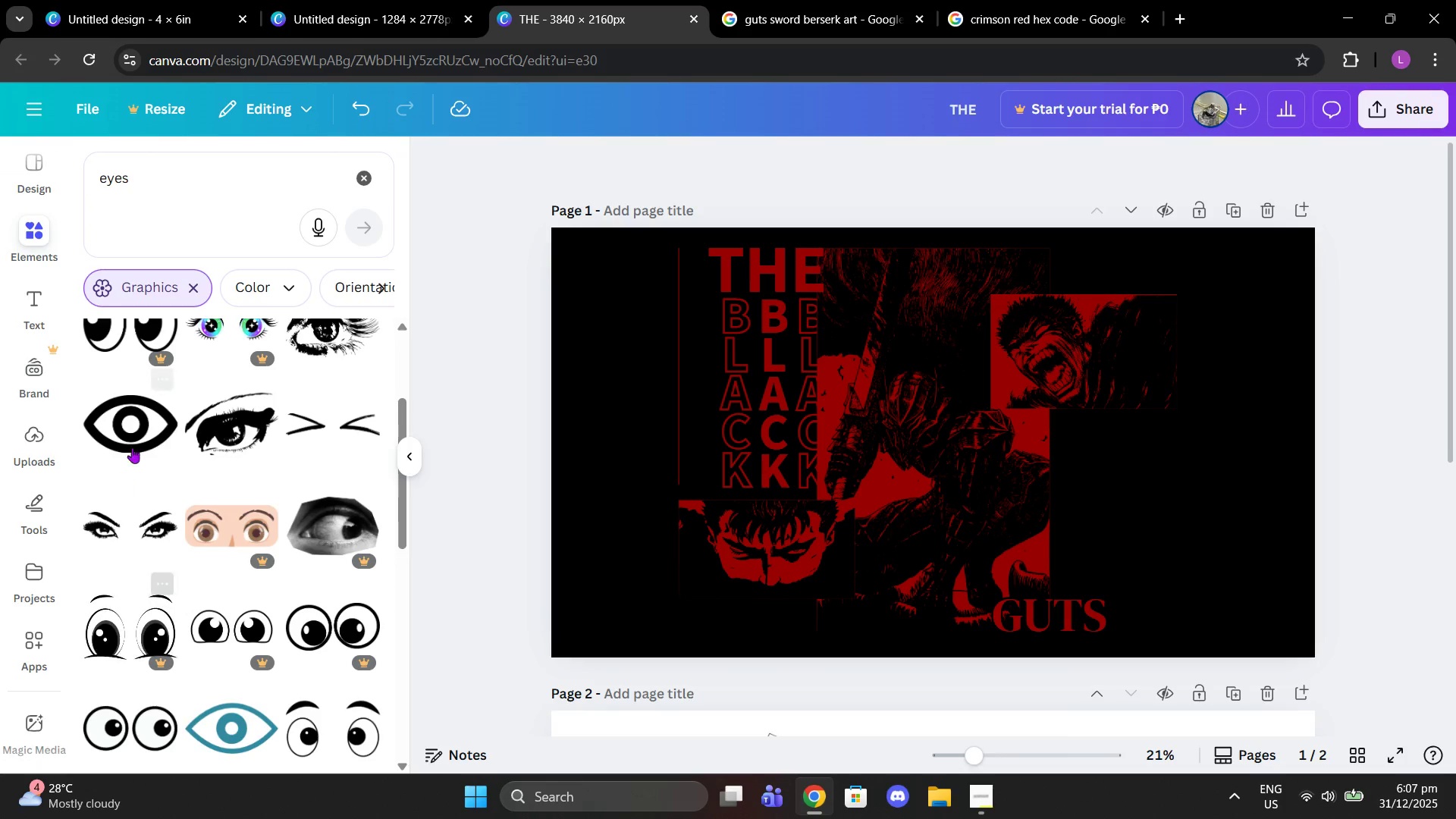 
left_click([133, 444])
 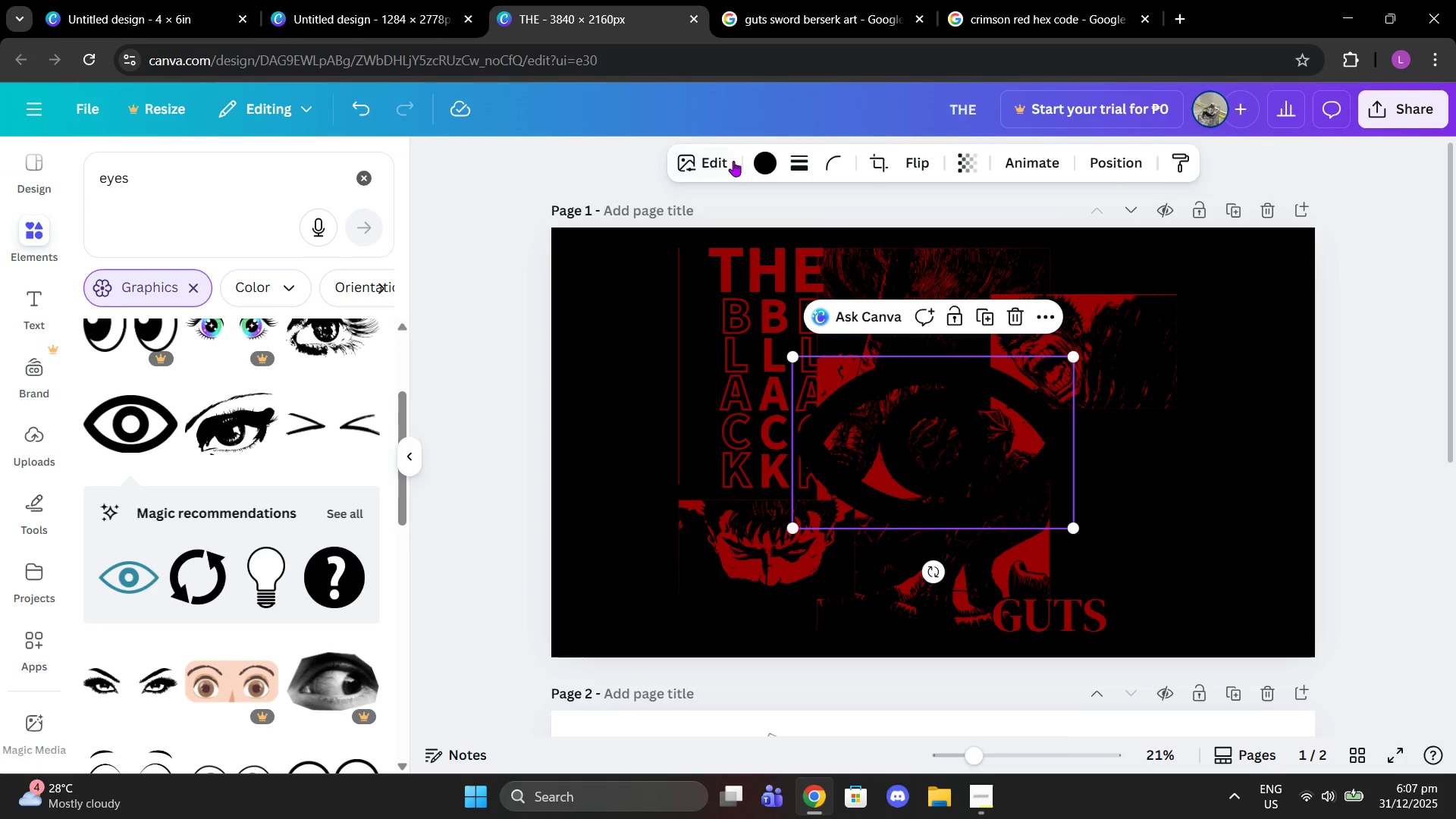 
left_click([763, 159])
 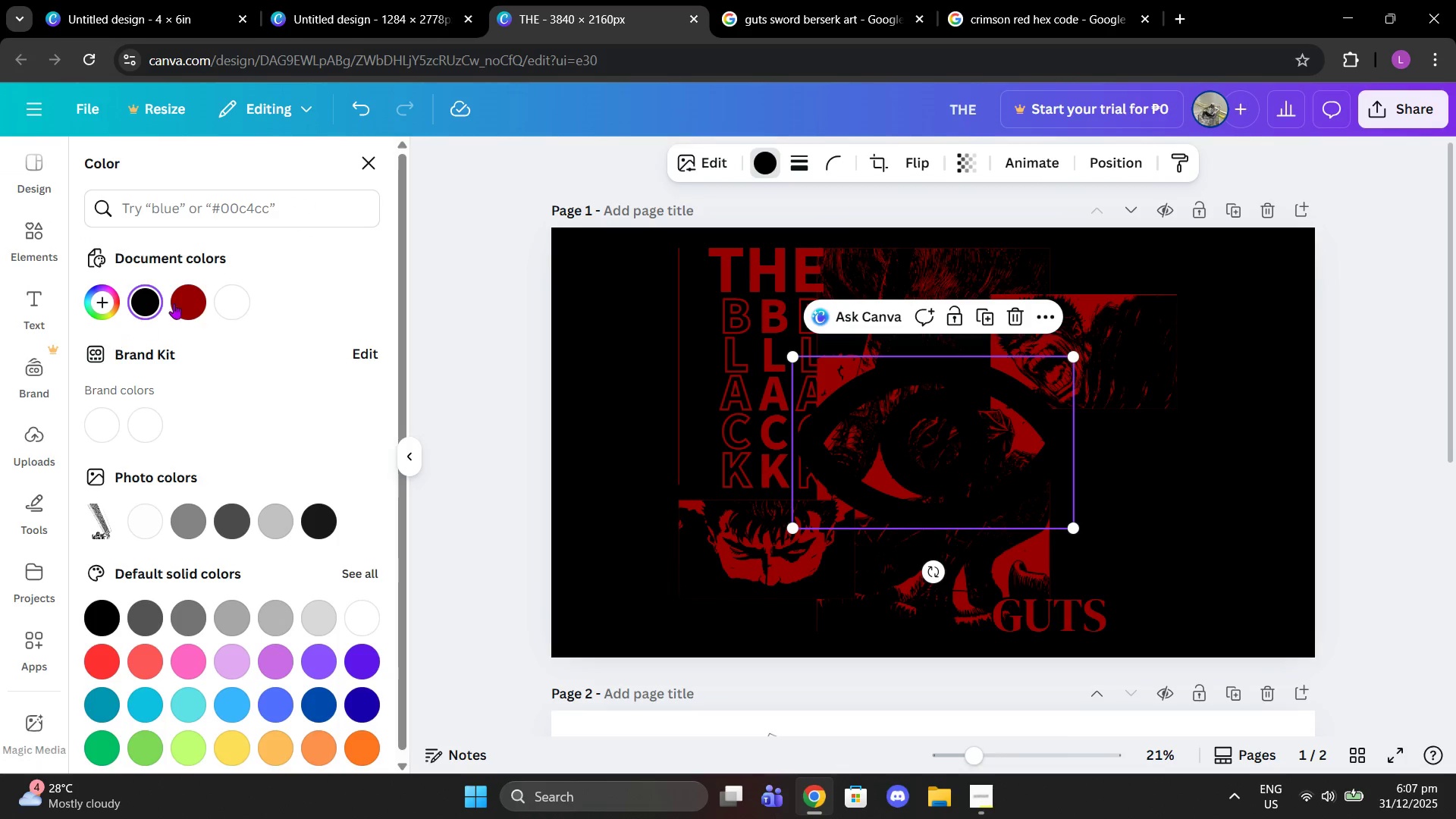 
left_click([189, 302])
 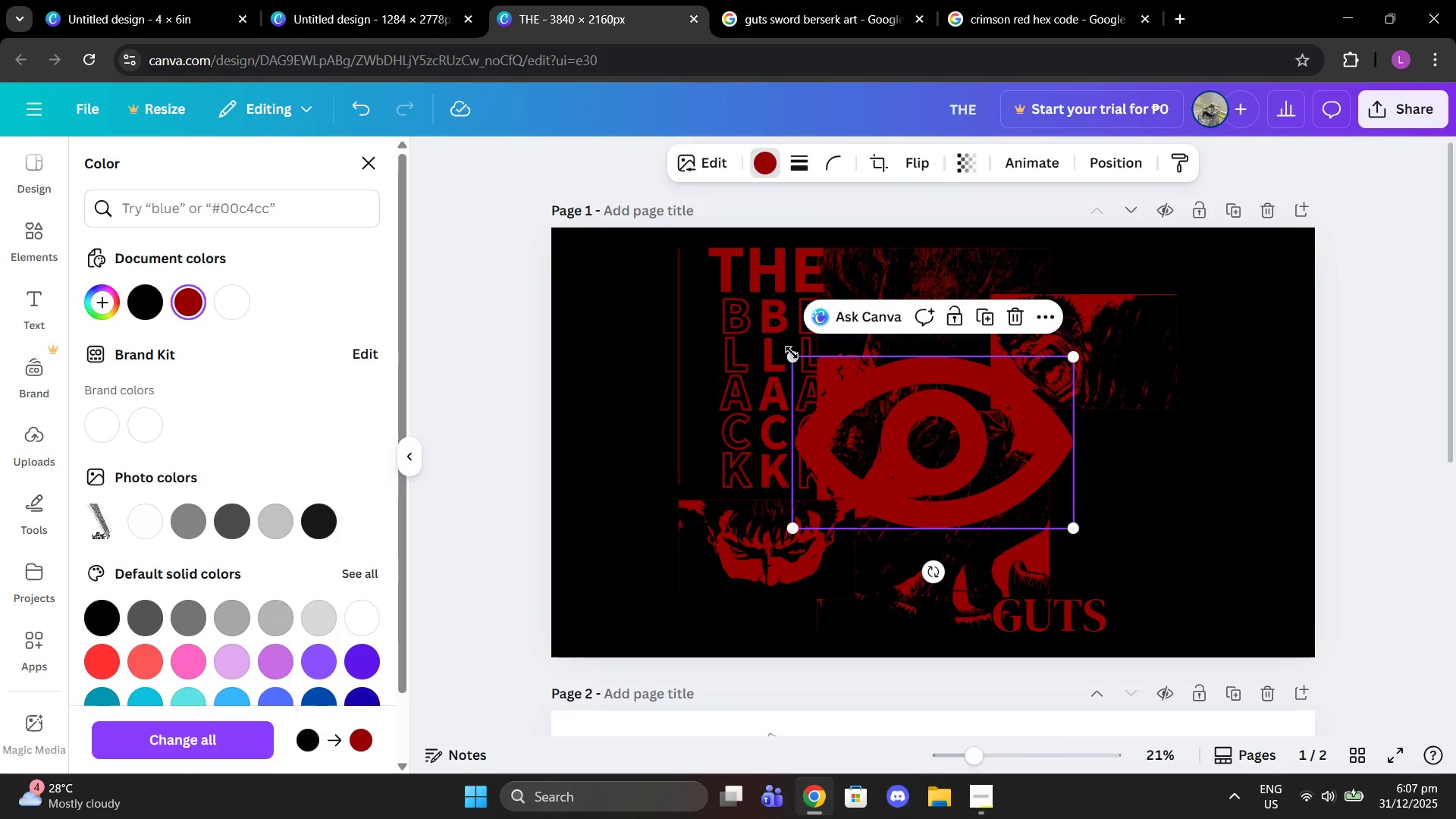 
left_click_drag(start_coordinate=[789, 351], to_coordinate=[1009, 461])
 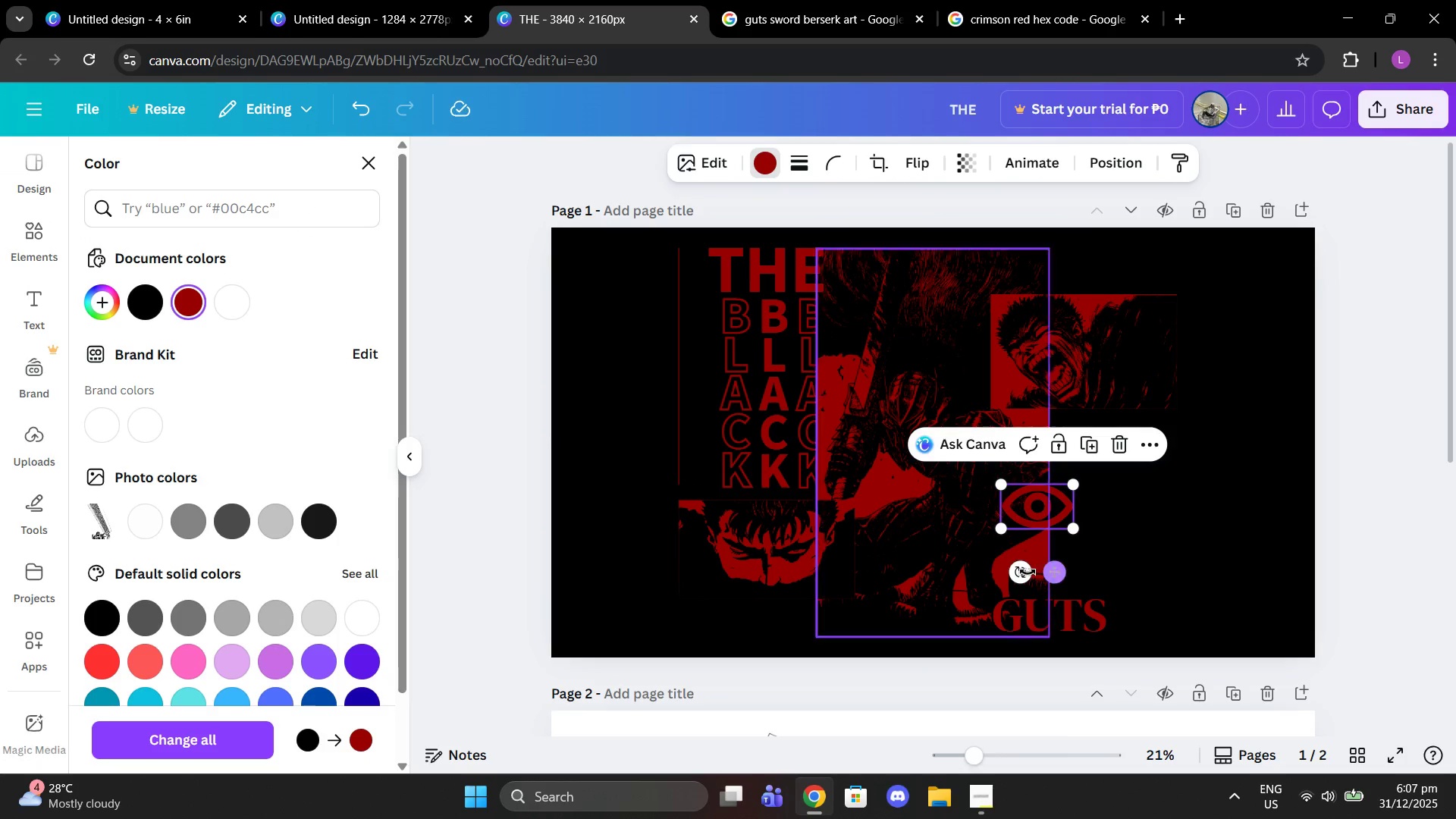 
left_click_drag(start_coordinate=[1016, 572], to_coordinate=[952, 483])
 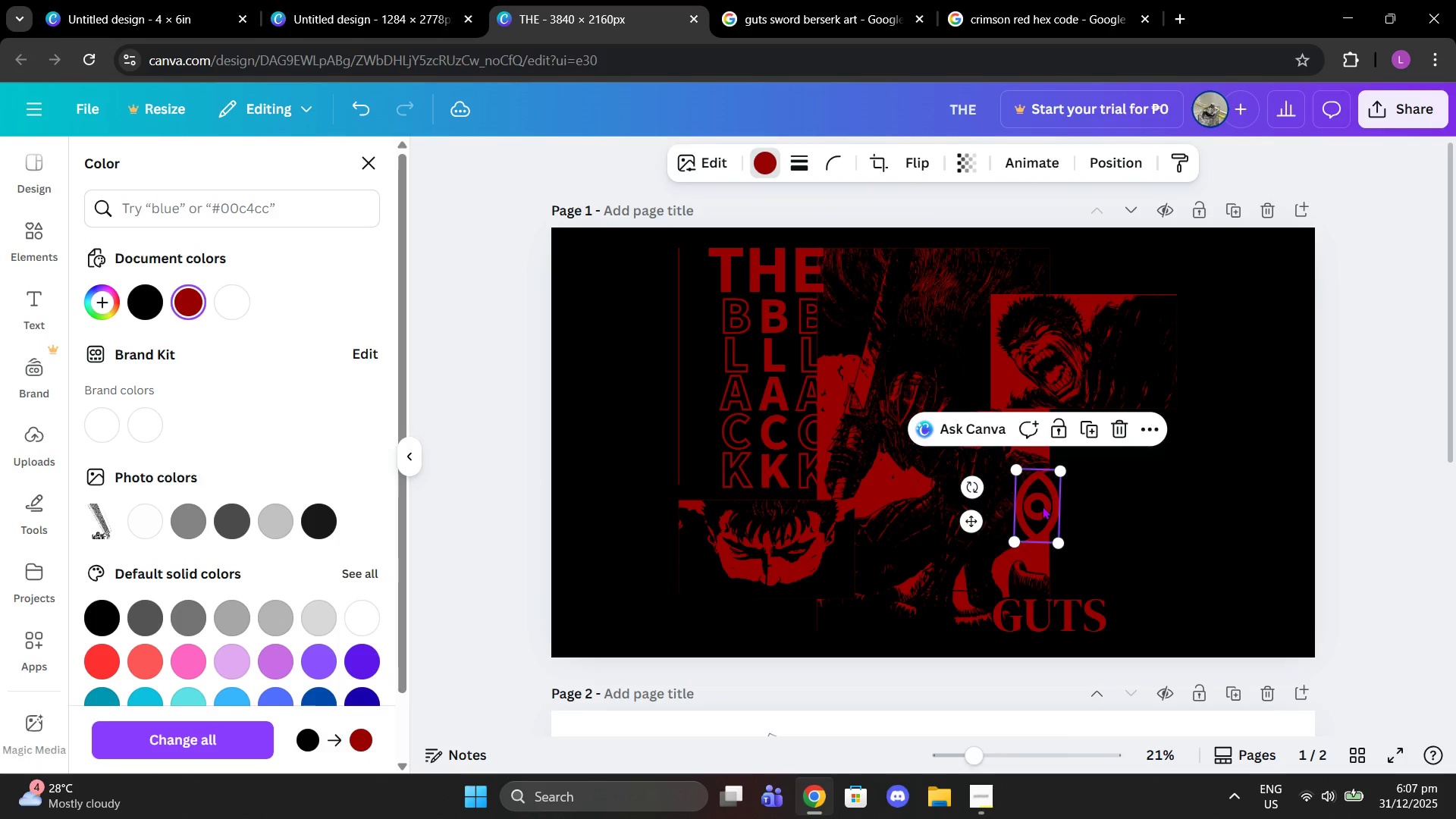 
left_click_drag(start_coordinate=[1042, 506], to_coordinate=[712, 332])
 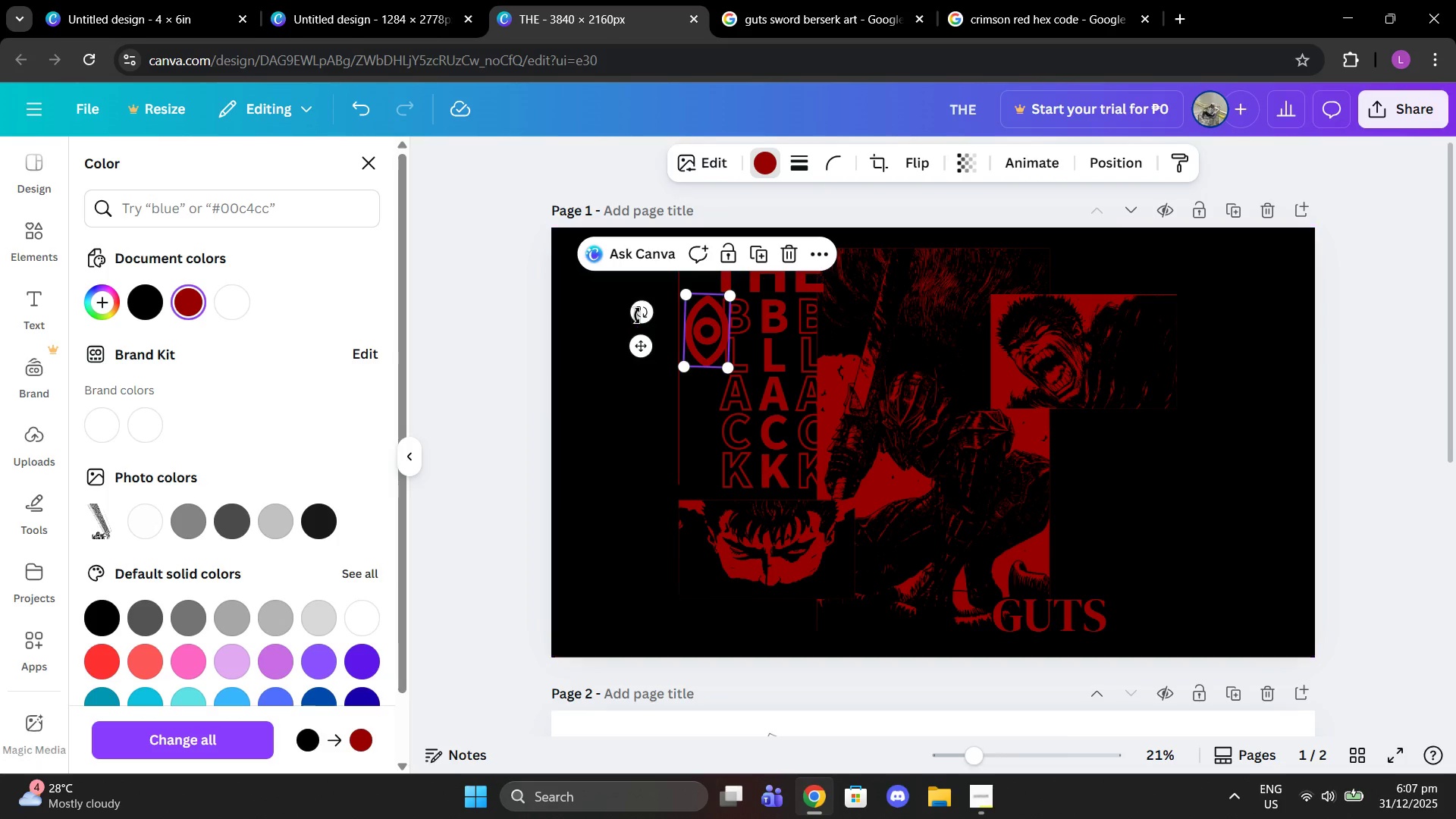 
left_click_drag(start_coordinate=[637, 315], to_coordinate=[633, 316])
 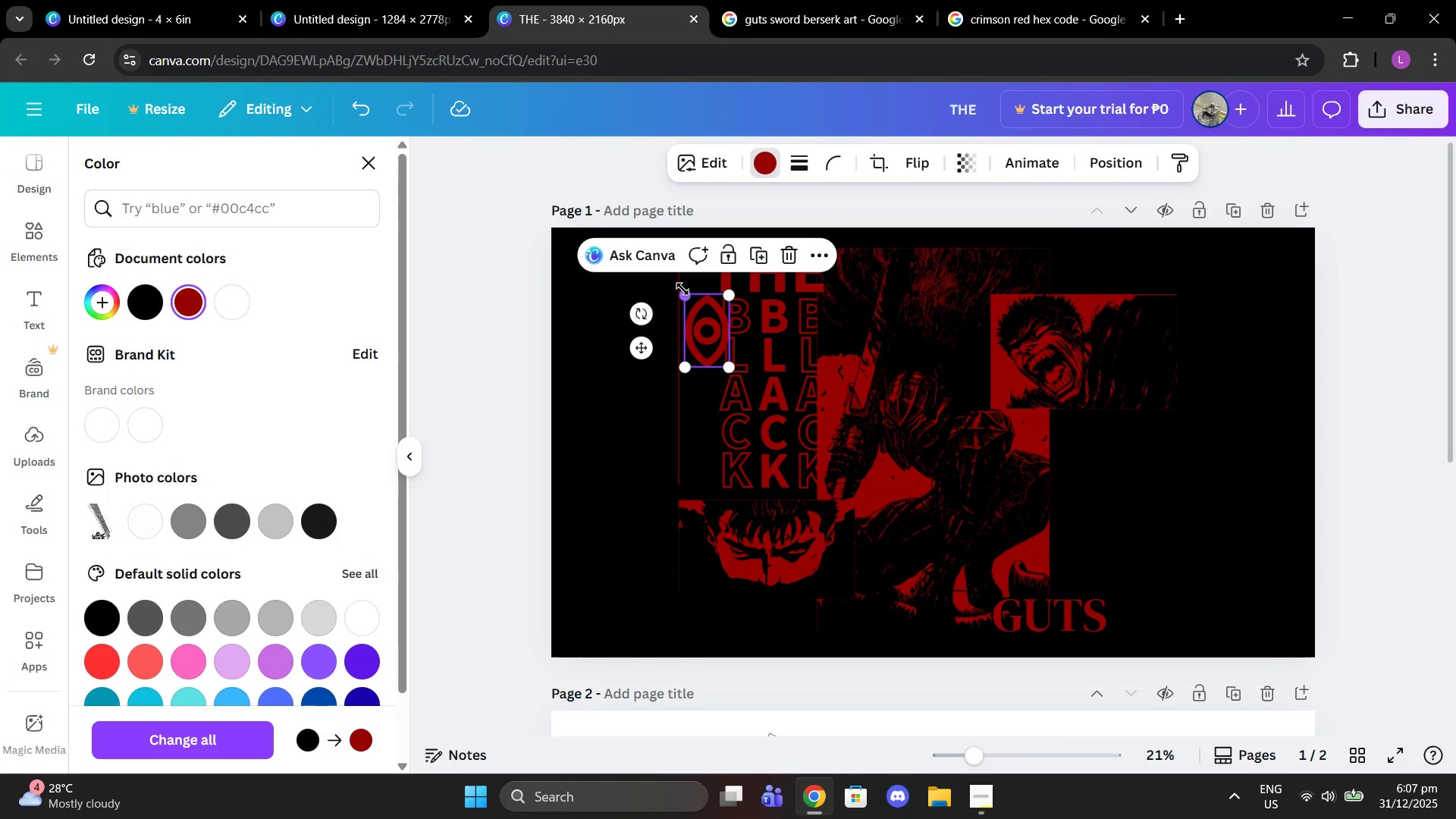 
left_click_drag(start_coordinate=[682, 289], to_coordinate=[716, 305])
 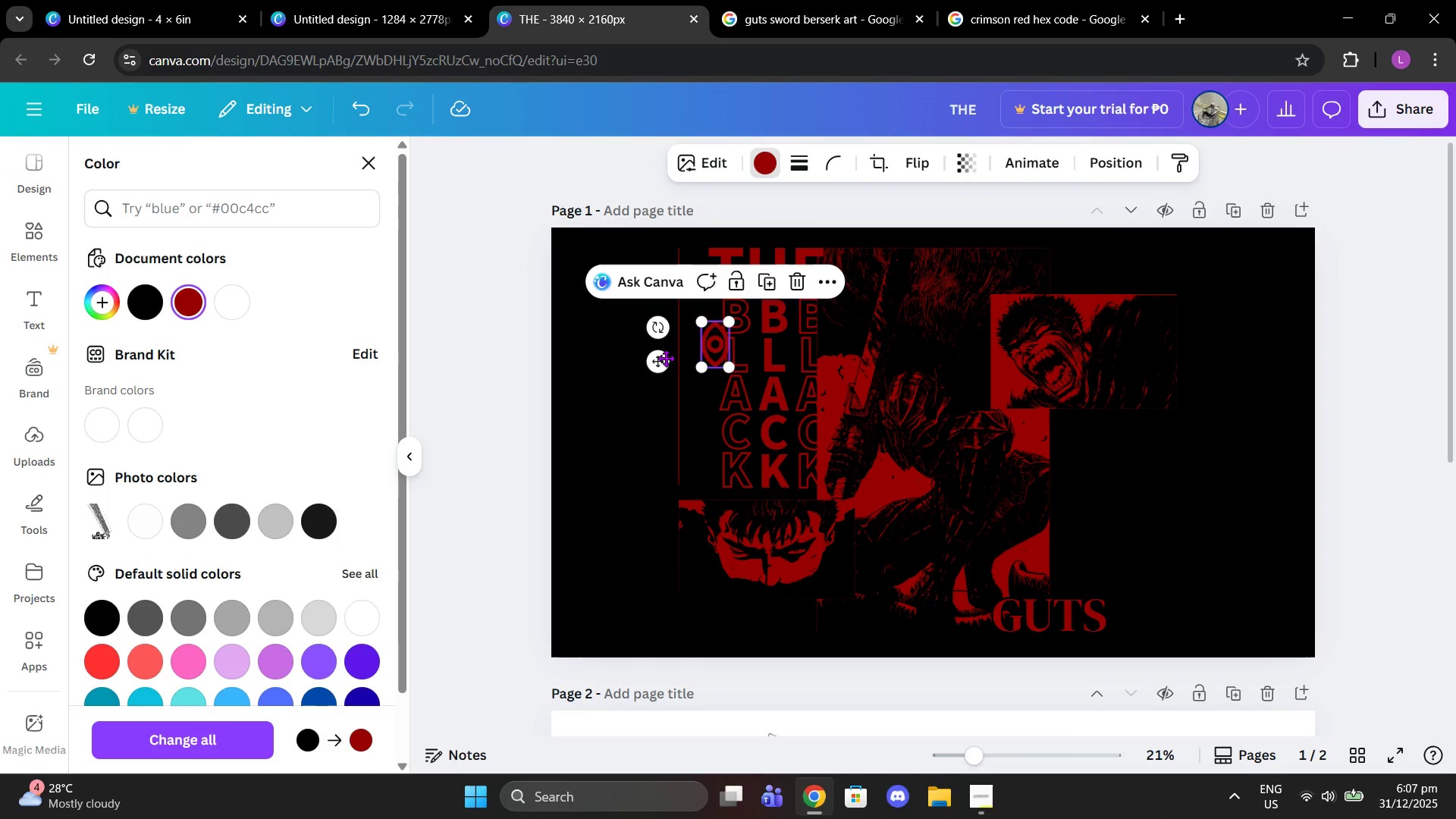 
left_click_drag(start_coordinate=[660, 360], to_coordinate=[642, 308])
 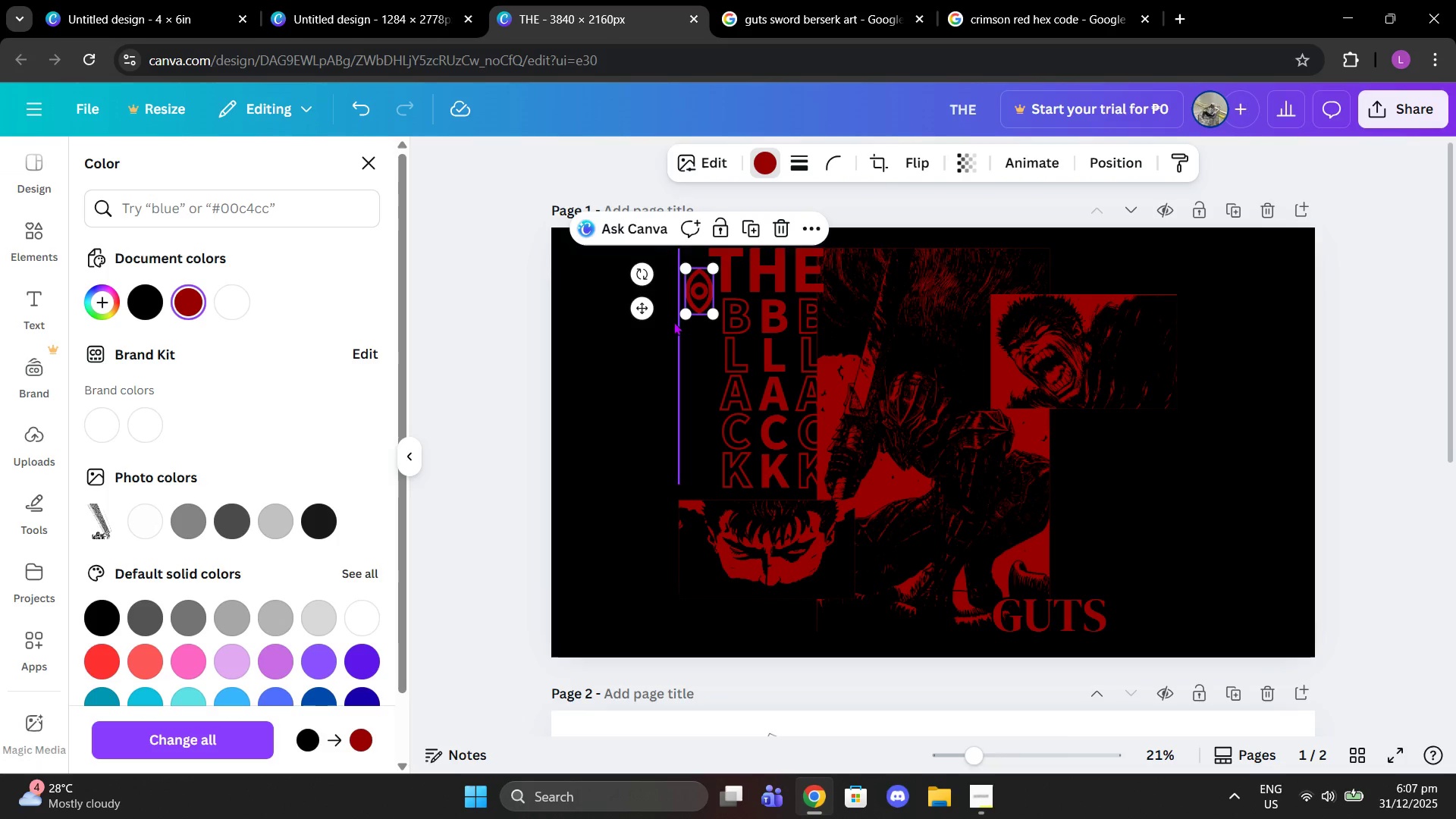 
left_click([637, 360])
 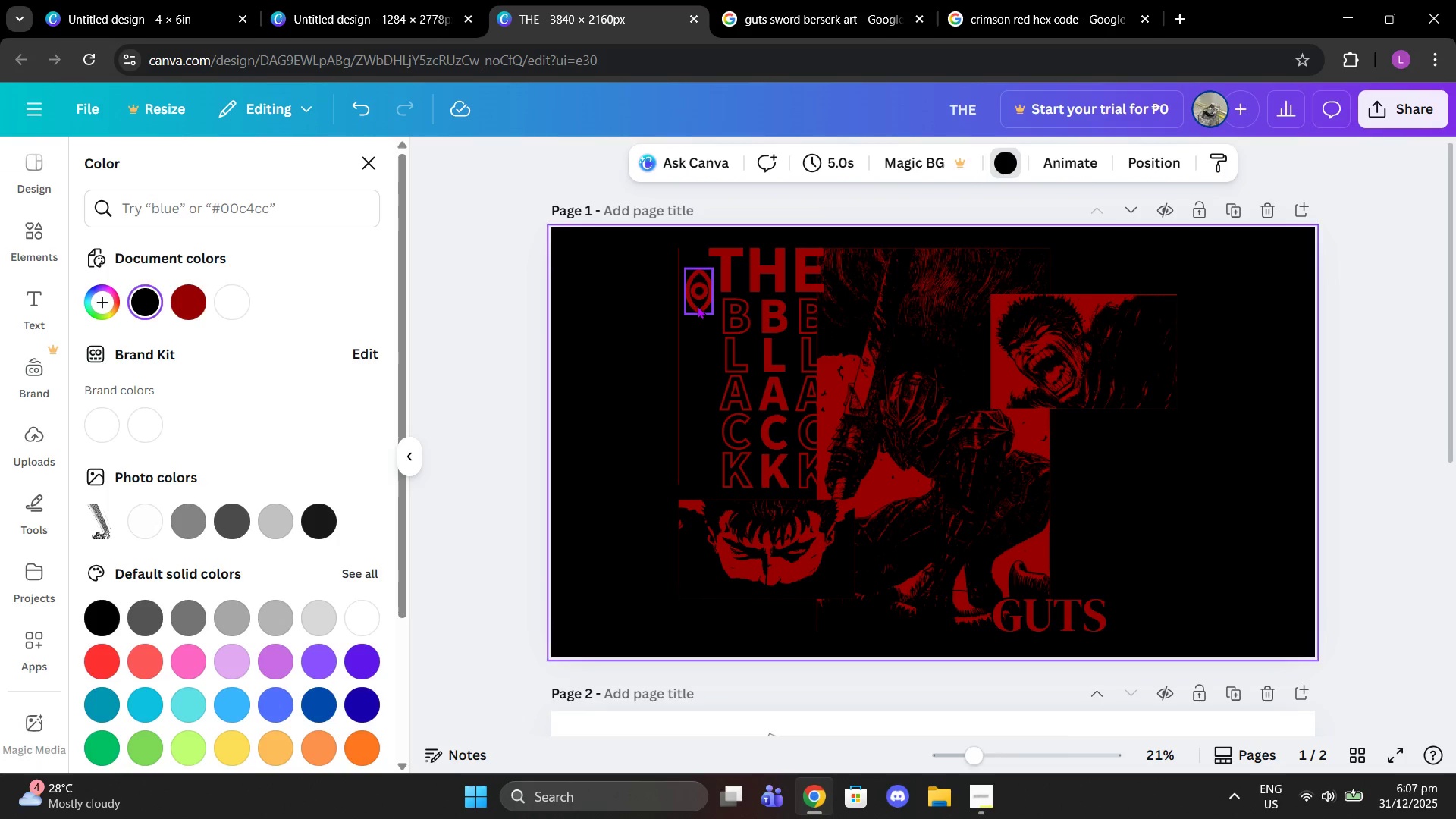 
left_click([698, 306])
 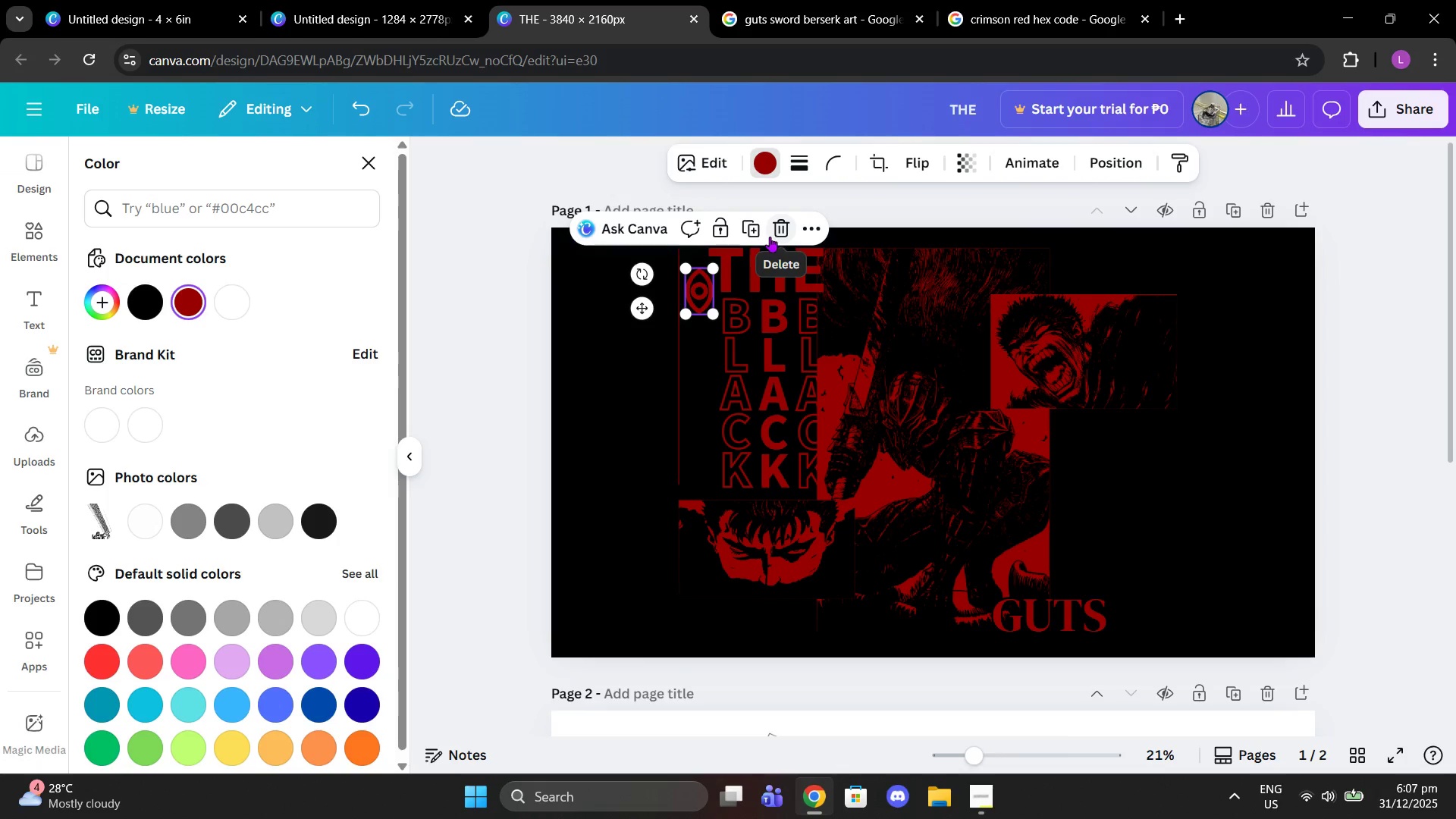 
left_click([761, 233])
 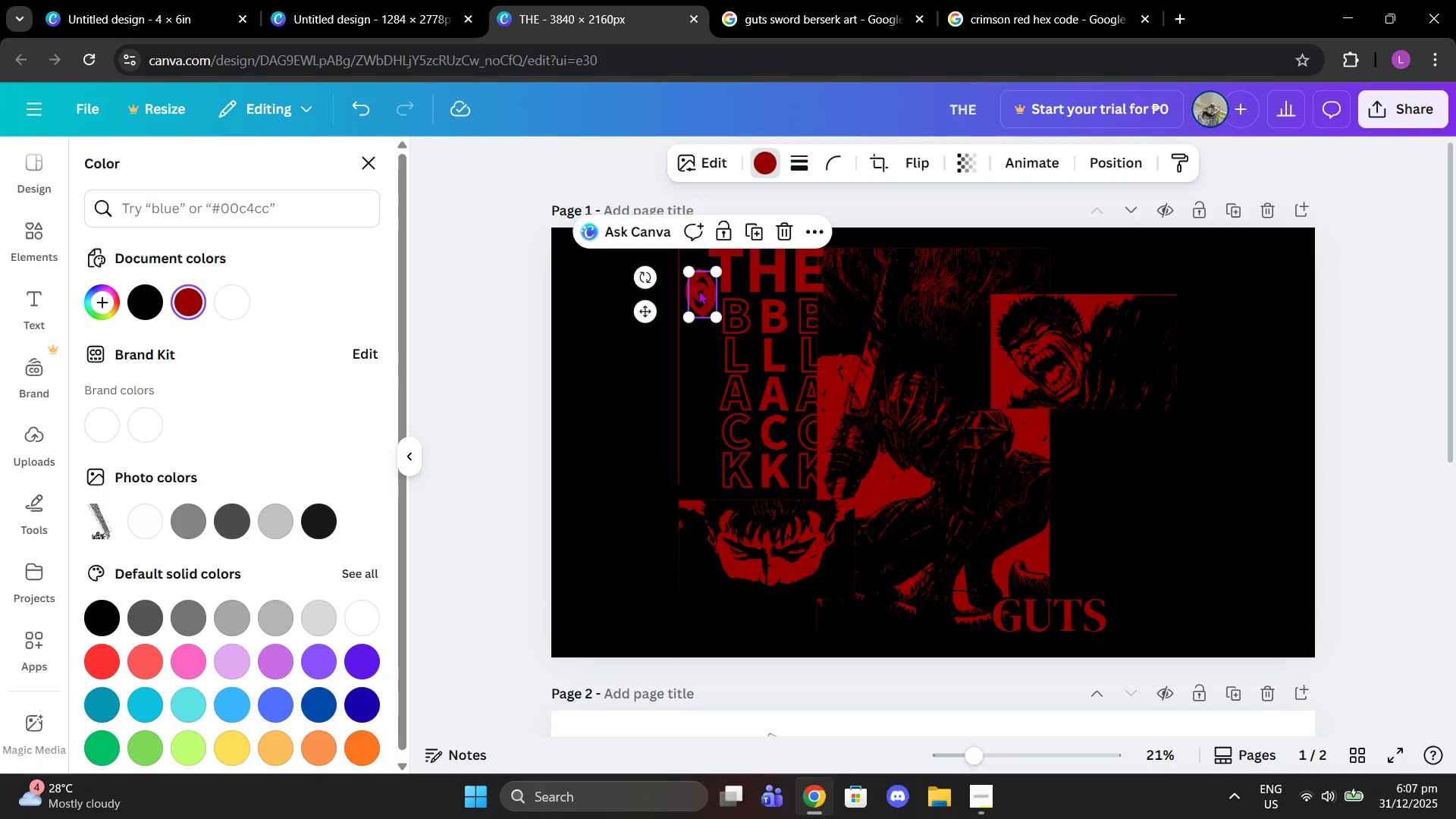 
left_click_drag(start_coordinate=[698, 290], to_coordinate=[696, 340])
 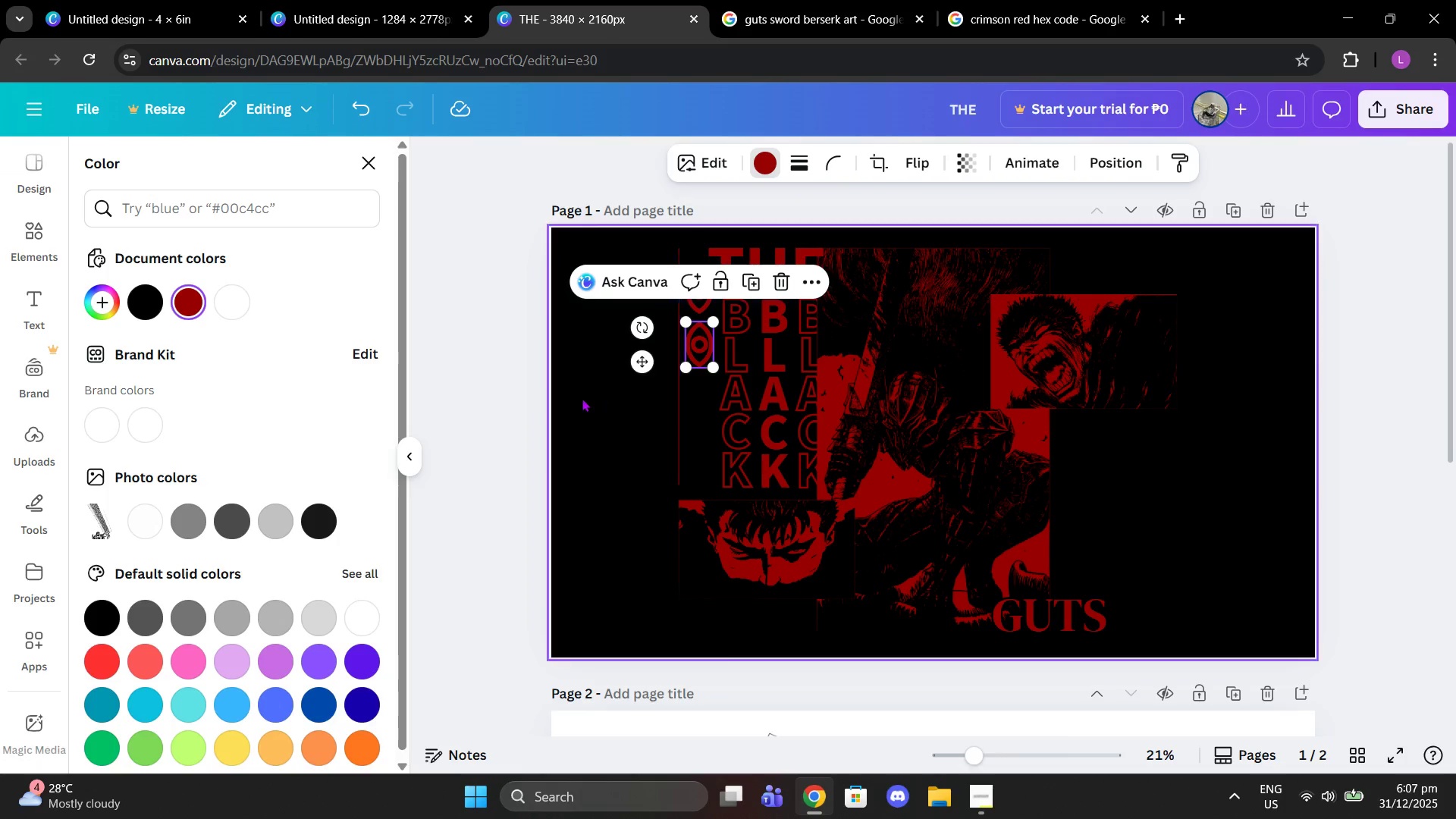 
left_click([582, 398])
 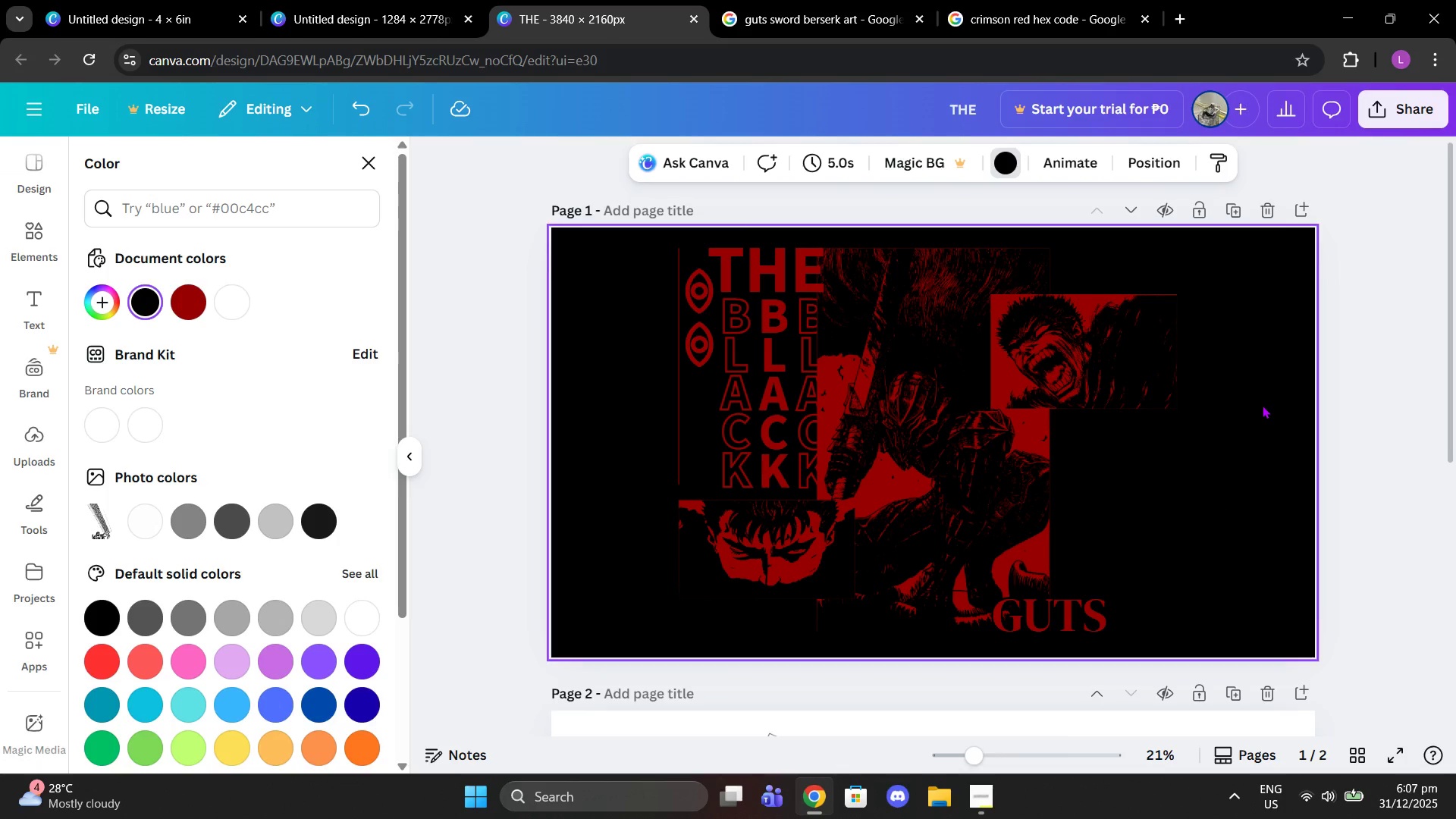 
wait(8.08)
 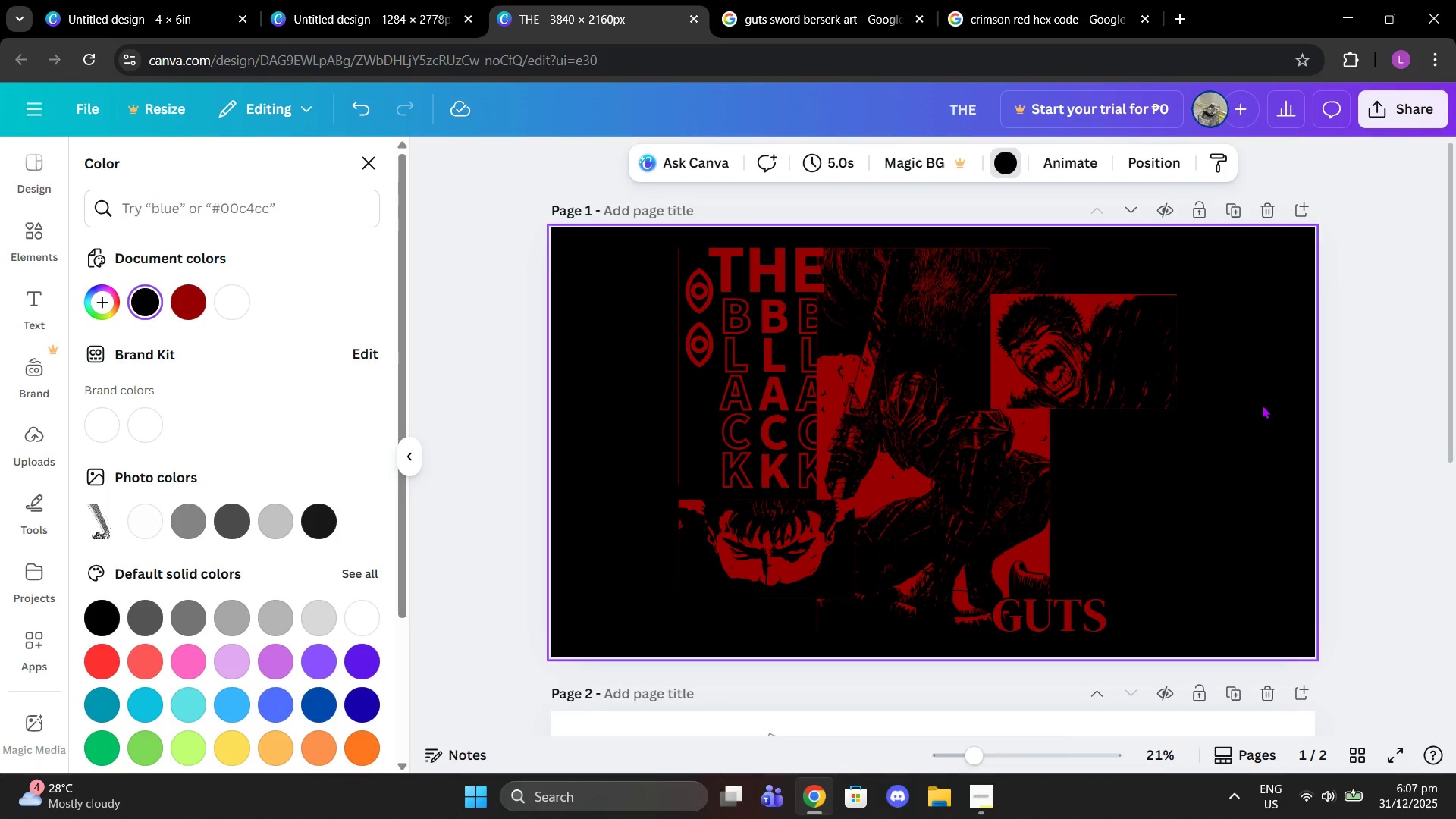 
left_click([742, 277])
 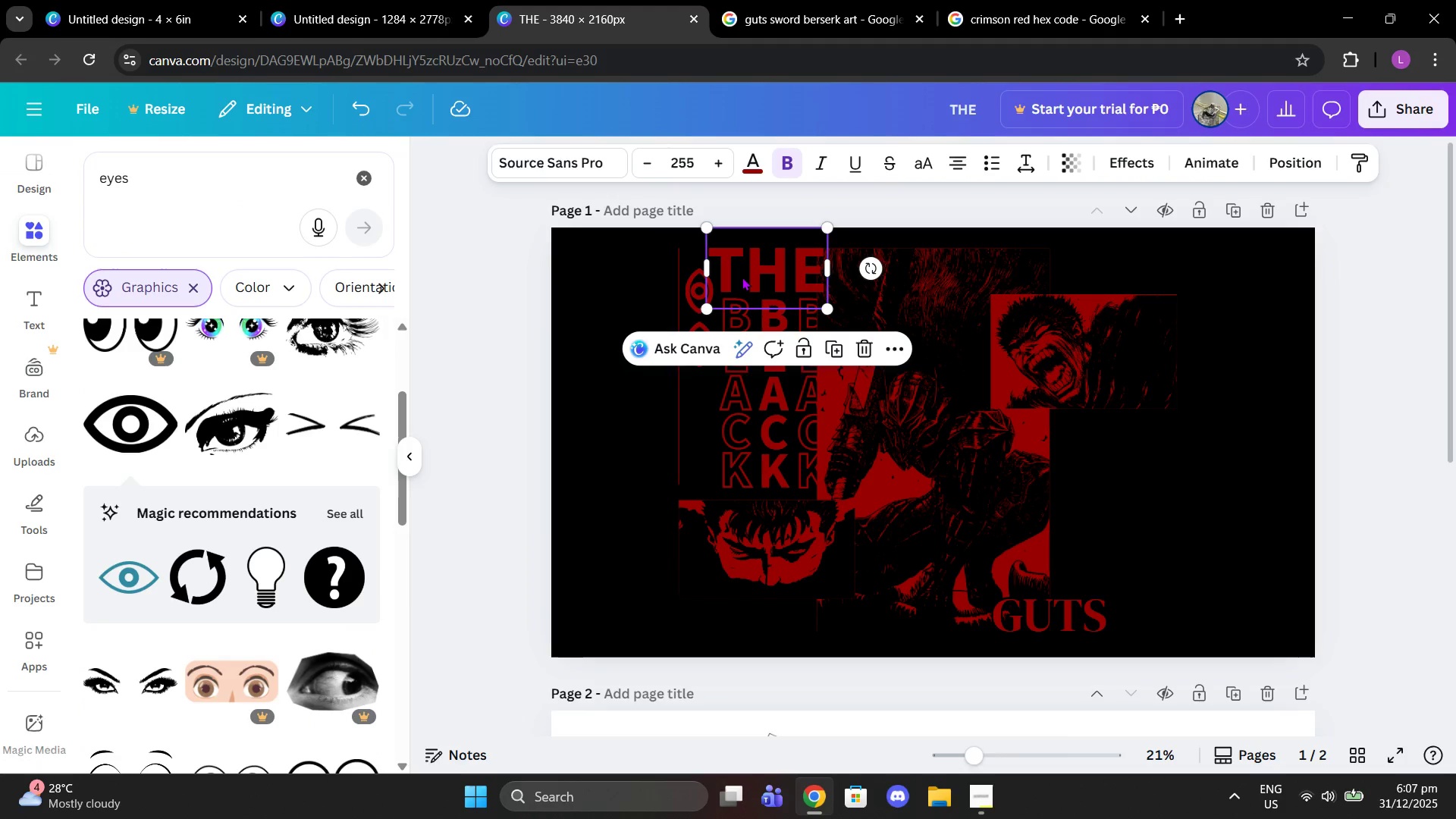 
key(Control+C)
 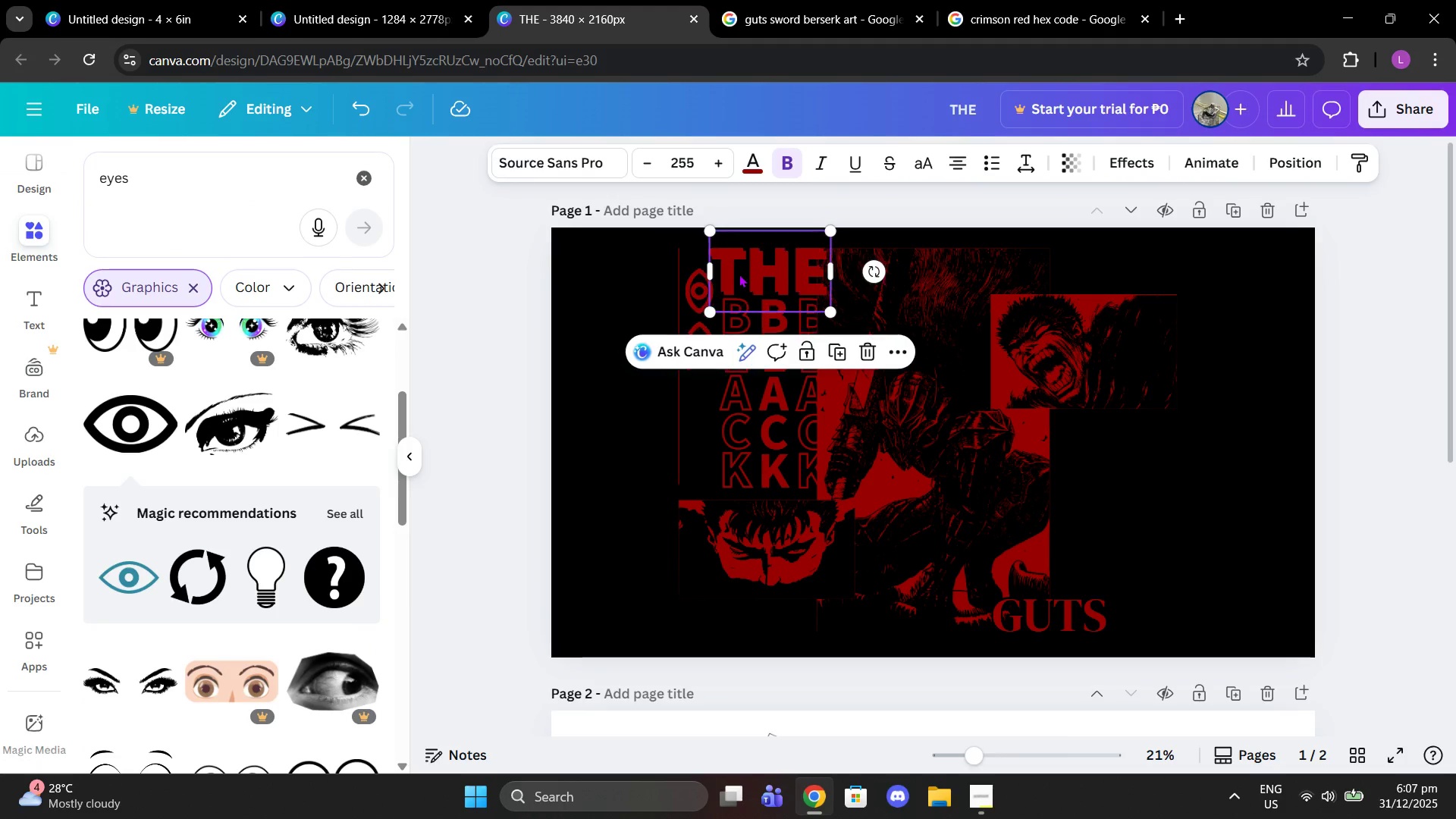 
key(Control+V)
 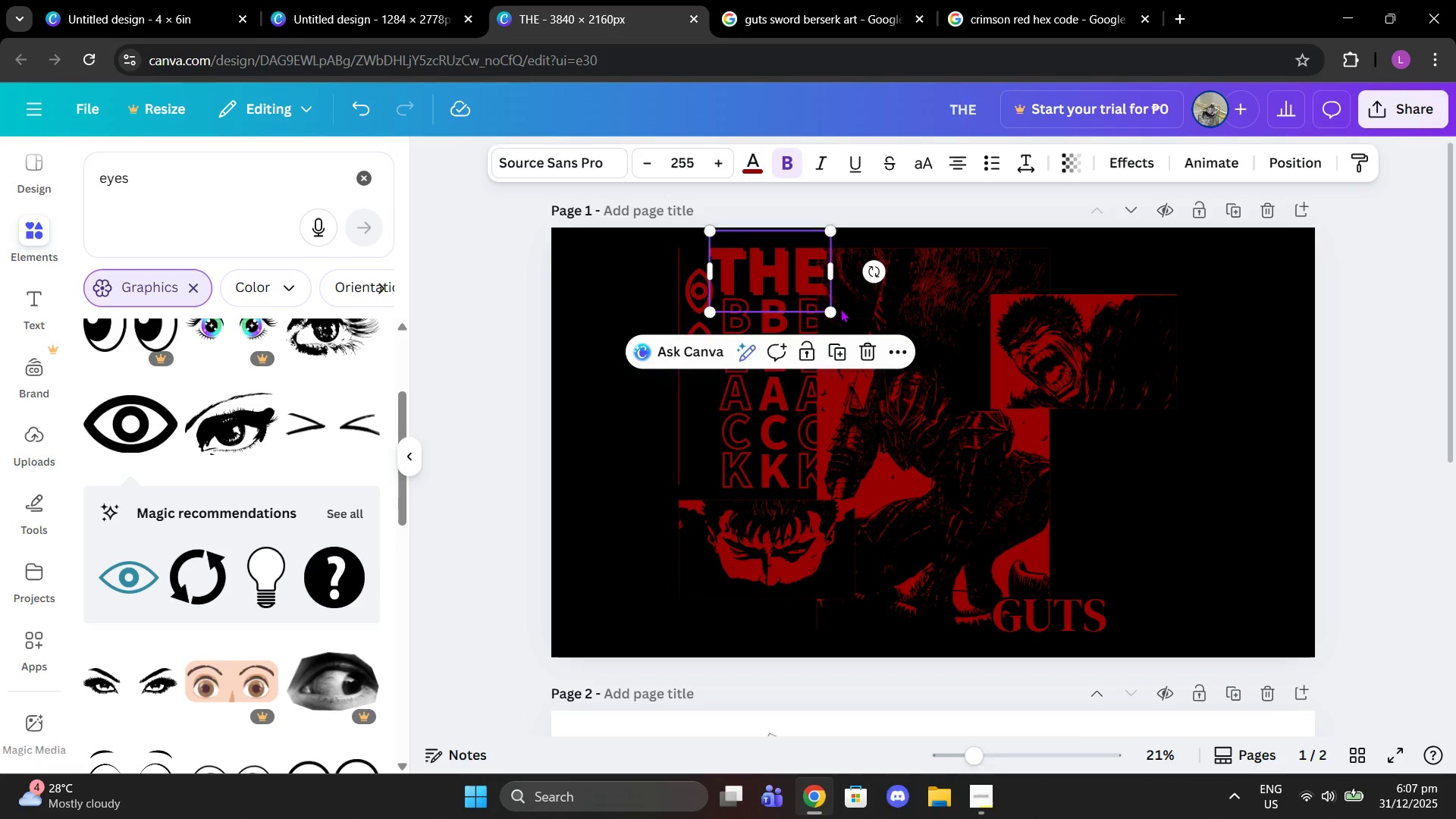 
left_click_drag(start_coordinate=[744, 274], to_coordinate=[1106, 477])
 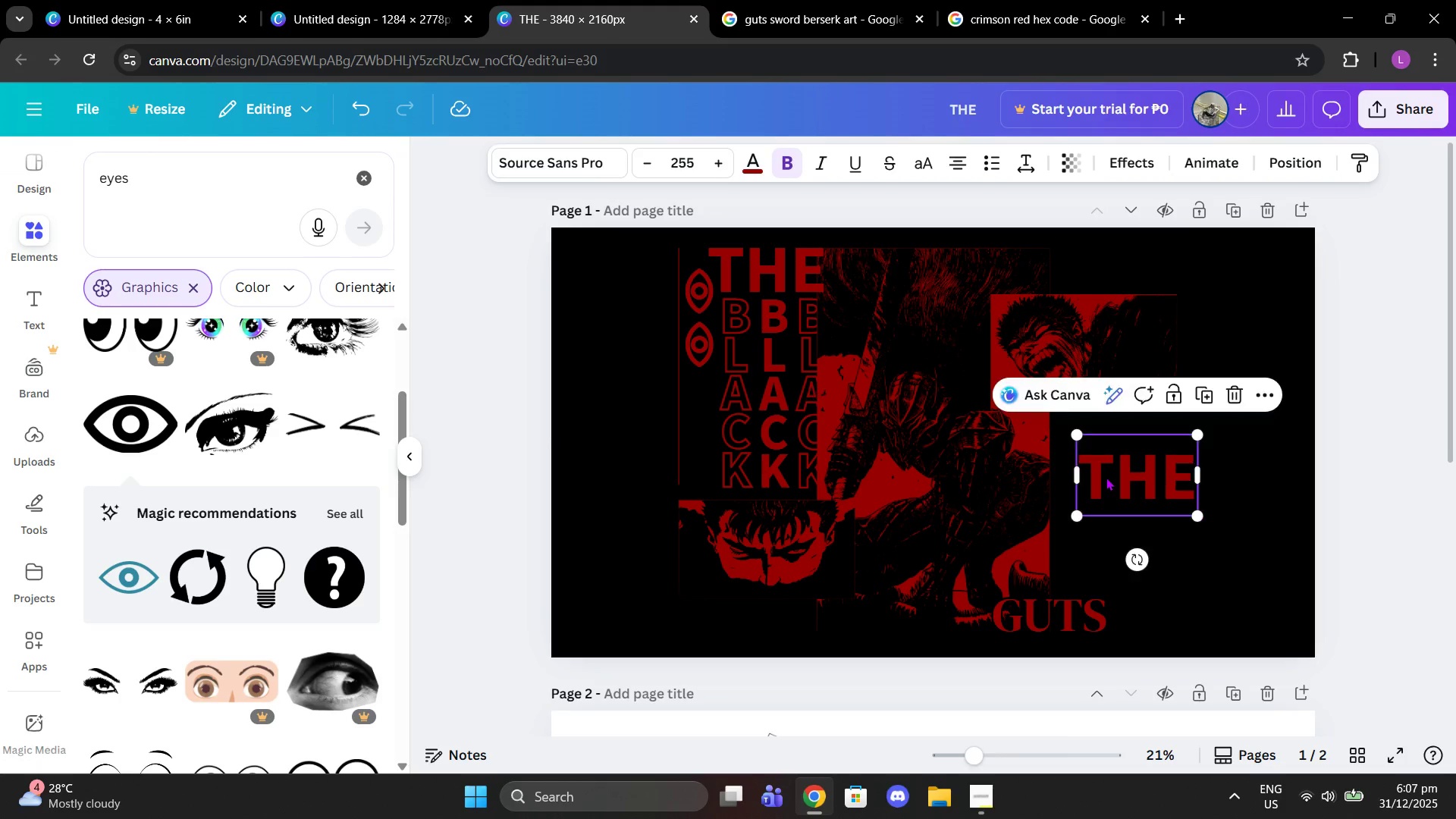 
left_click([1106, 477])
 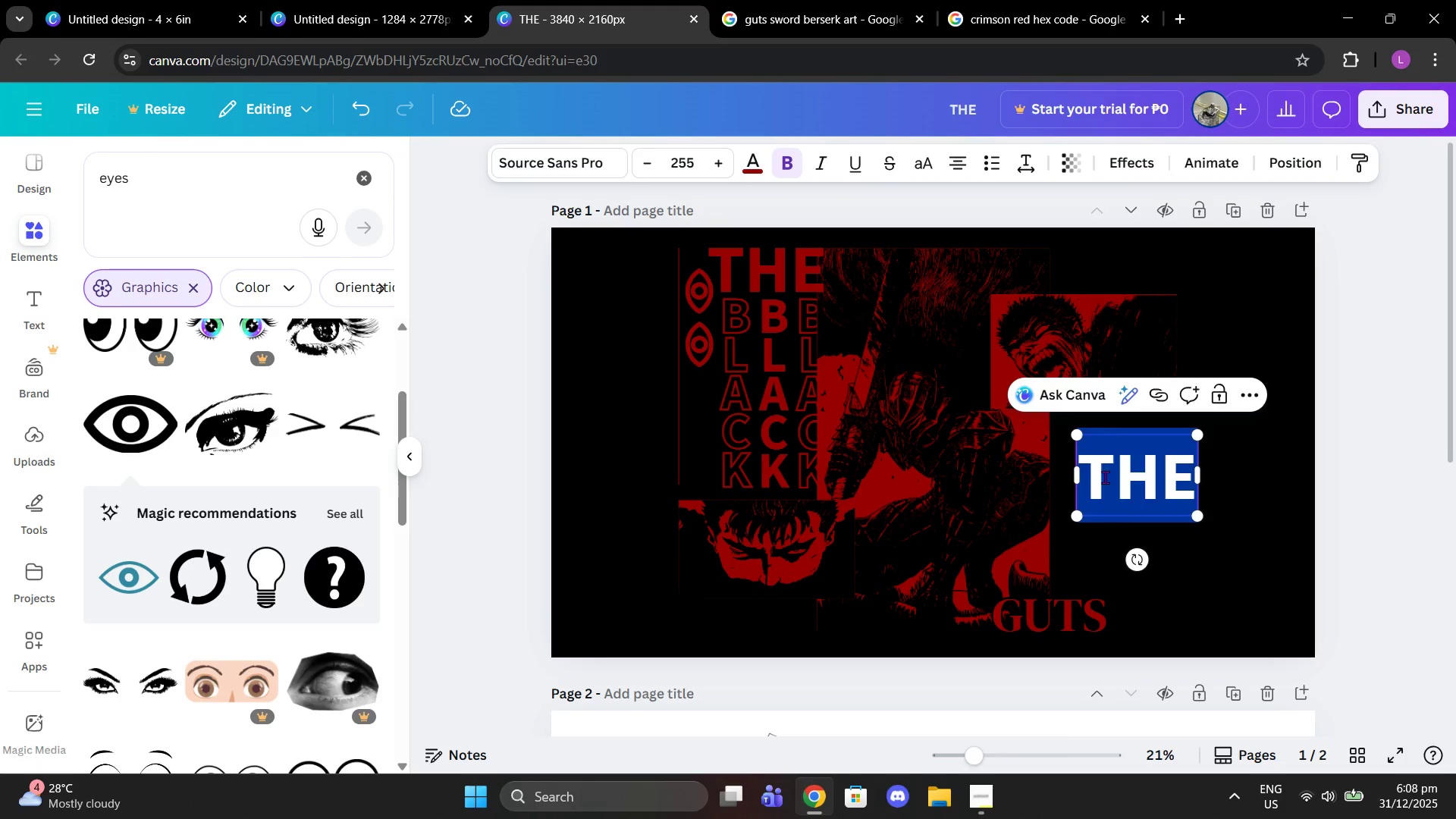 
type(swordsman)
 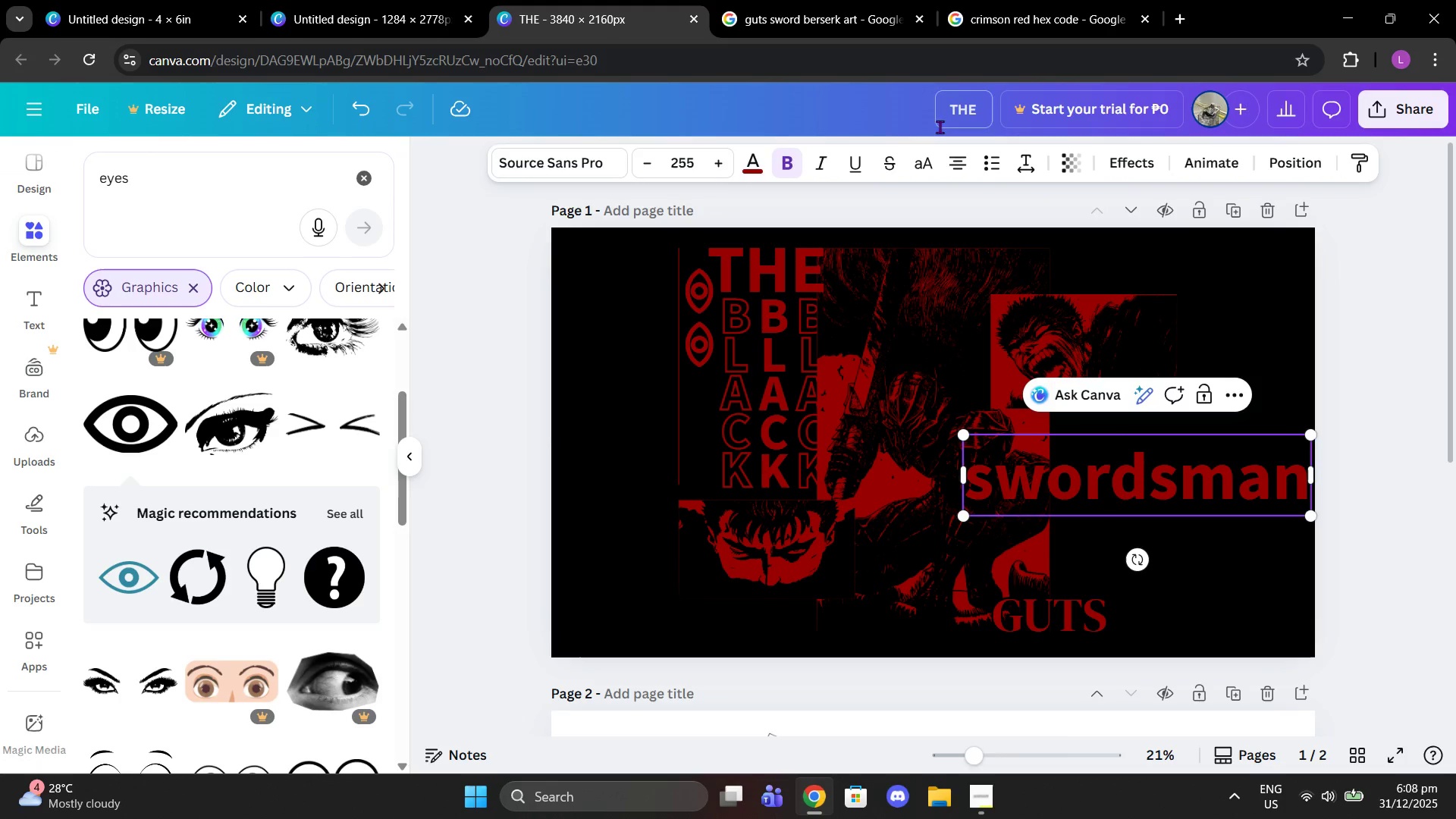 
left_click([930, 162])
 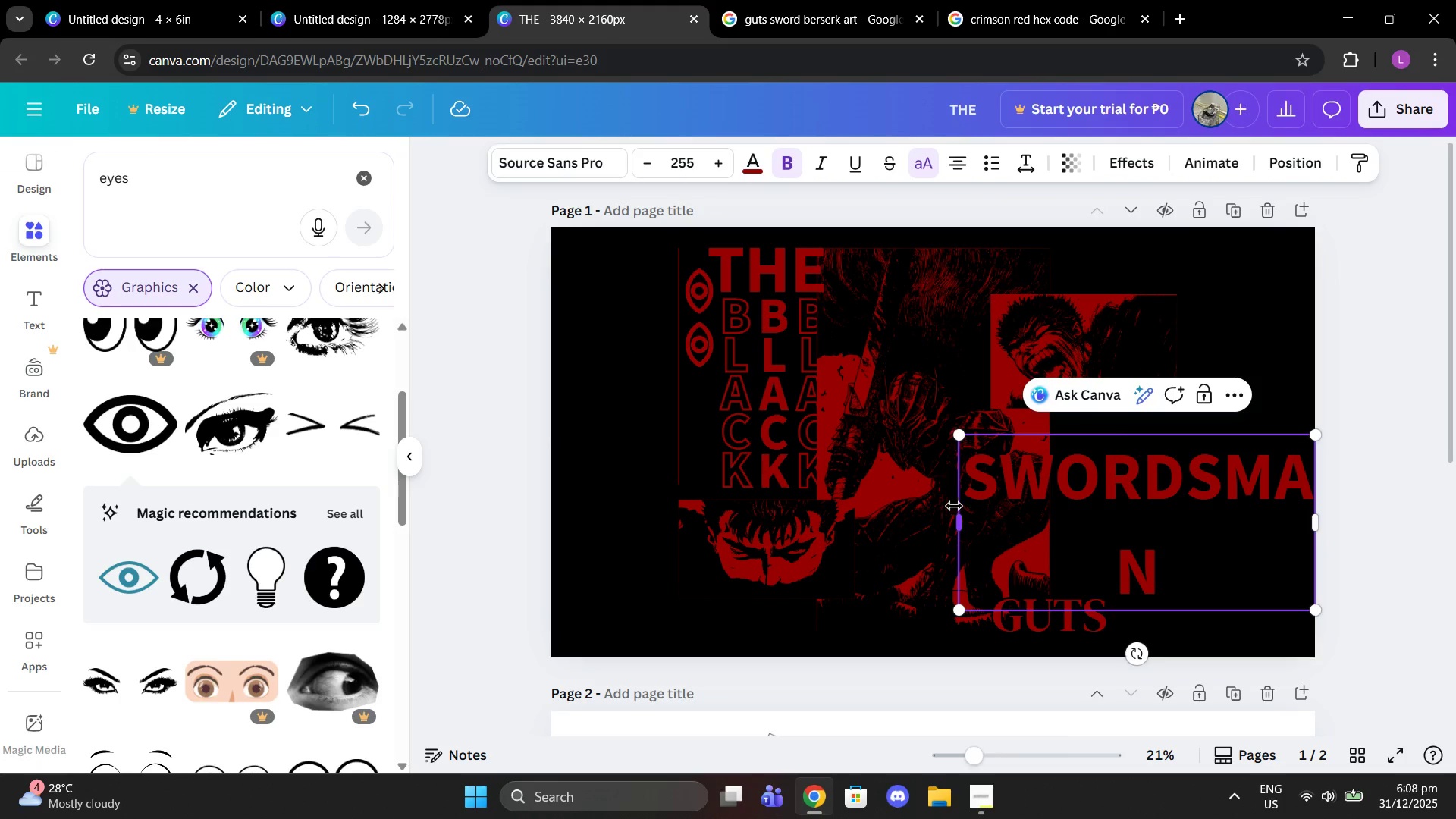 
left_click_drag(start_coordinate=[959, 512], to_coordinate=[902, 500])
 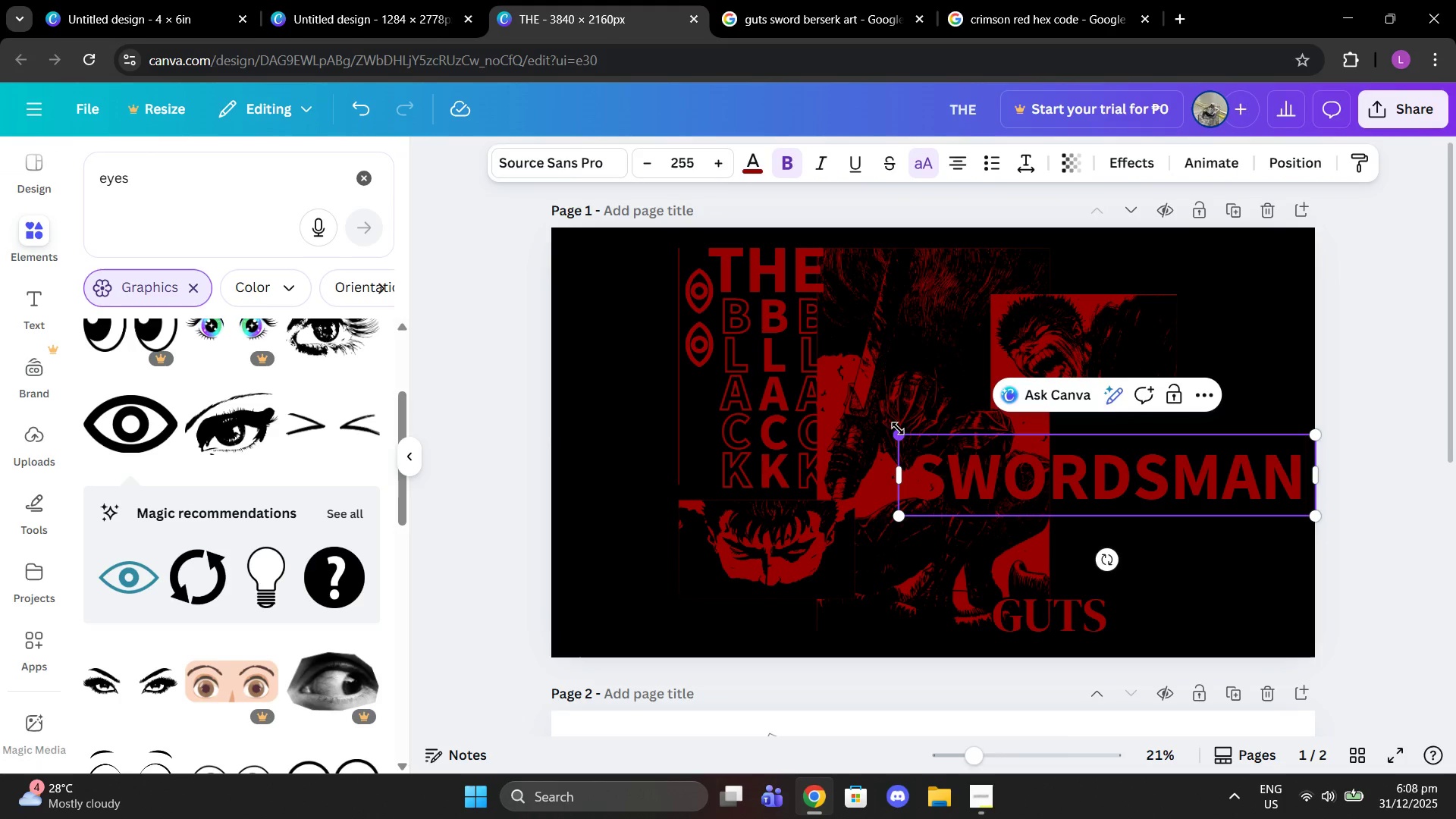 
left_click_drag(start_coordinate=[897, 431], to_coordinate=[1047, 496])
 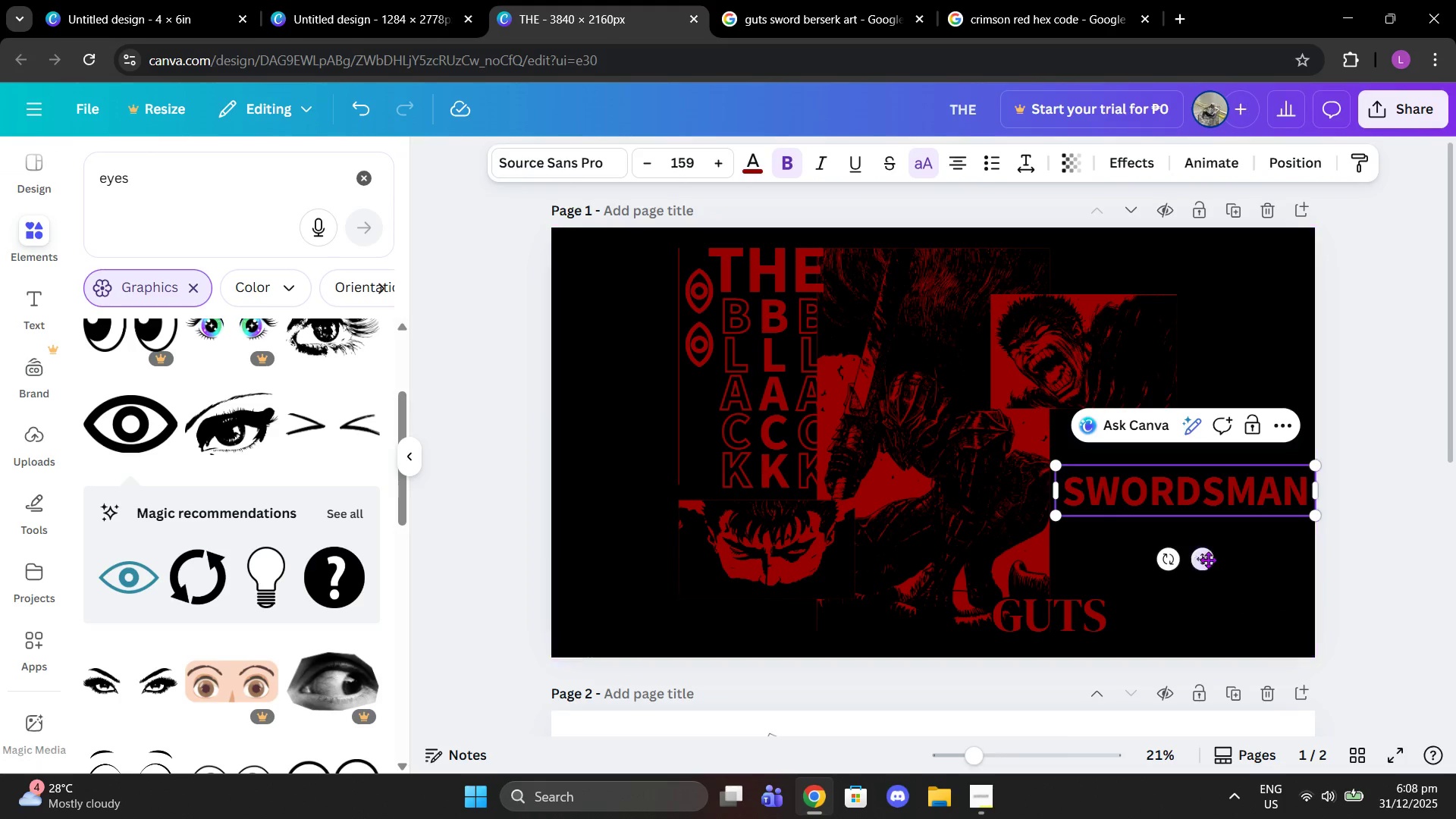 
left_click_drag(start_coordinate=[1210, 558], to_coordinate=[1200, 506])
 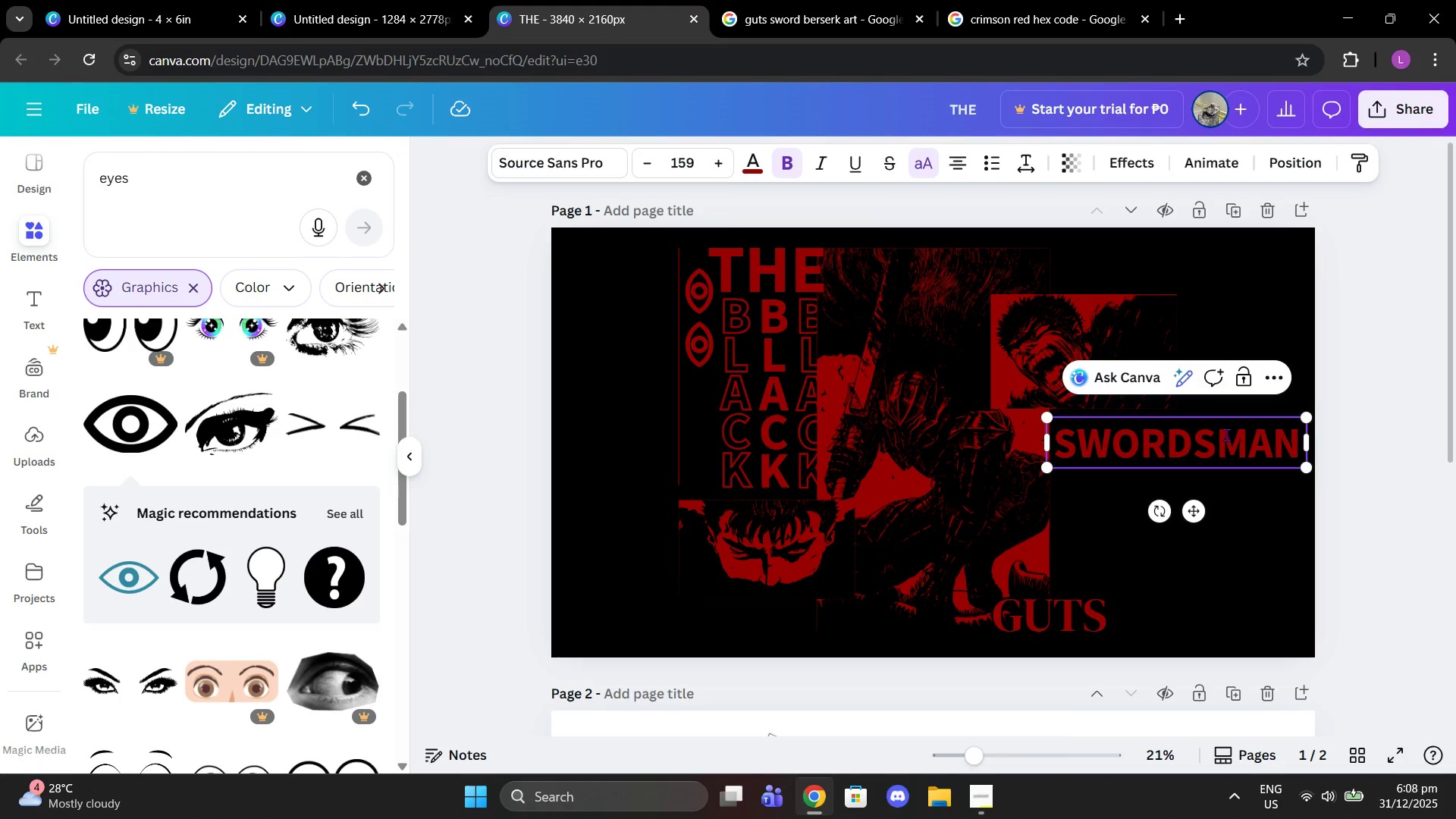 
left_click([1226, 434])
 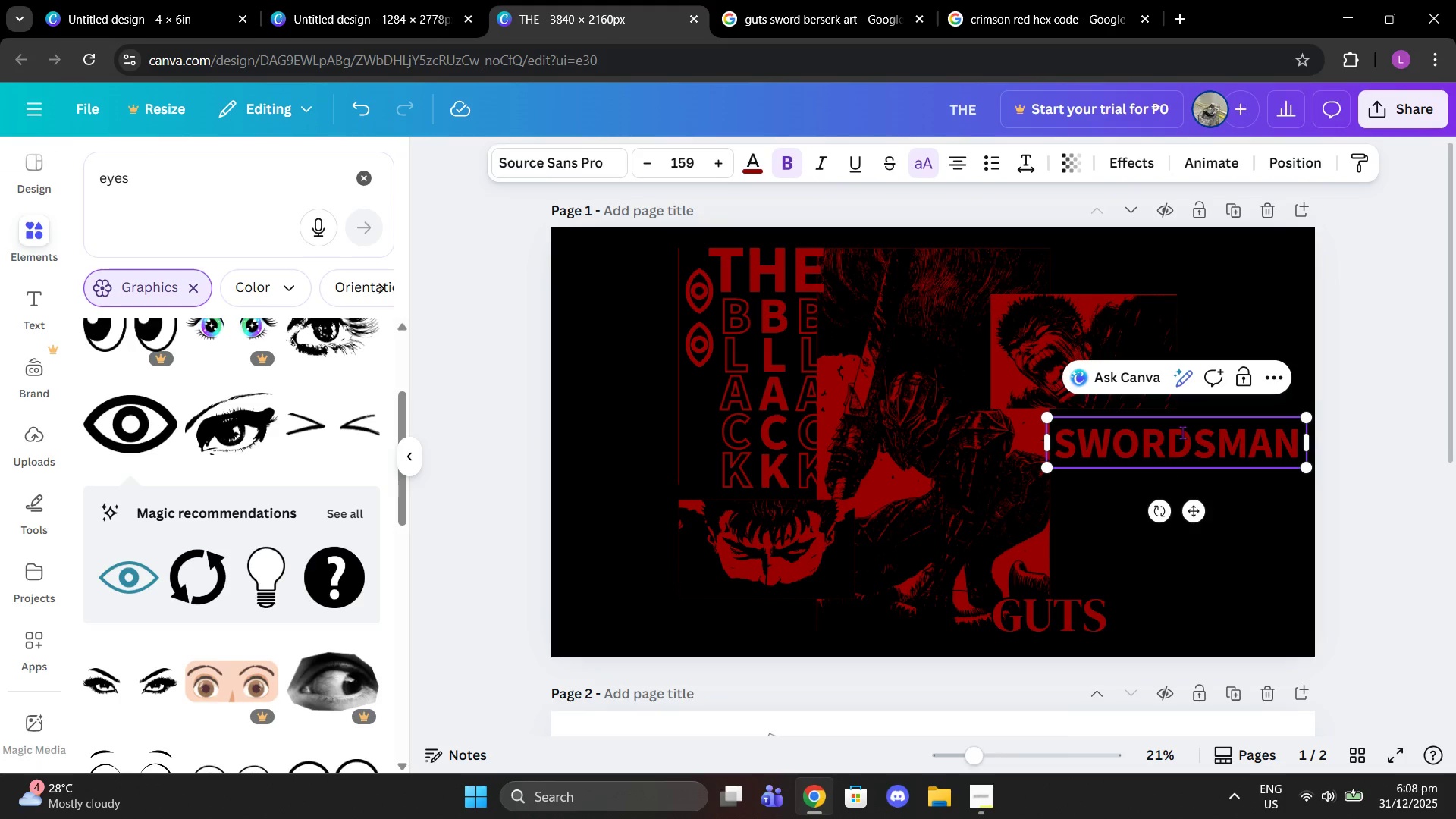 
key(Enter)
 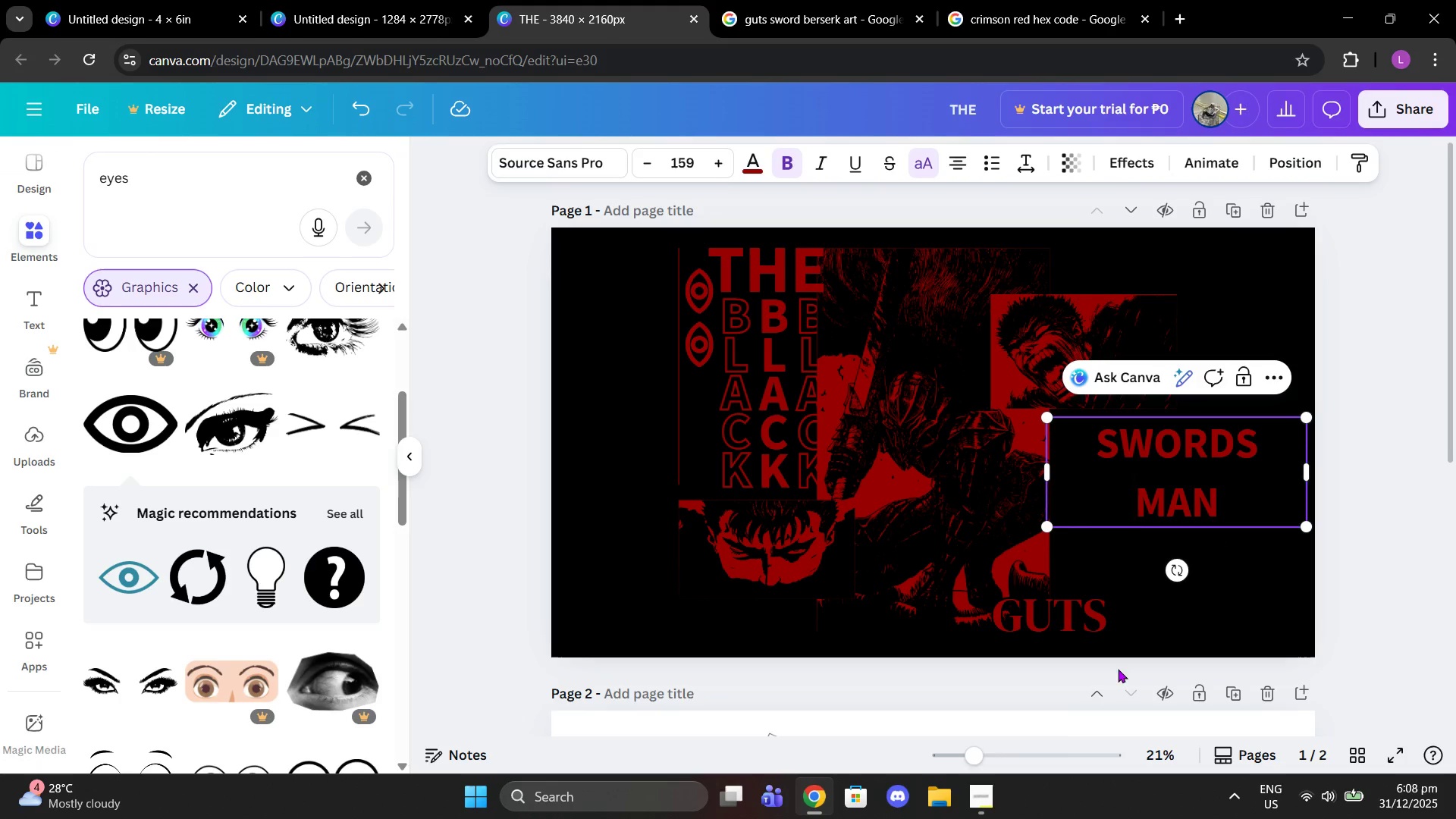 
key(Backslash)
 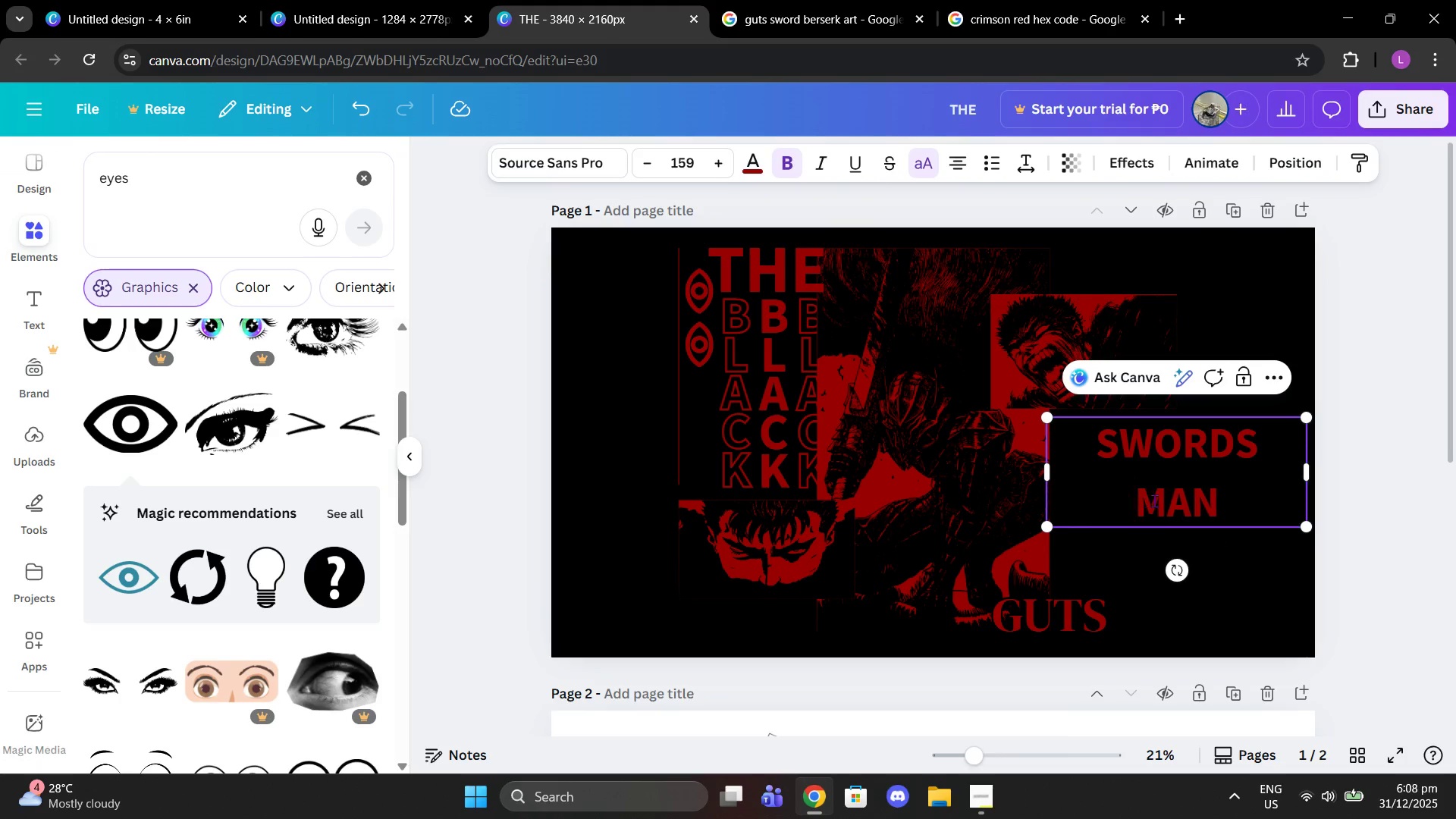 
key(Backspace)
 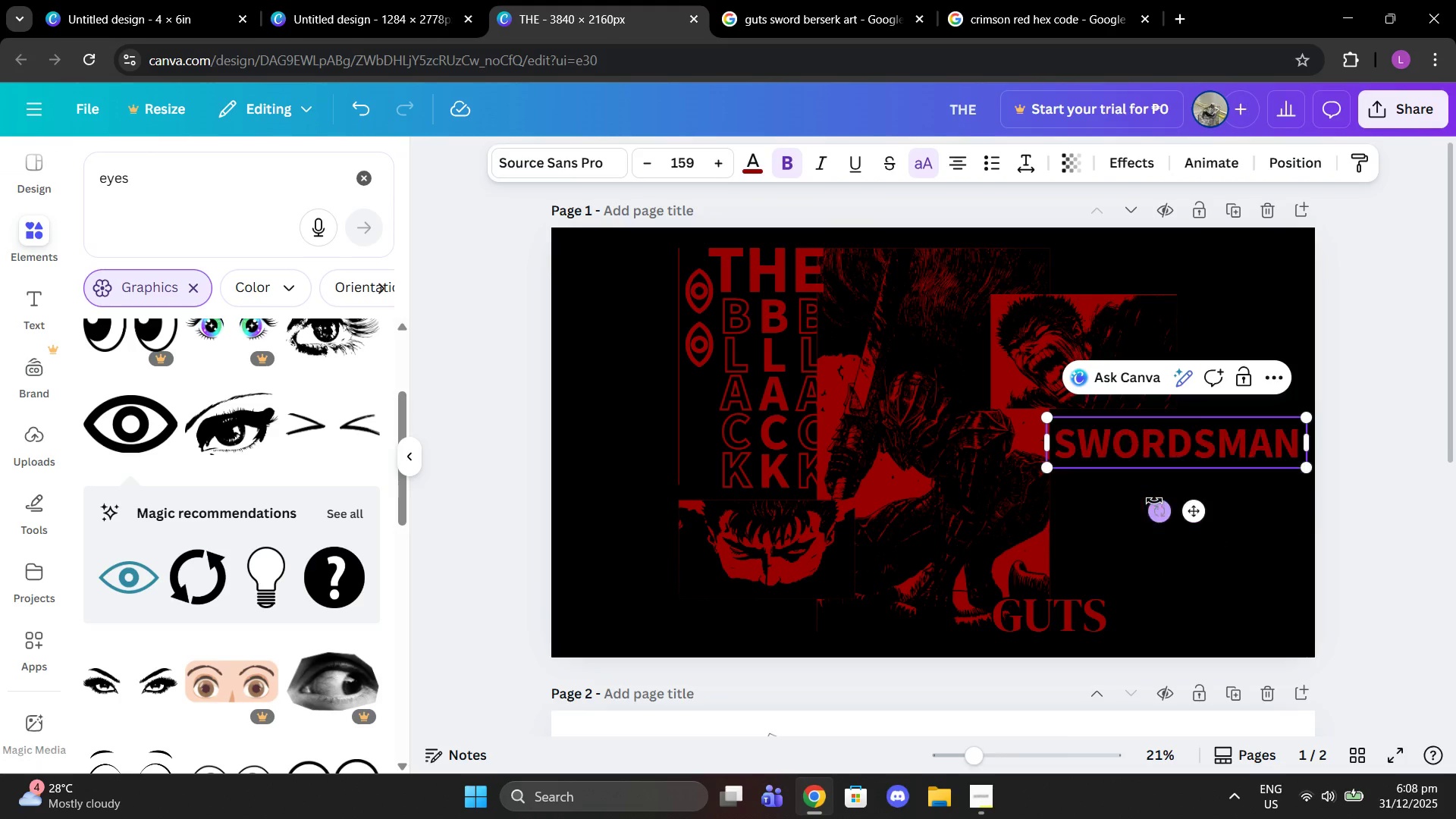 
key(Backspace)
 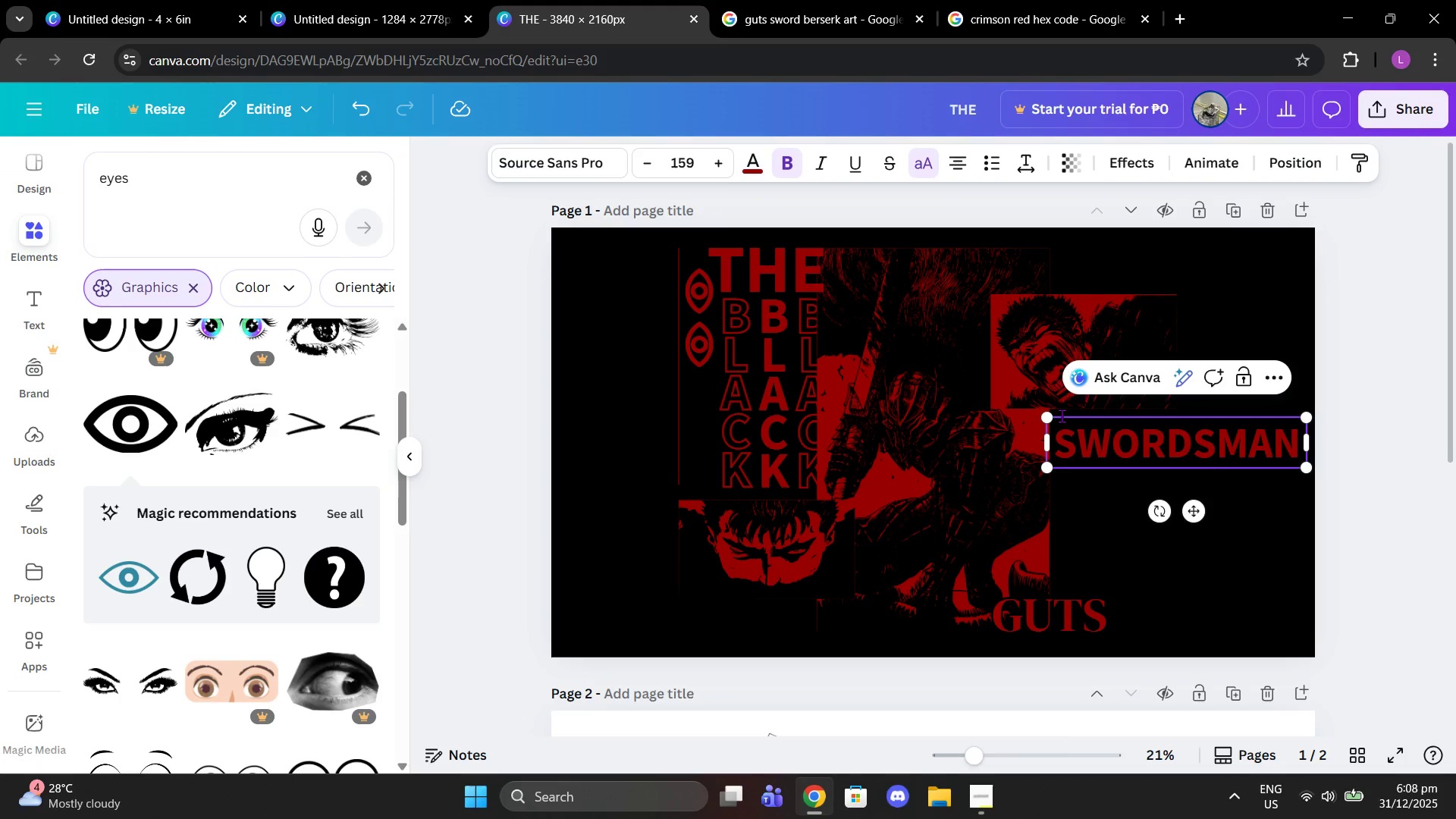 
left_click_drag(start_coordinate=[1049, 414], to_coordinate=[1106, 447])
 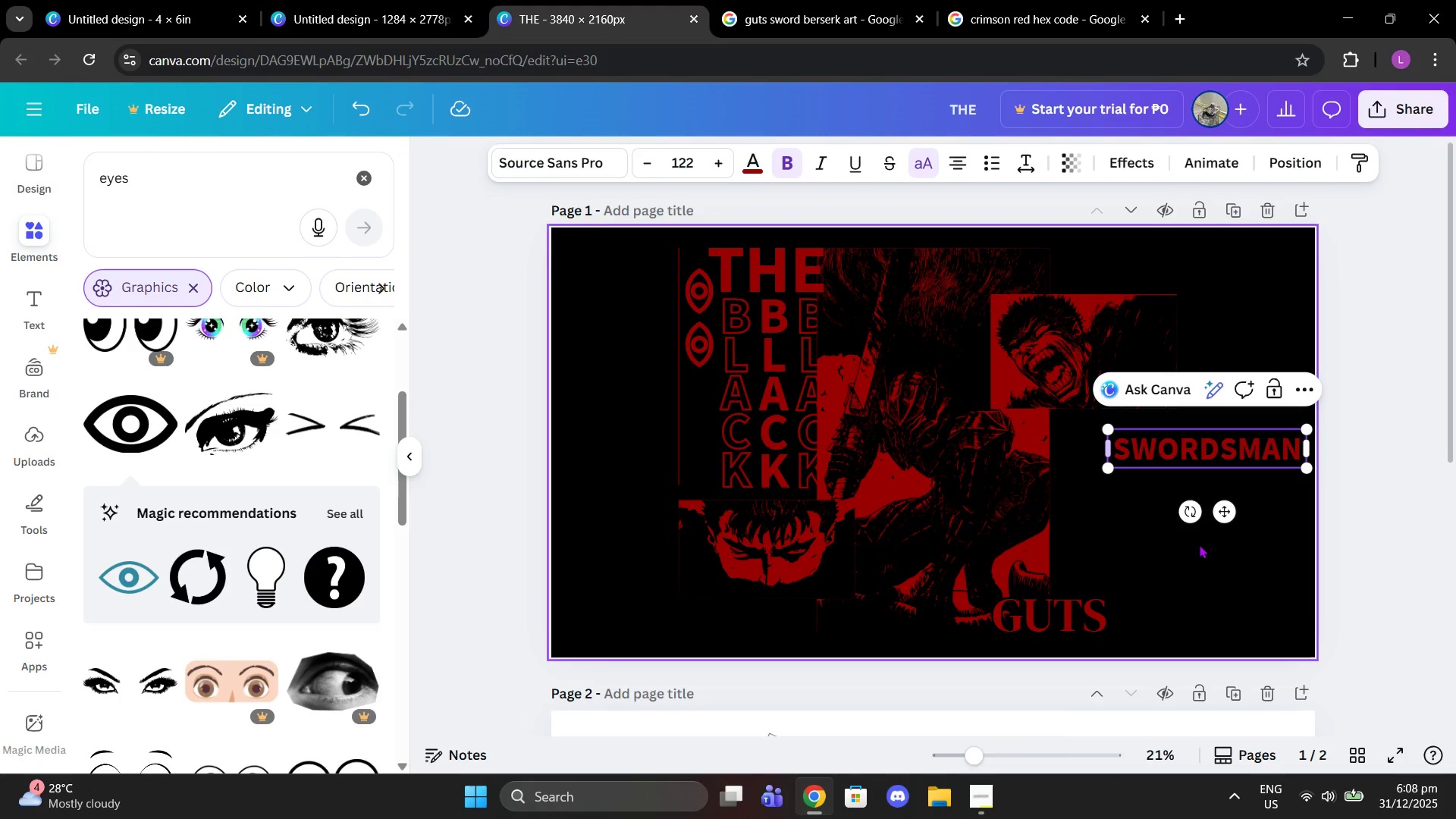 
left_click([1200, 547])
 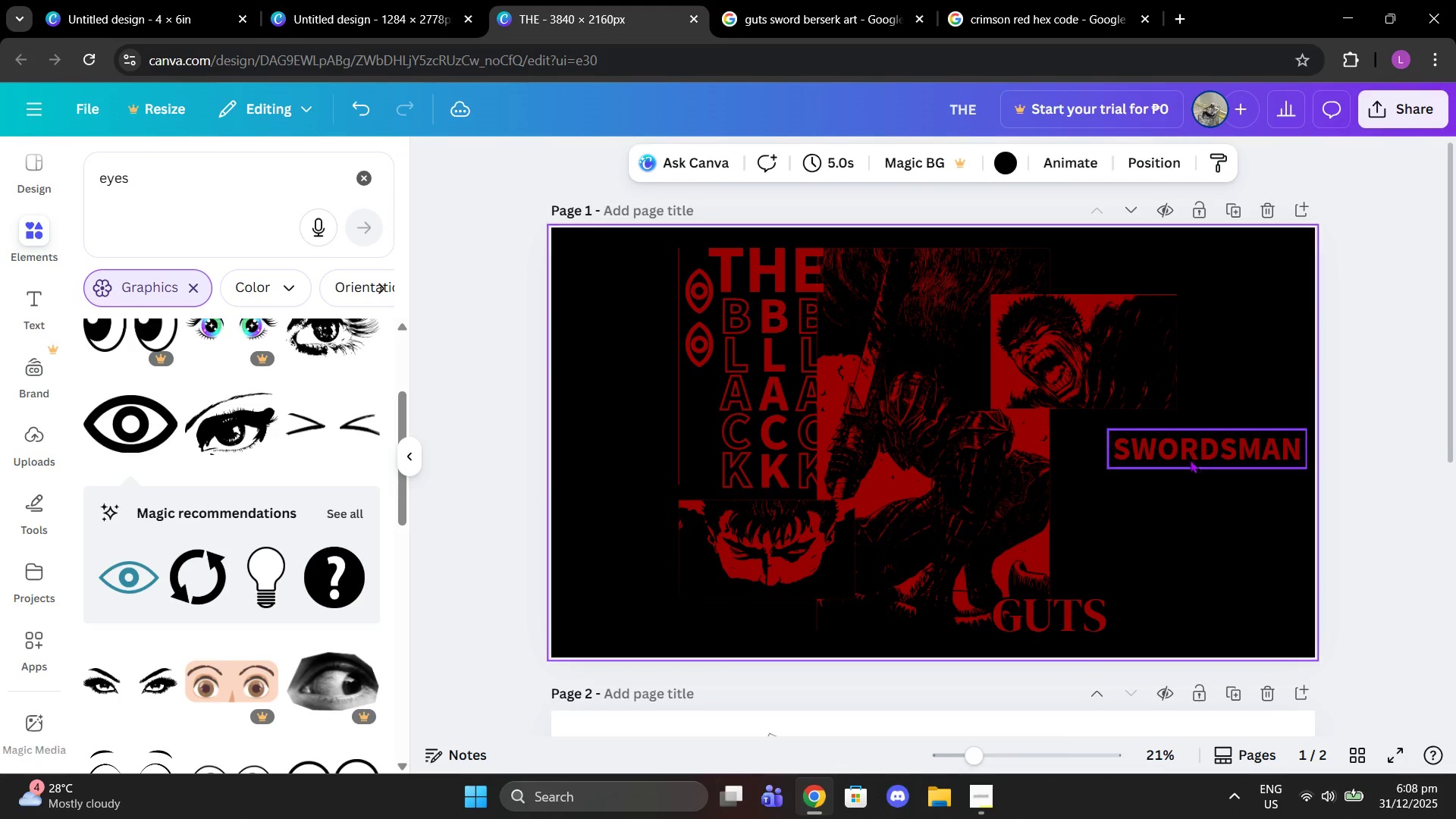 
left_click_drag(start_coordinate=[1188, 449], to_coordinate=[1134, 432])
 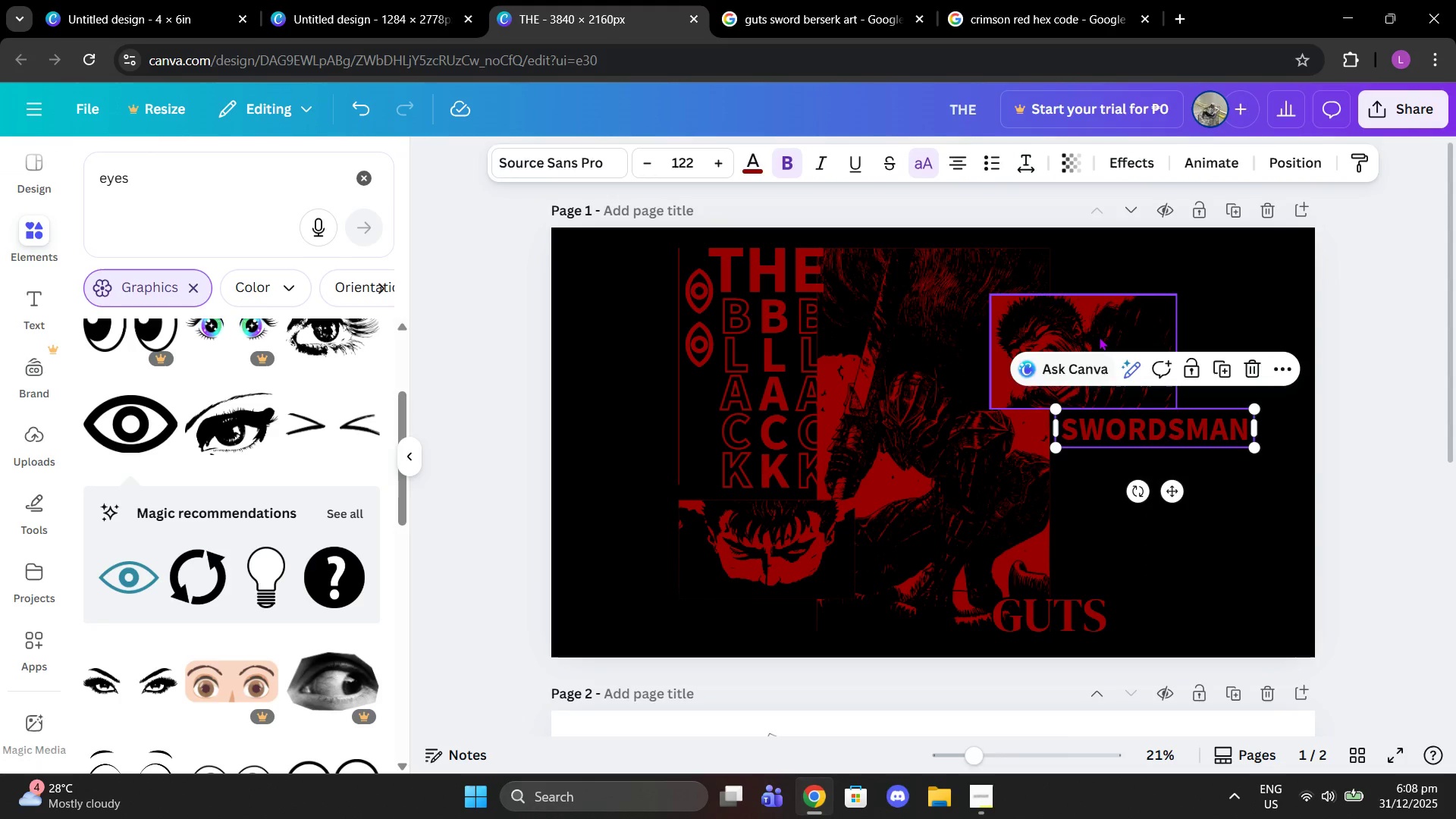 
left_click_drag(start_coordinate=[1099, 337], to_coordinate=[1123, 329])
 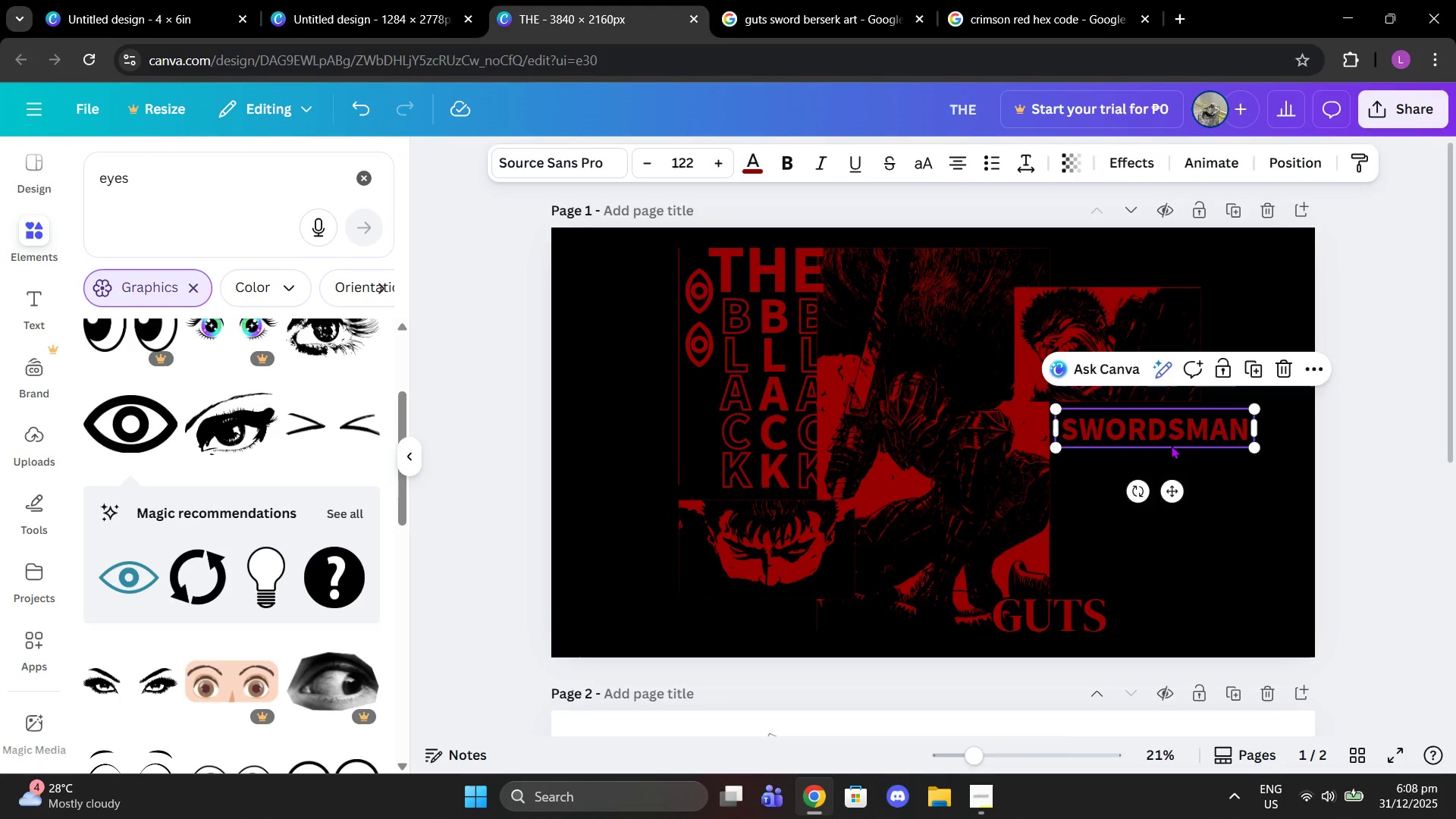 
left_click_drag(start_coordinate=[1171, 445], to_coordinate=[1163, 442])
 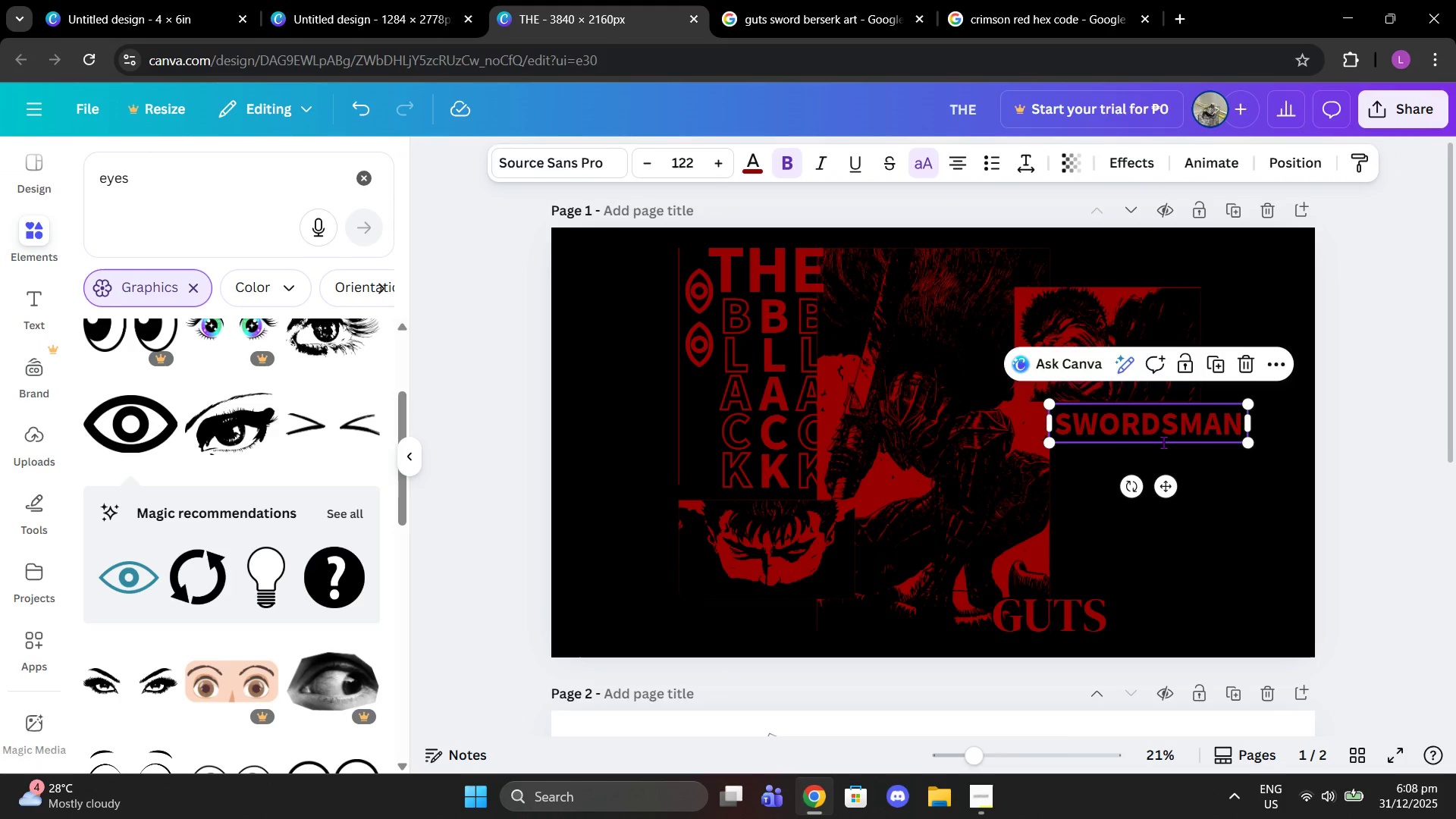 
left_click([1163, 442])
 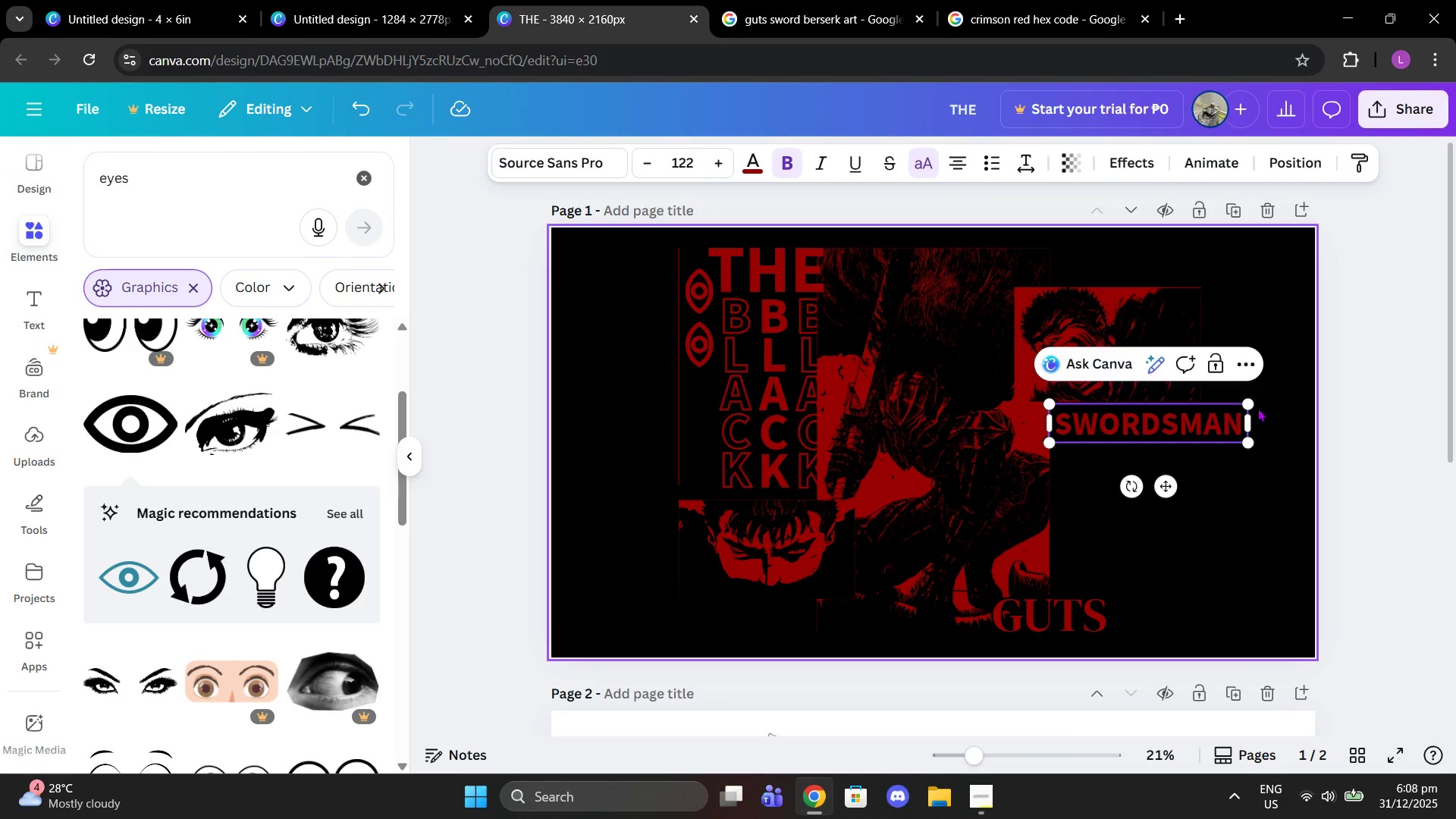 
left_click_drag(start_coordinate=[1247, 402], to_coordinate=[1297, 399])
 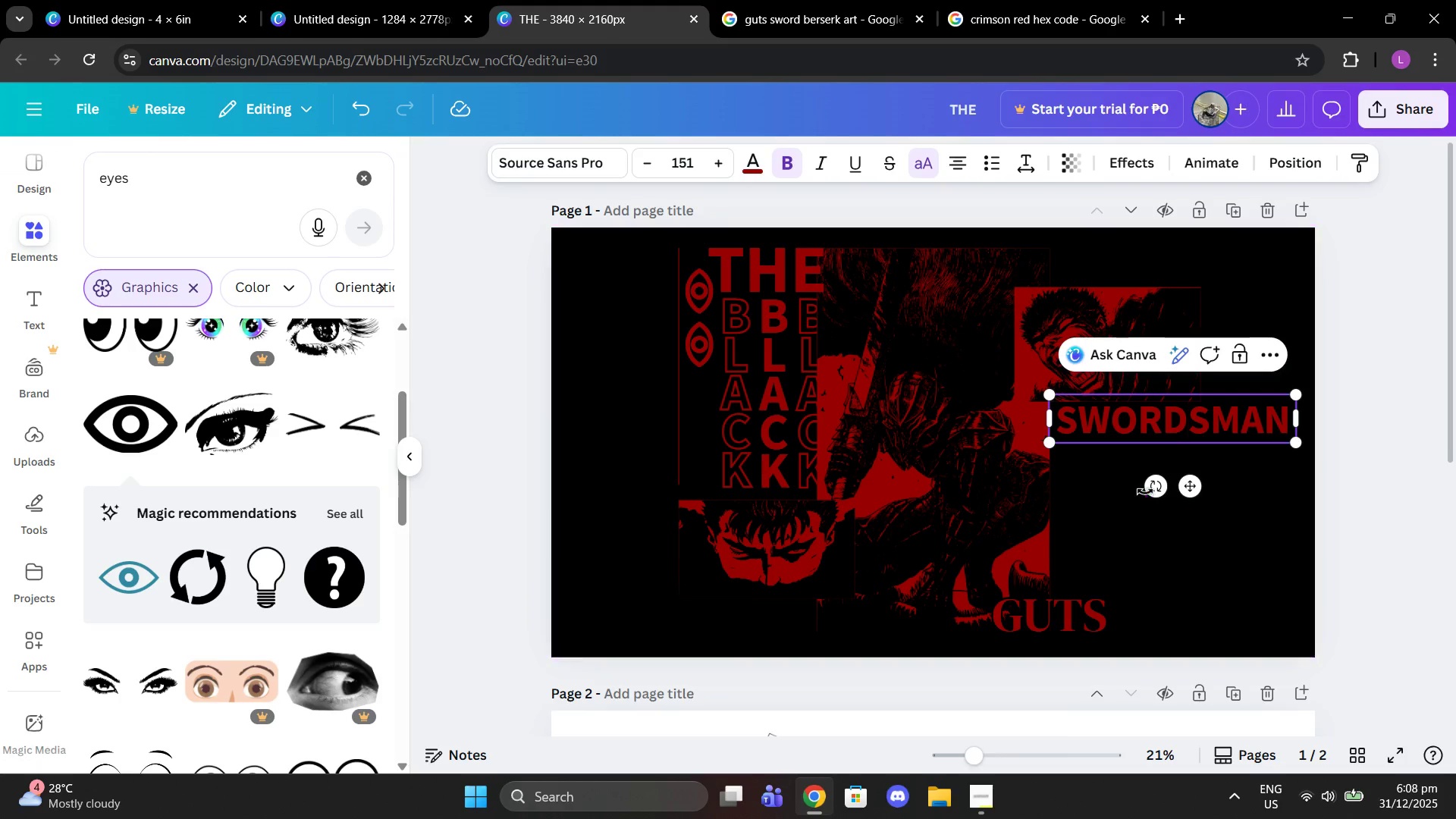 
left_click_drag(start_coordinate=[1148, 491], to_coordinate=[992, 400])
 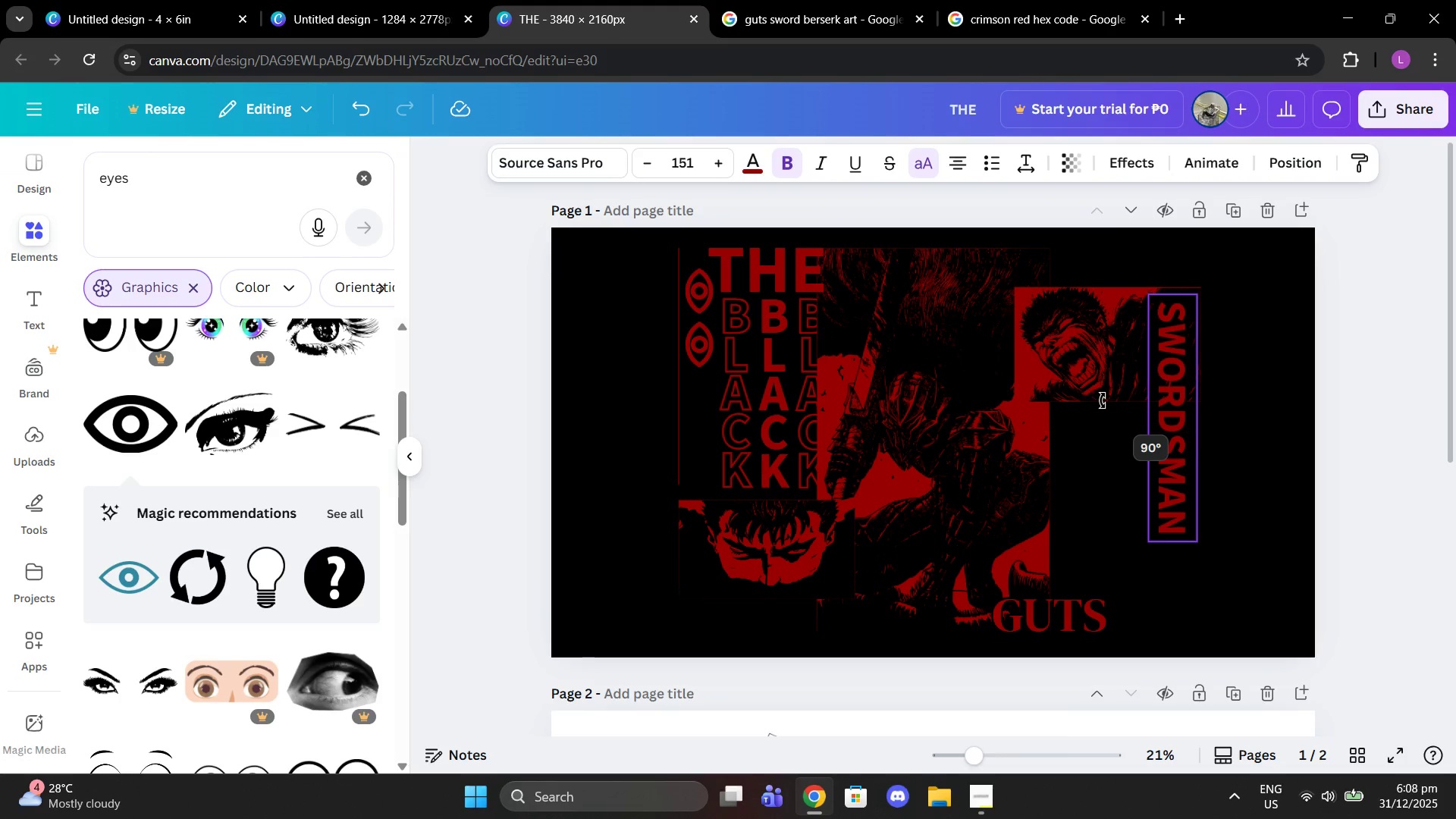 
left_click_drag(start_coordinate=[1163, 416], to_coordinate=[1119, 507])
 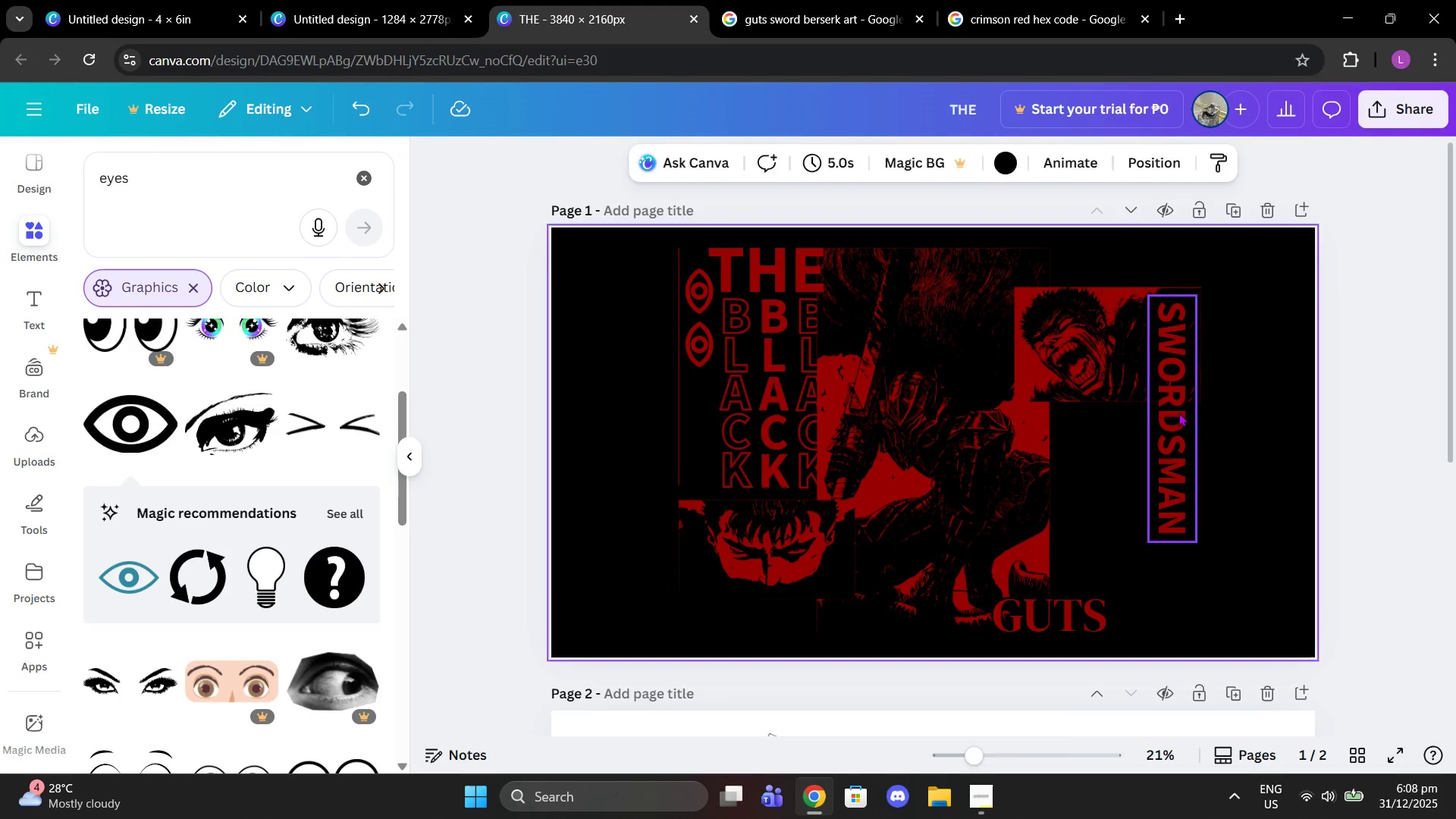 
left_click_drag(start_coordinate=[1181, 412], to_coordinate=[1081, 460])
 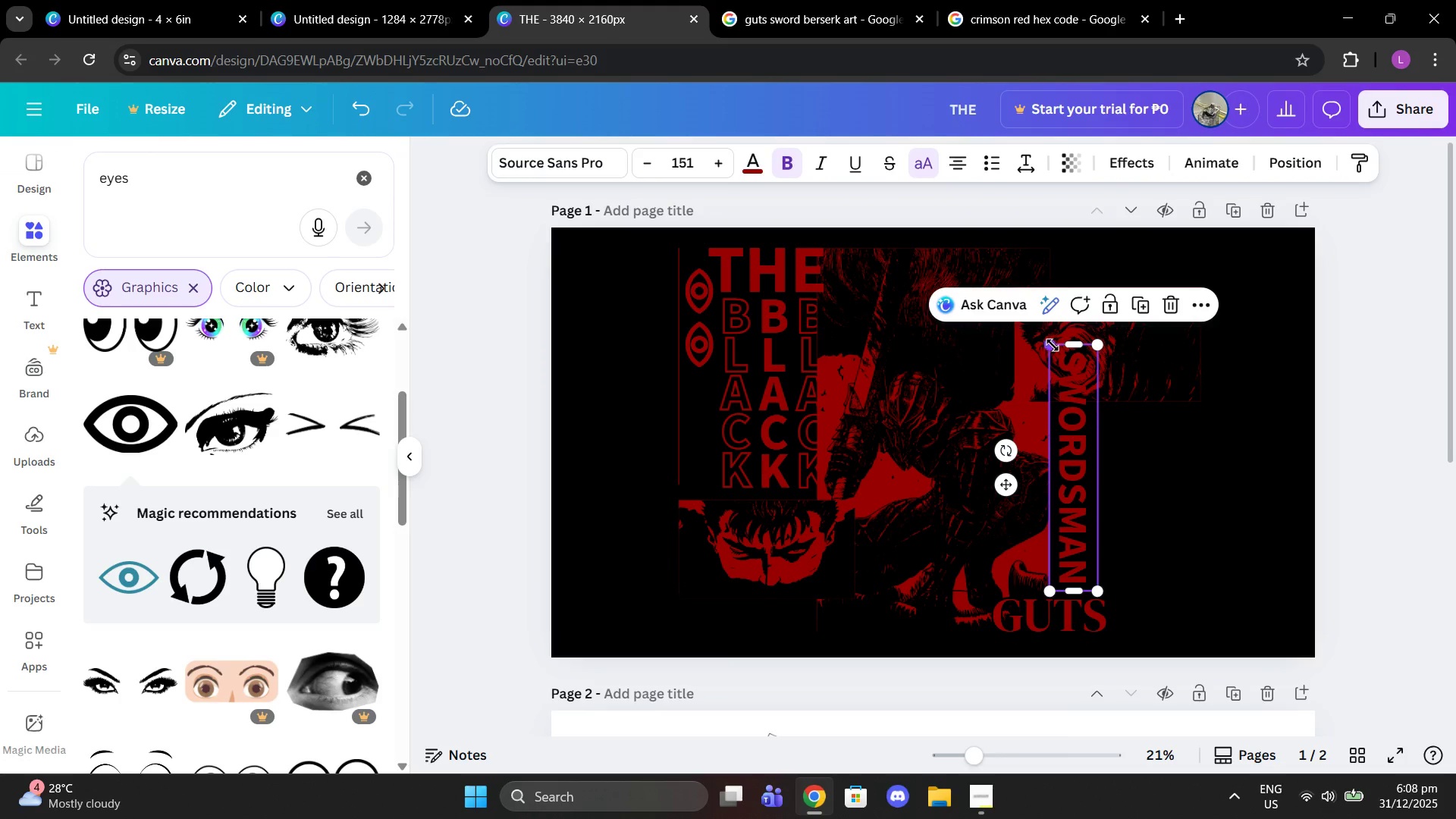 
left_click_drag(start_coordinate=[1050, 344], to_coordinate=[1095, 396])
 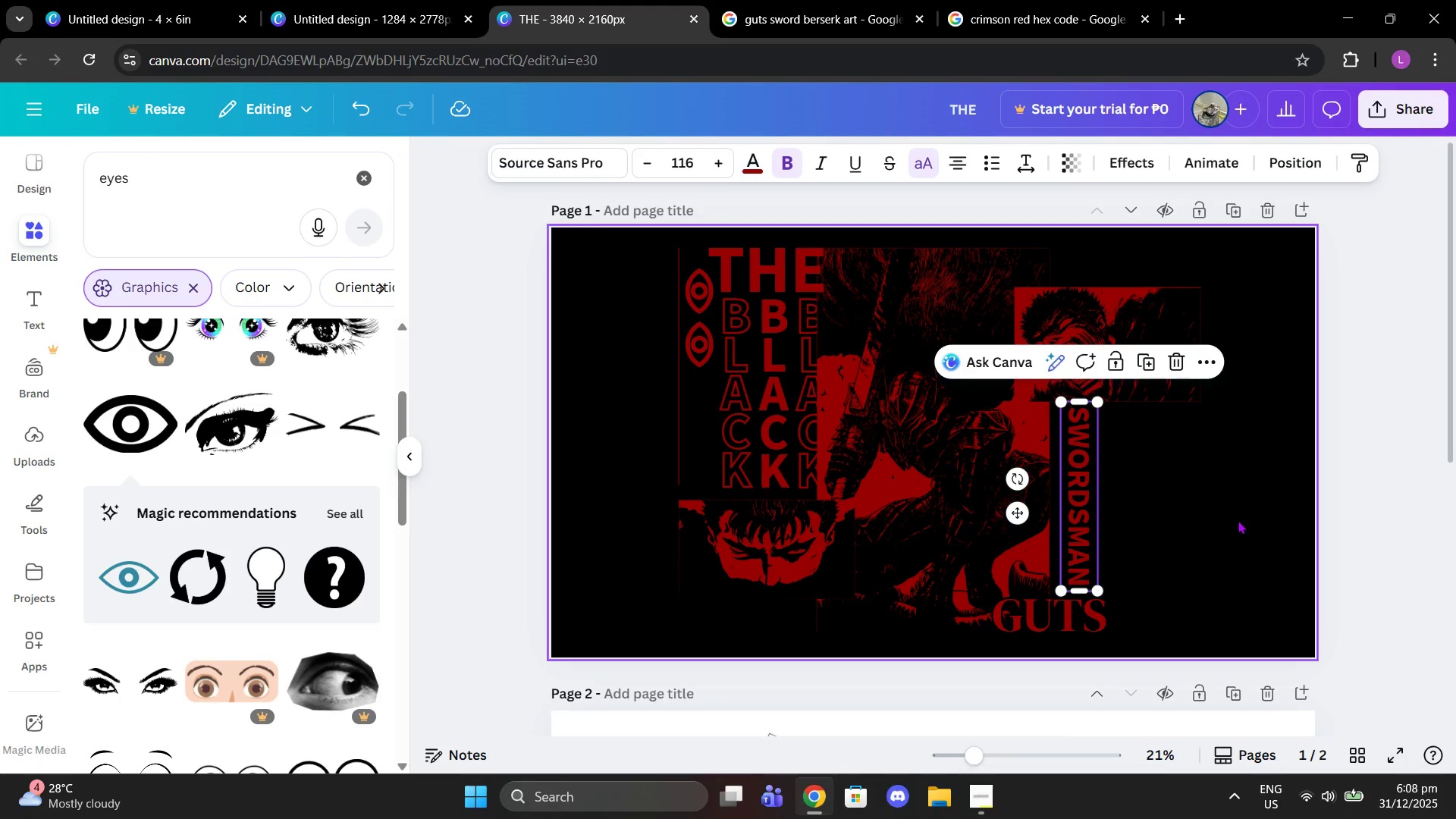 
left_click([1238, 520])
 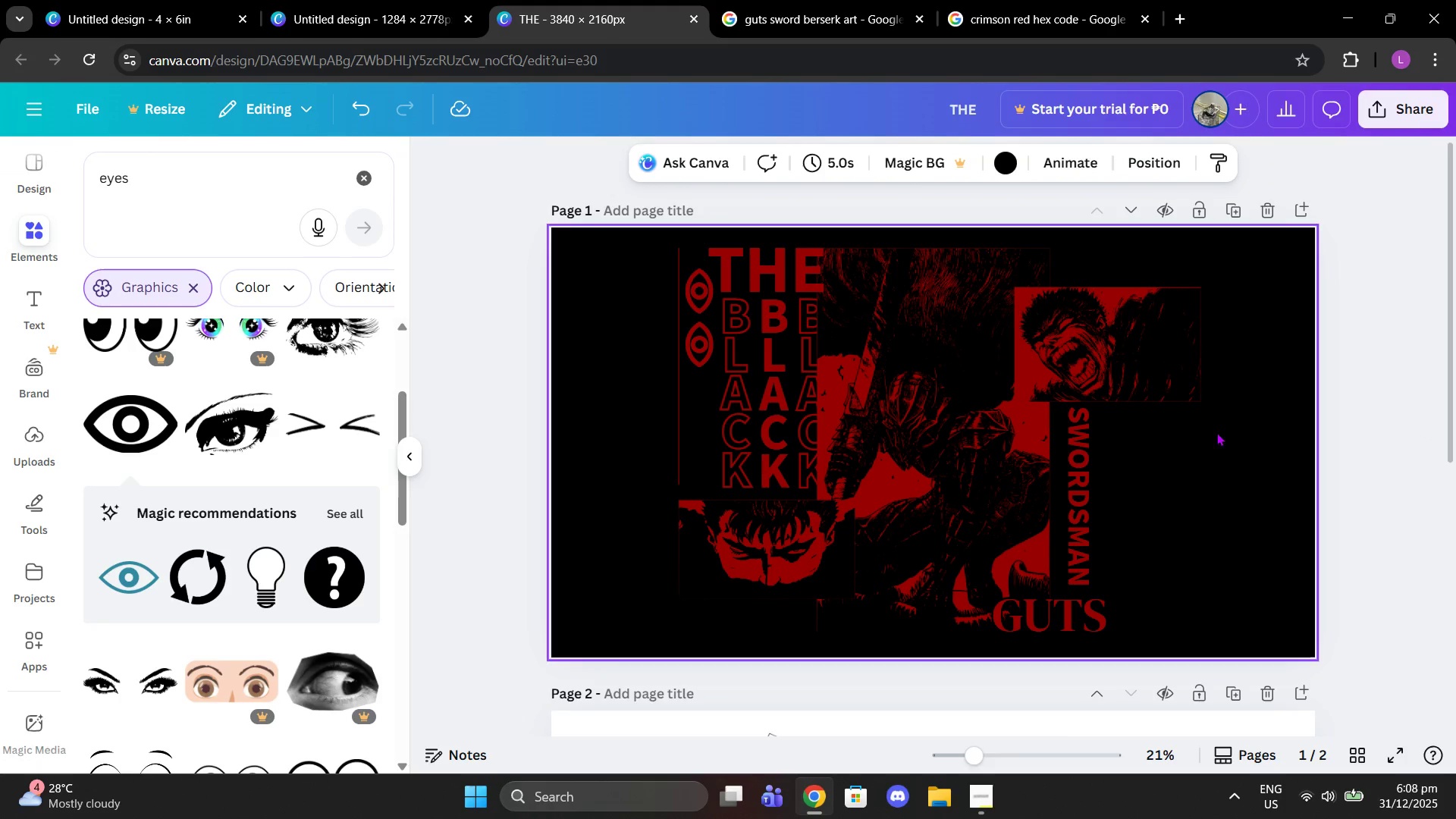 
left_click_drag(start_coordinate=[1084, 456], to_coordinate=[1079, 456])
 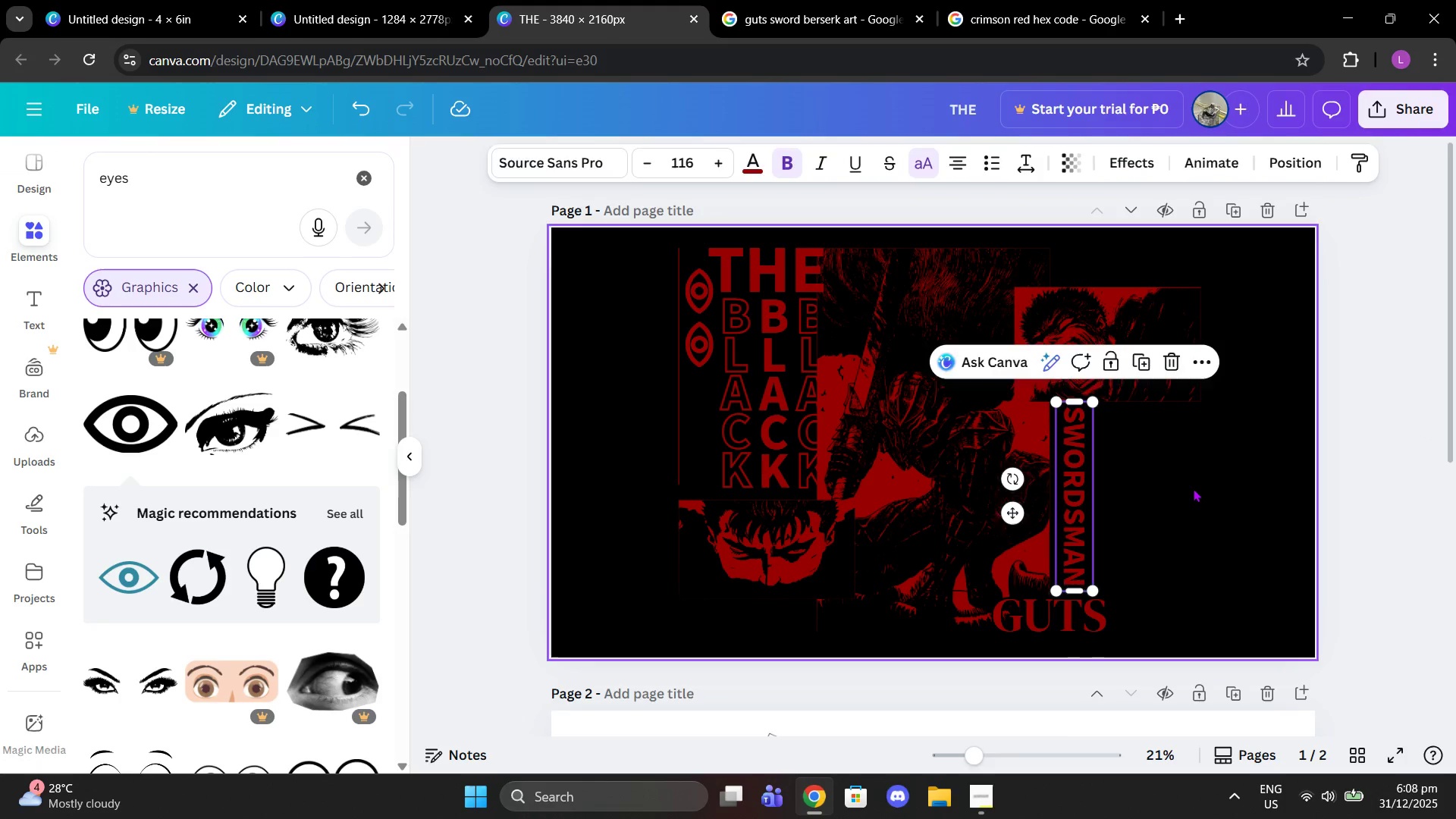 
left_click([1193, 488])
 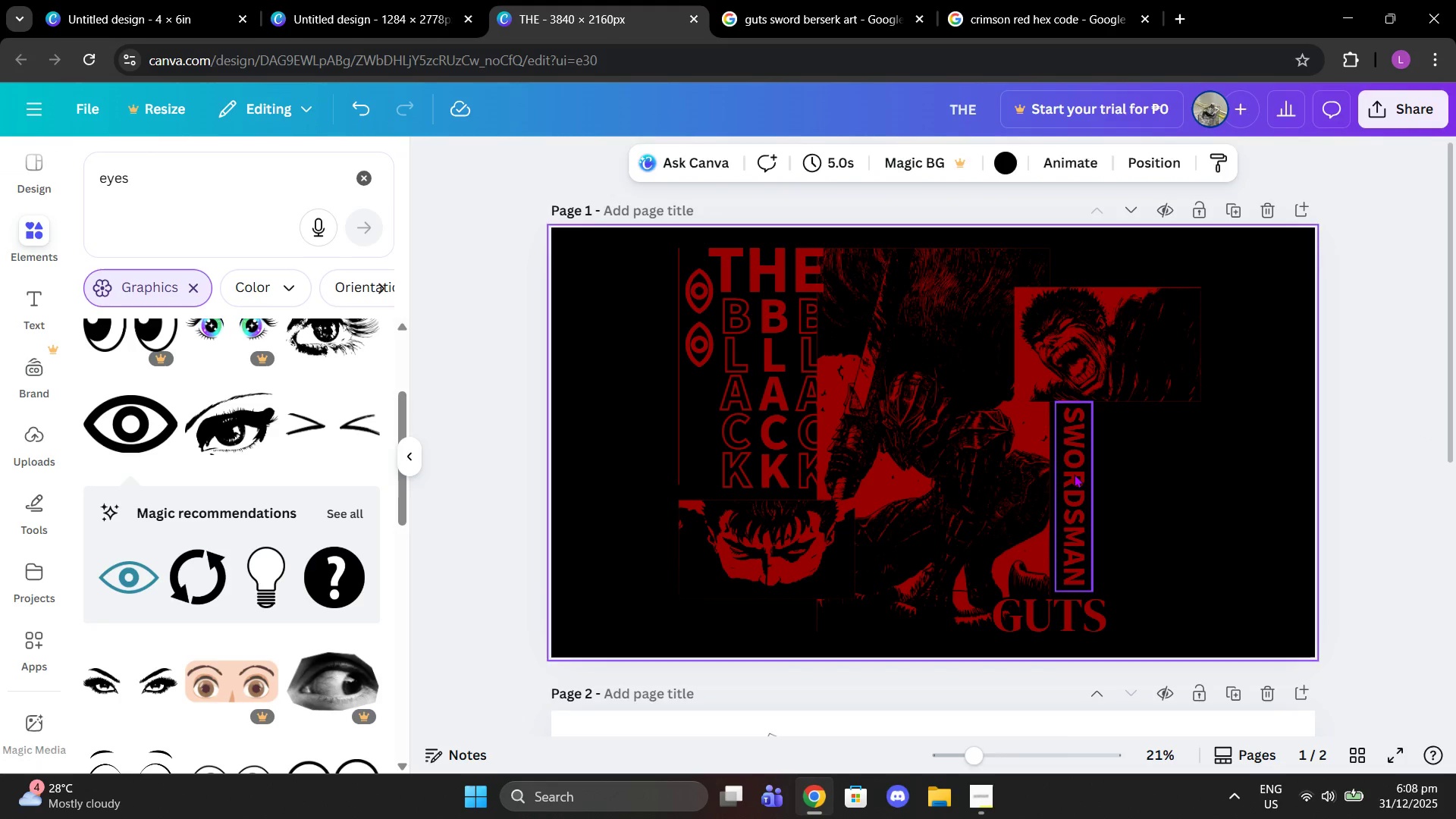 
double_click([1074, 474])
 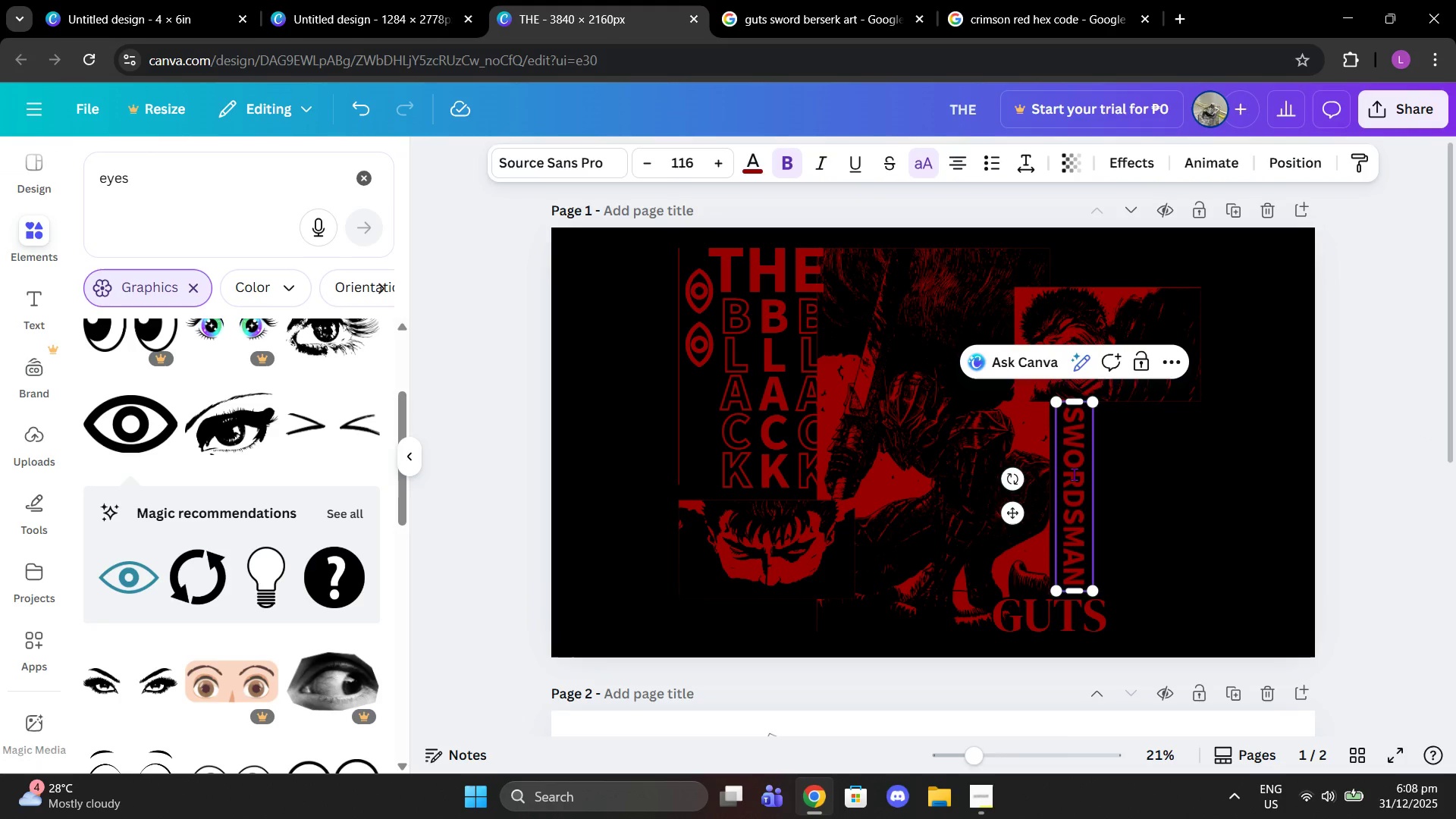 
left_click([1074, 474])
 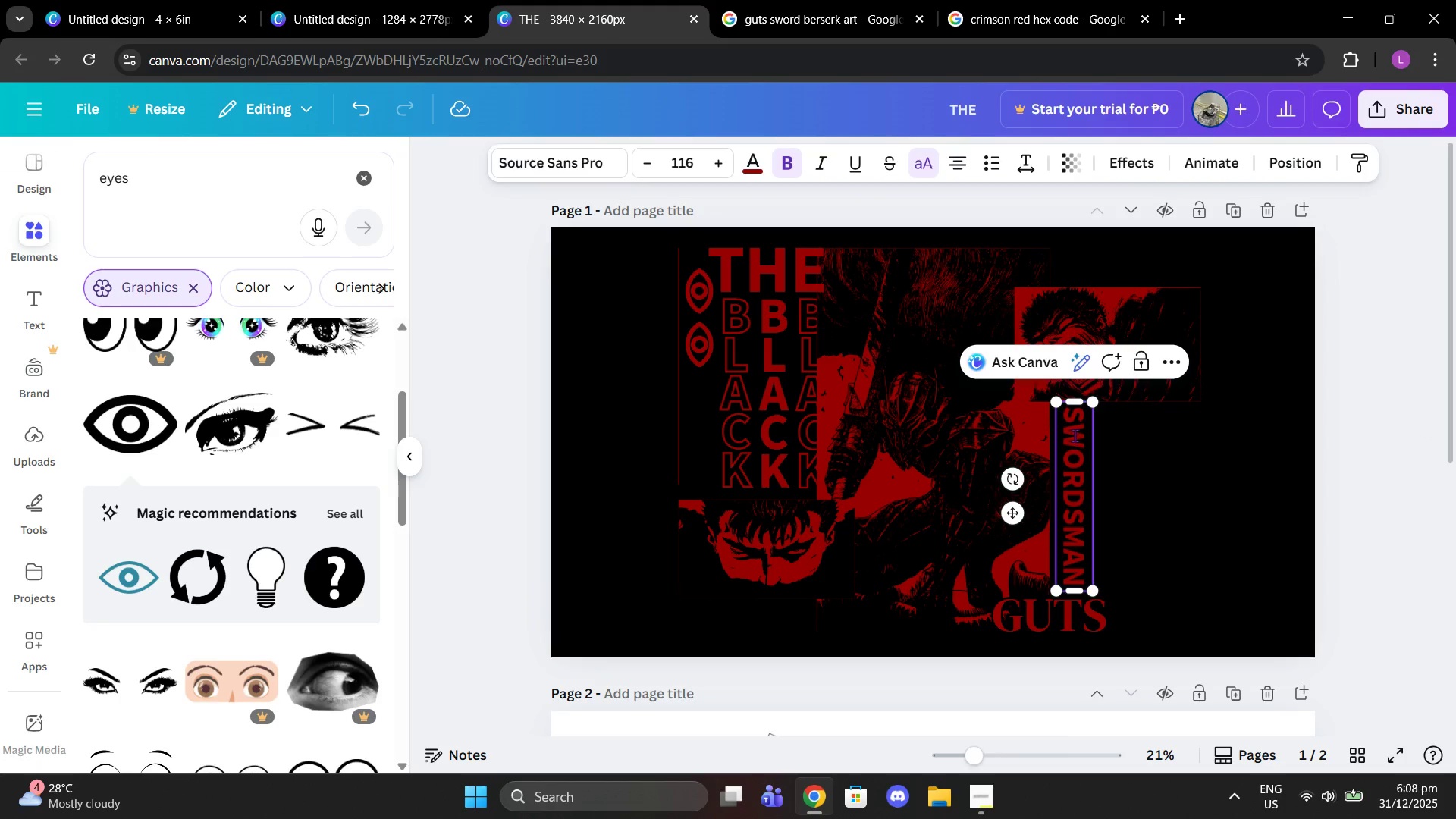 
double_click([1075, 435])
 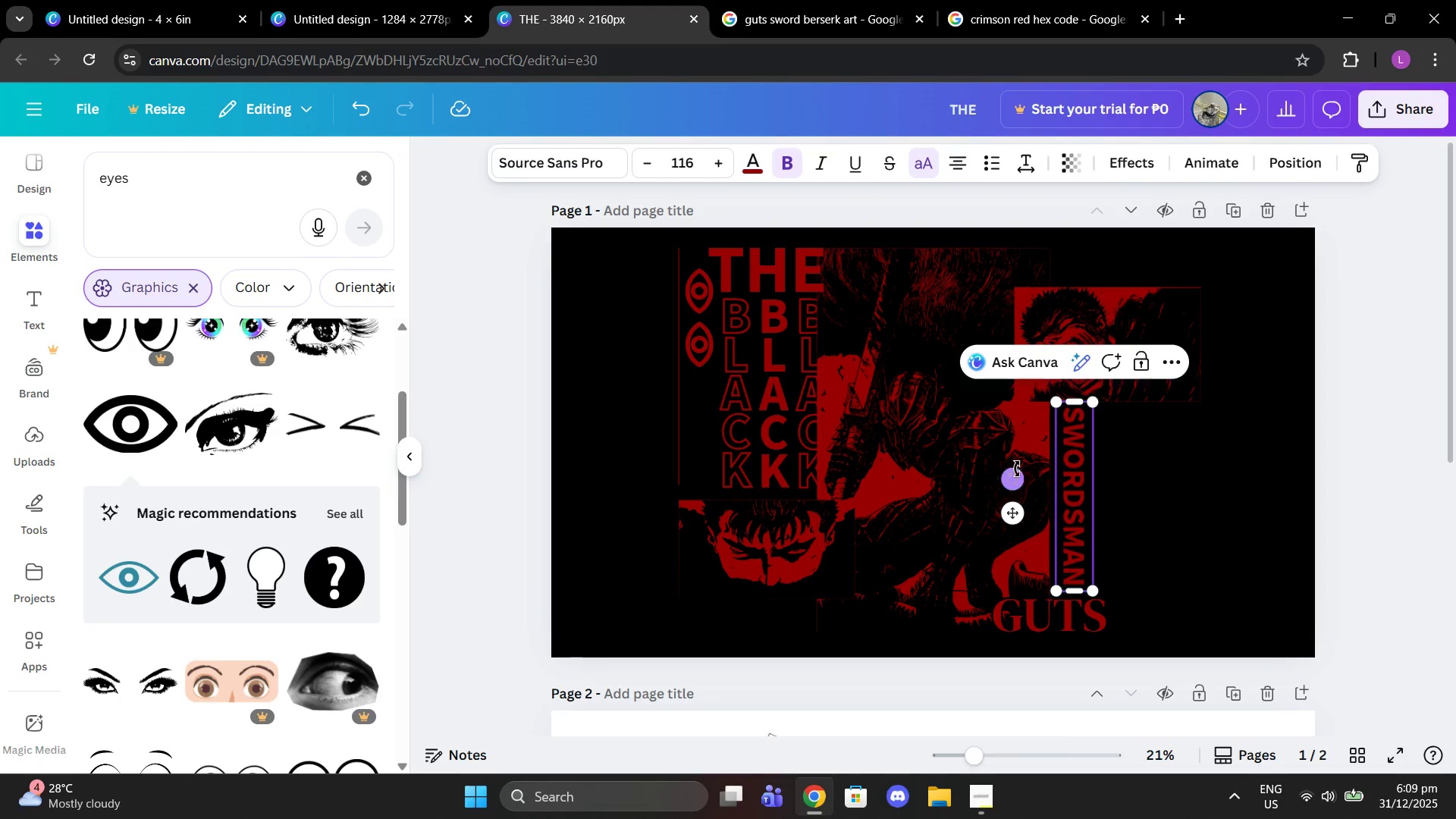 
left_click_drag(start_coordinate=[1010, 476], to_coordinate=[1055, 580])
 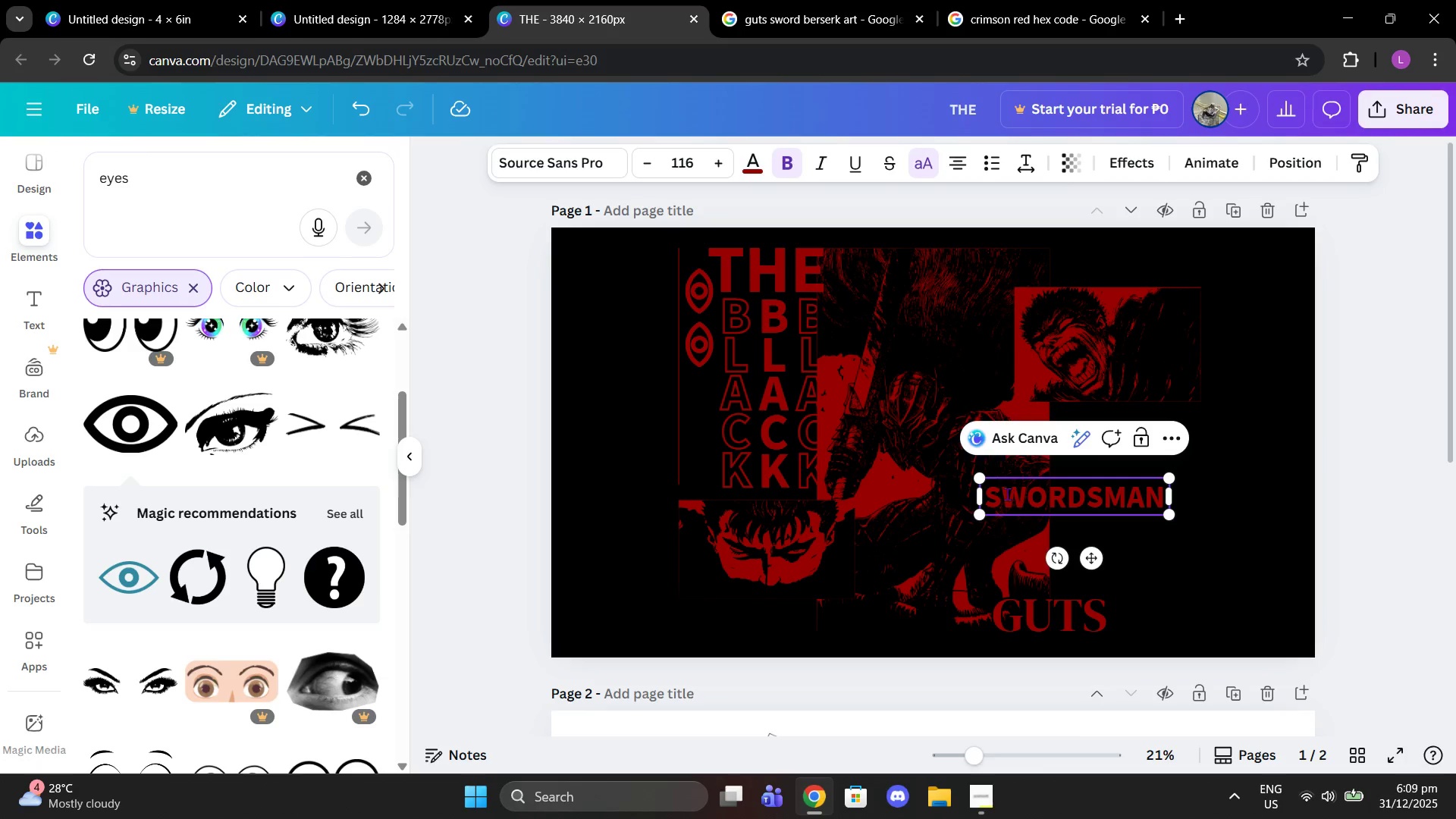 
left_click([1007, 494])
 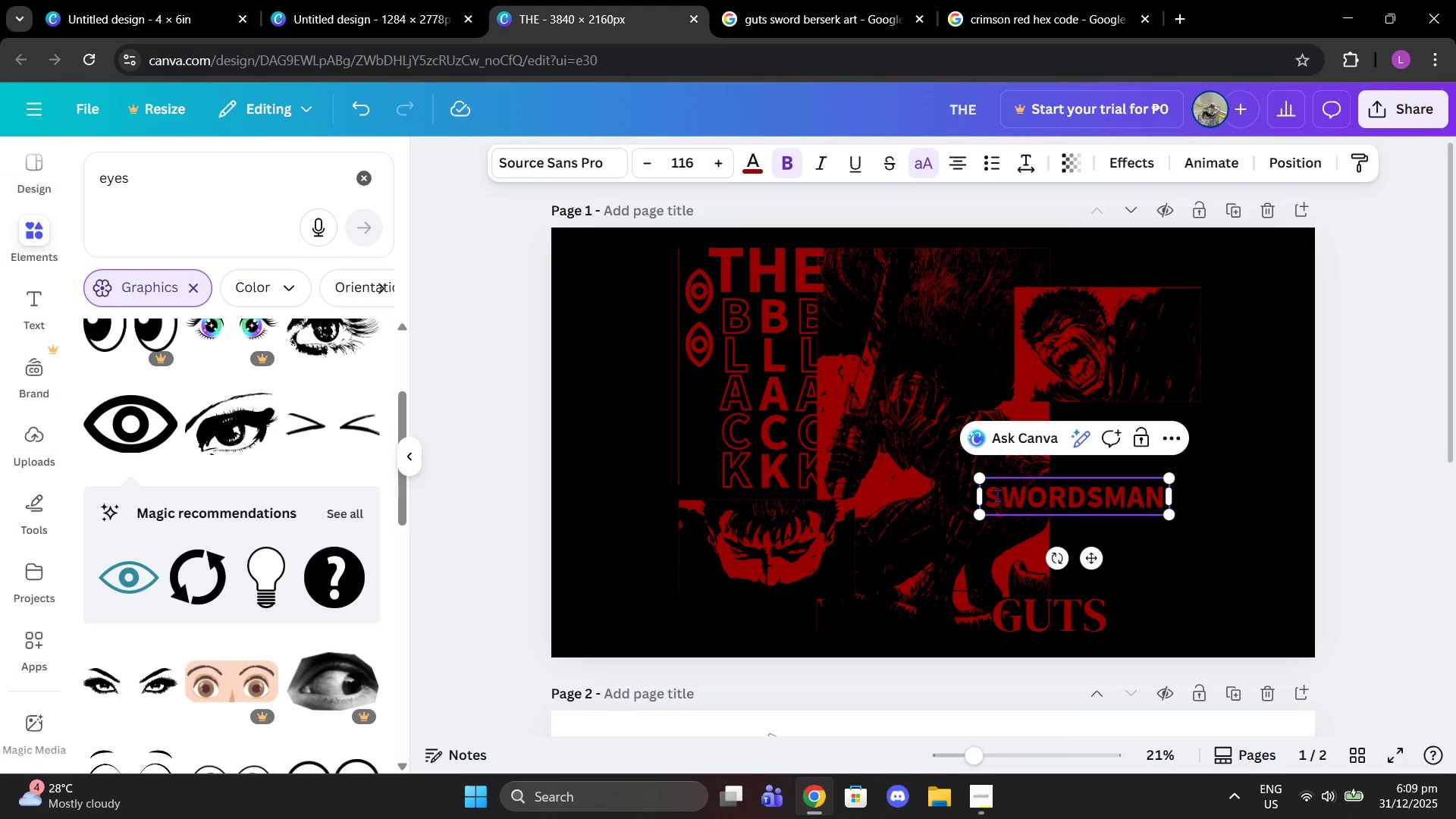 
left_click([997, 495])
 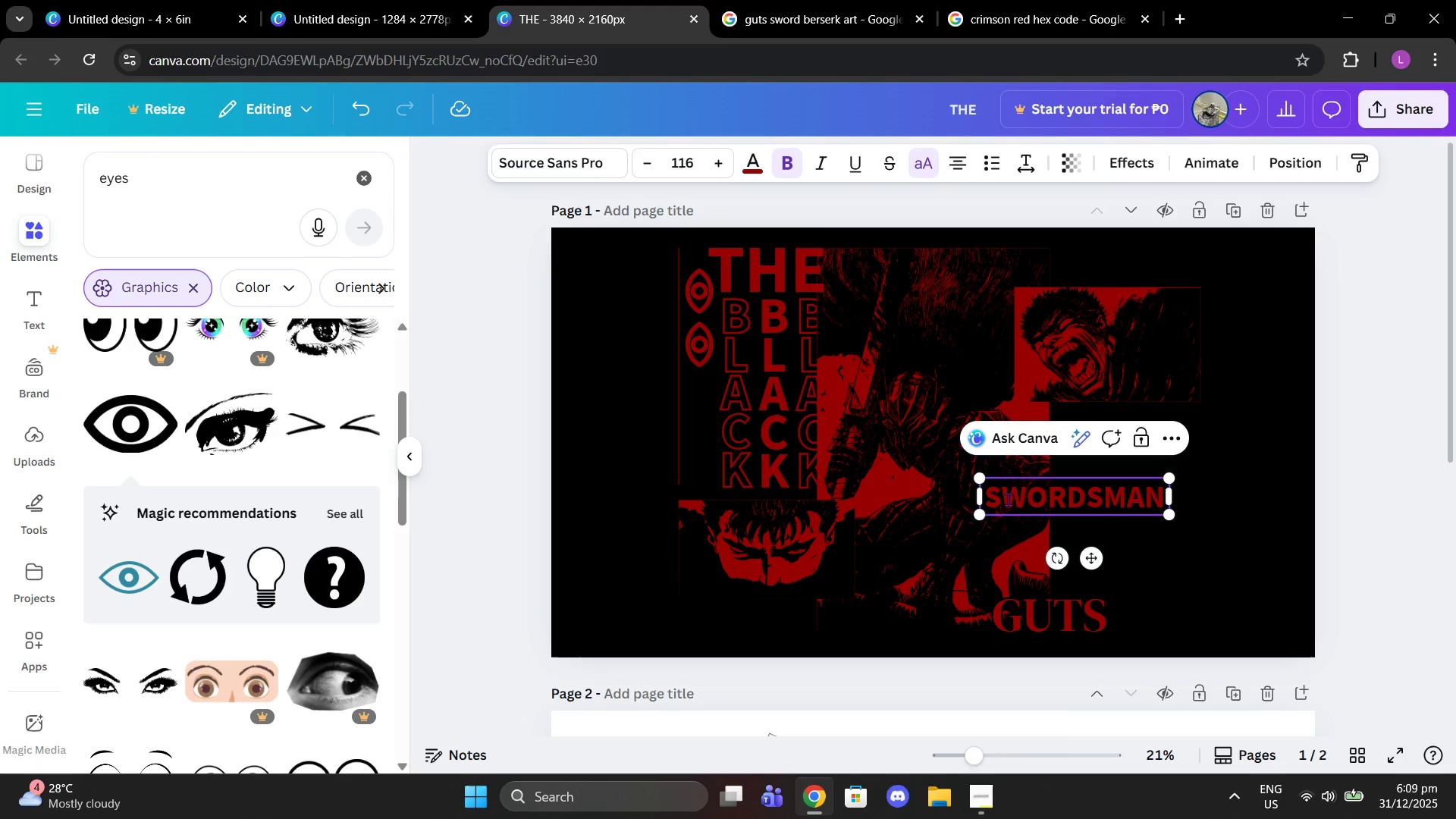 
key(Enter)
 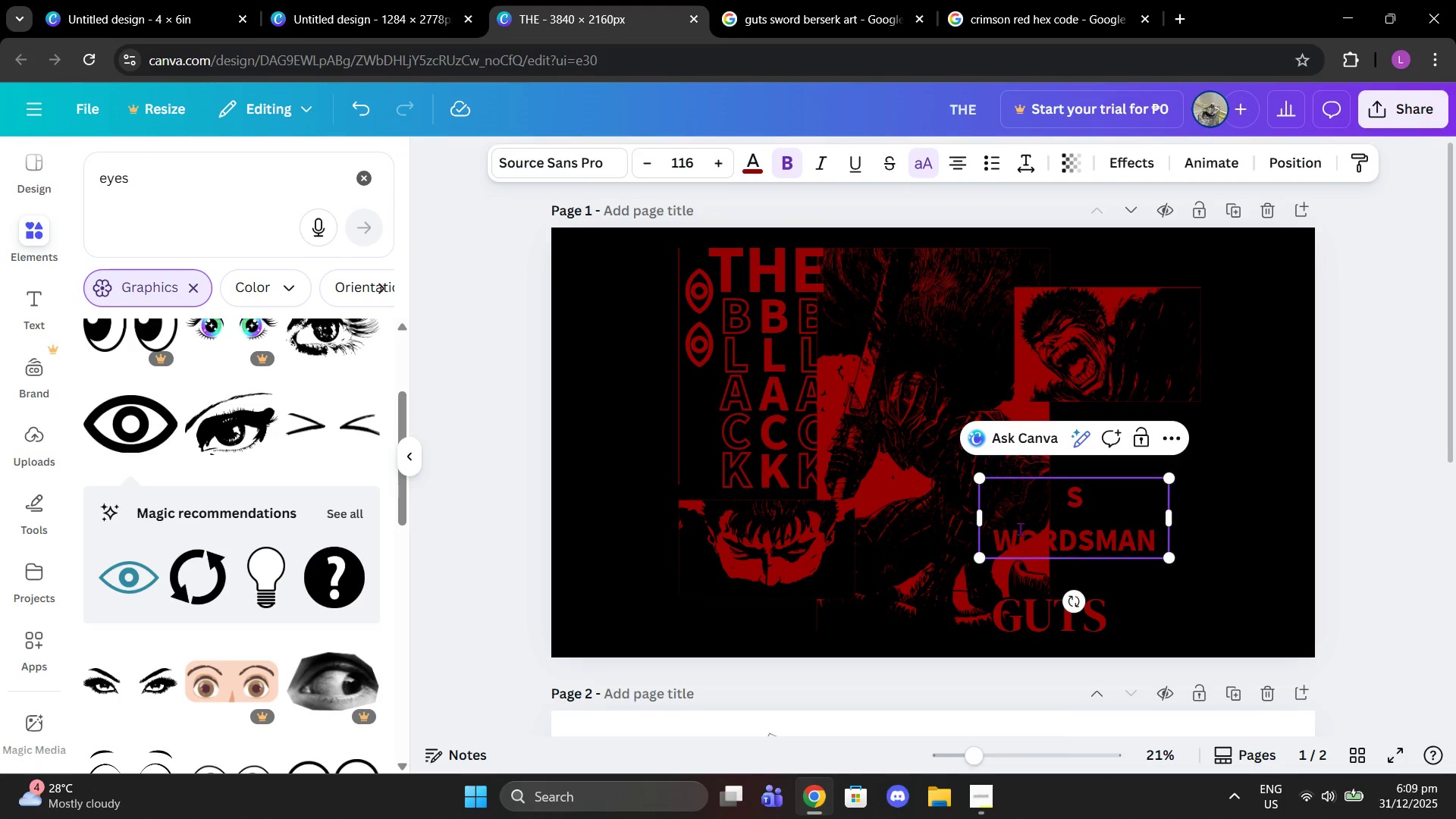 
left_click([1019, 529])
 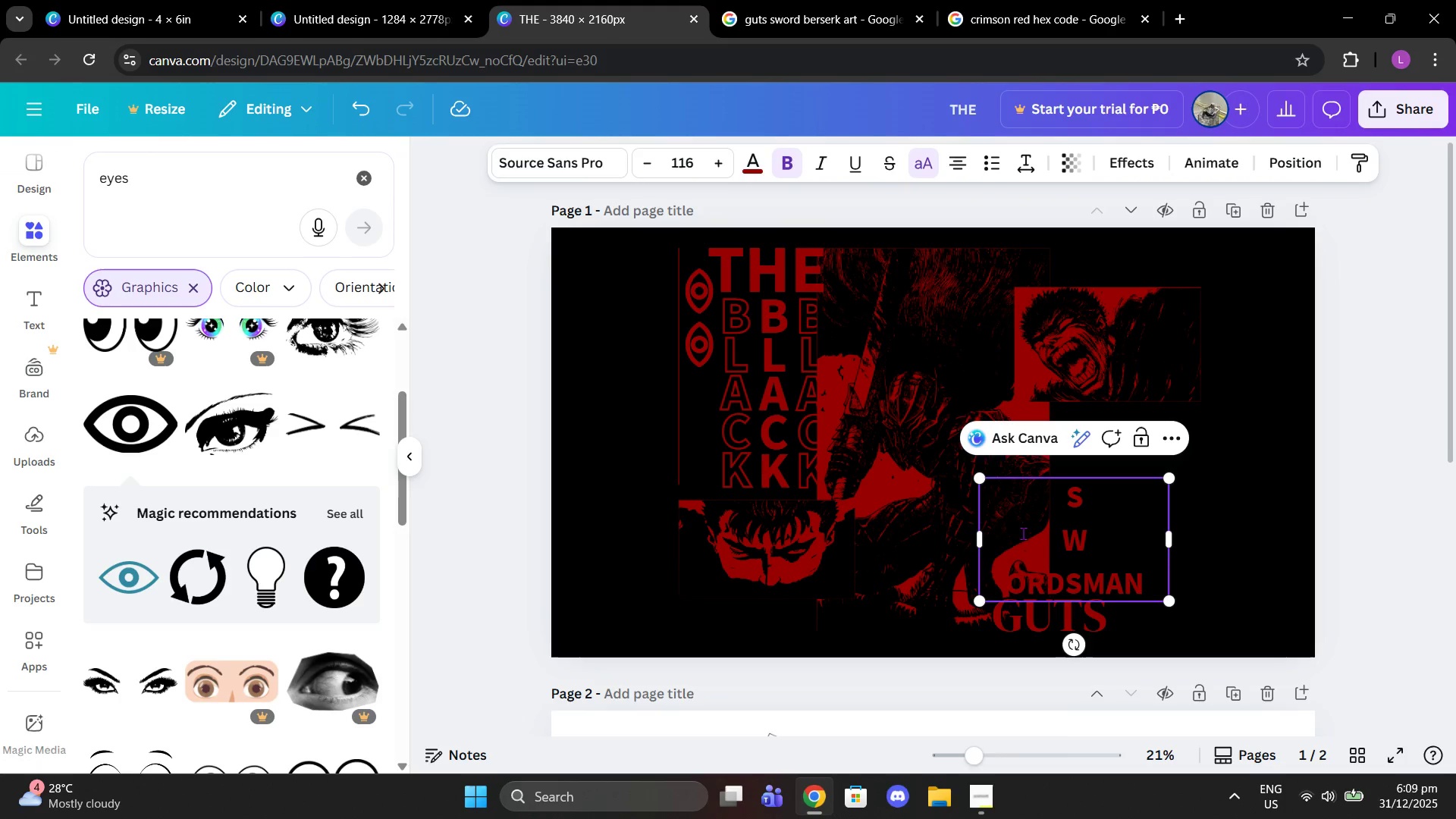 
key(Enter)
 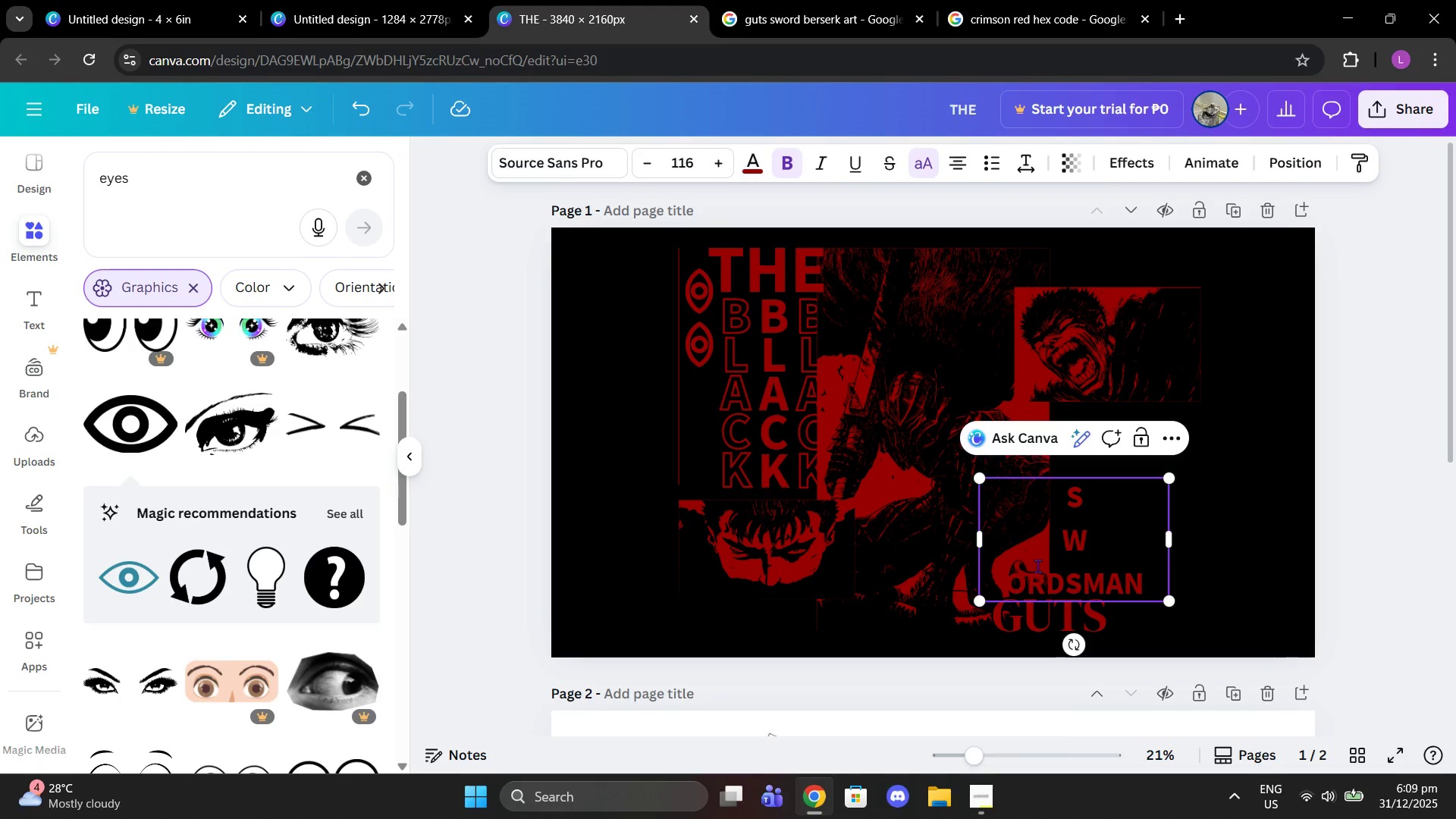 
left_click_drag(start_coordinate=[1036, 568], to_coordinate=[1032, 568])
 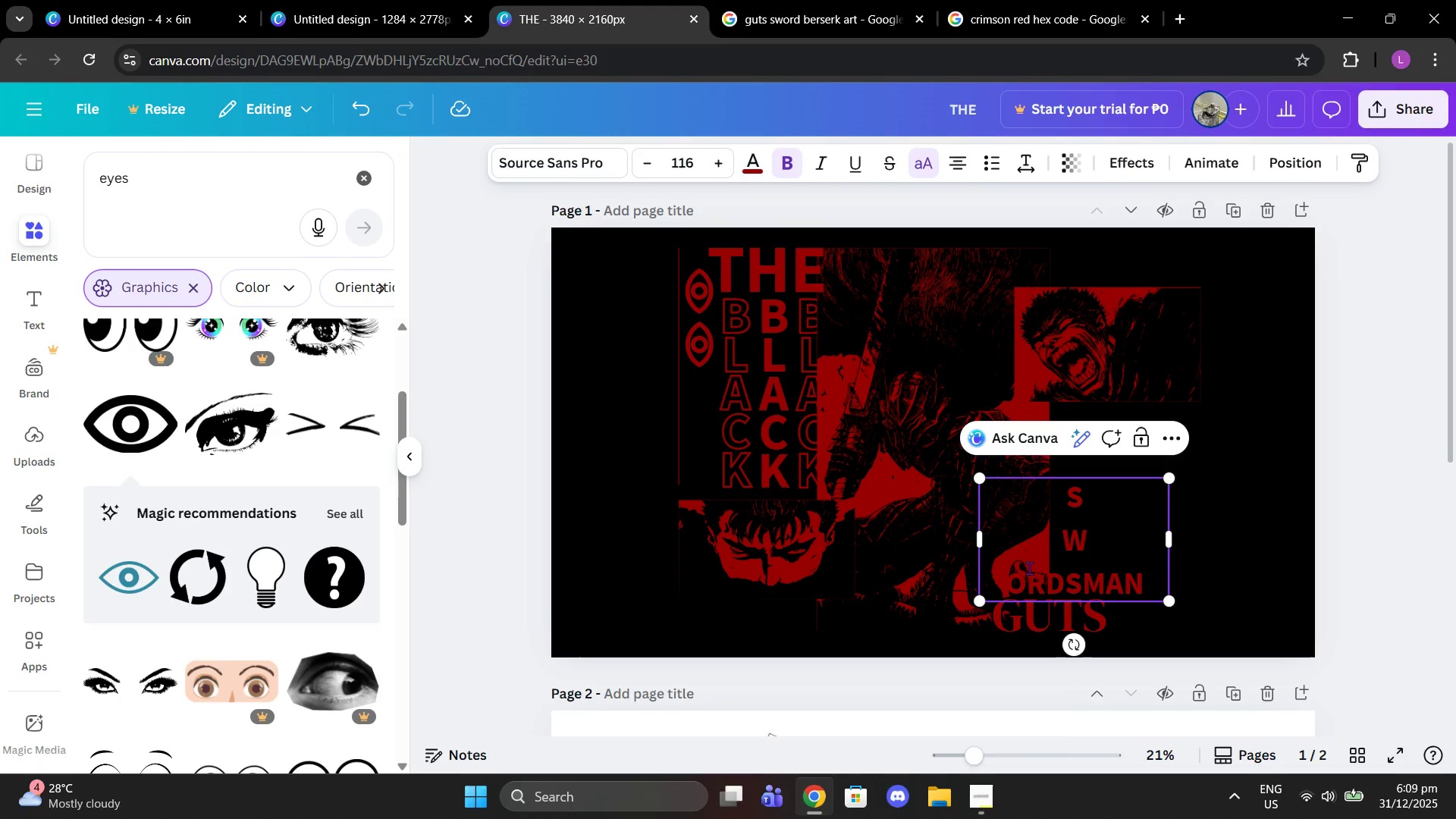 
key(Enter)
 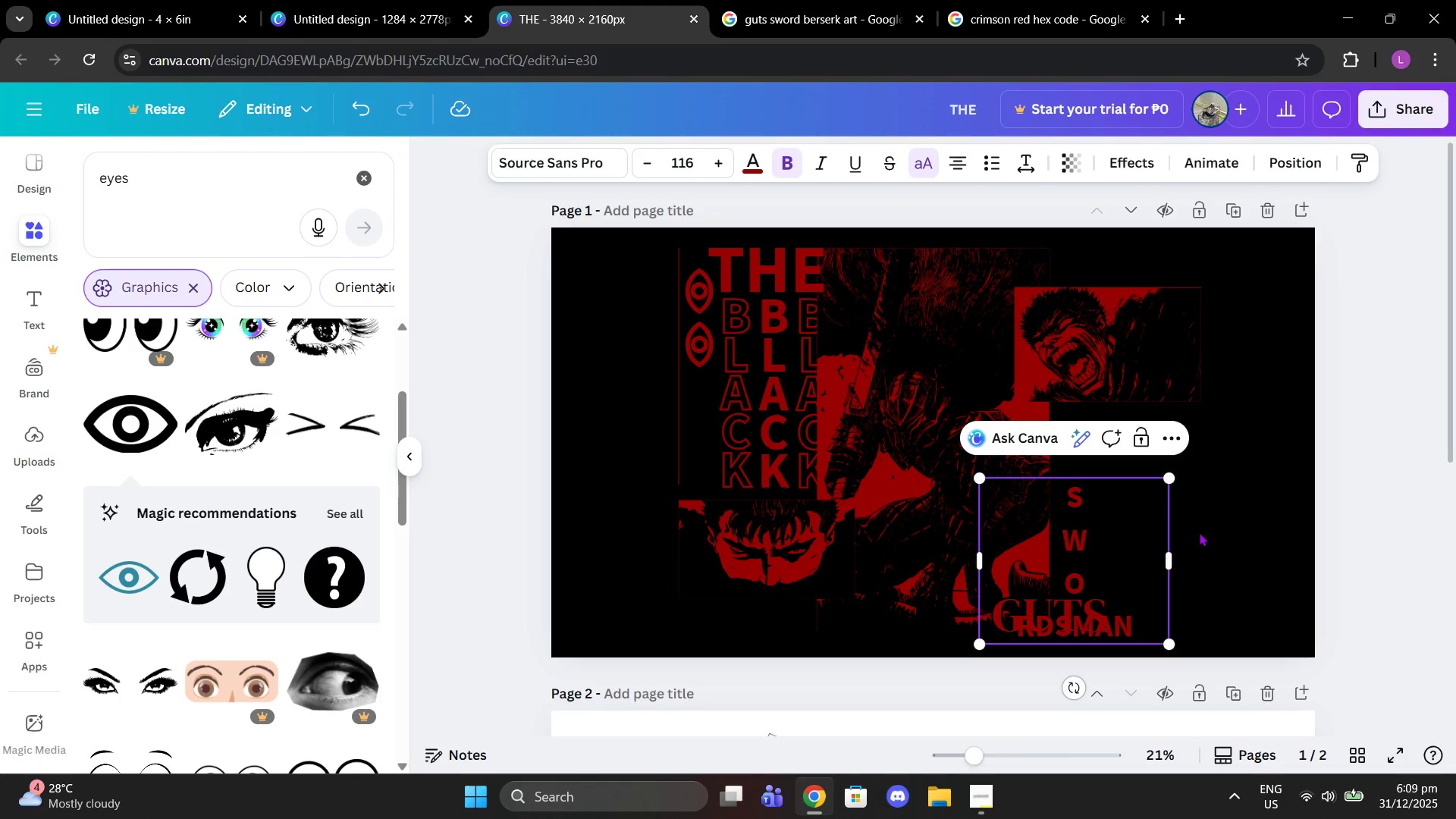 
double_click([1255, 526])
 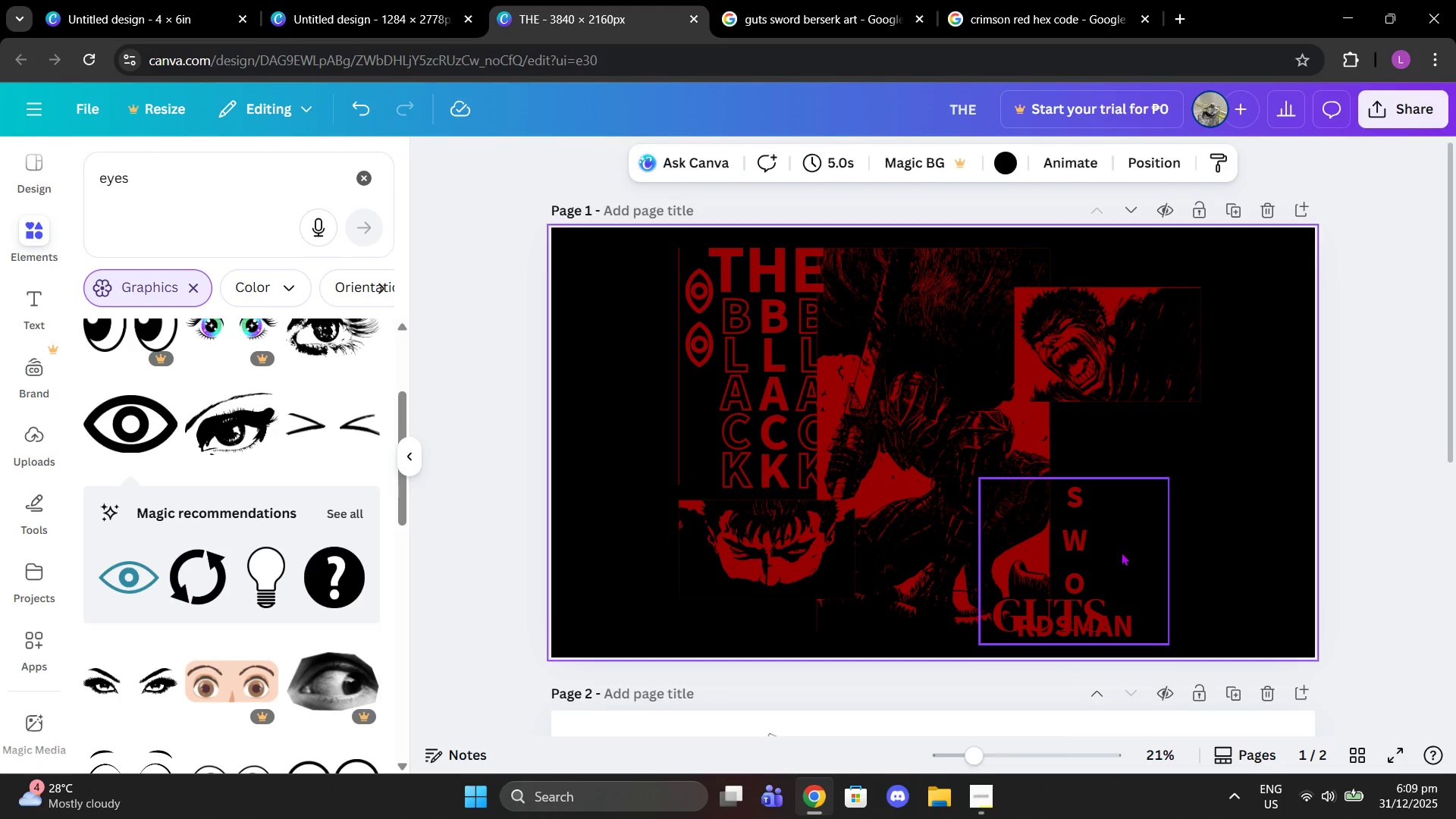 
left_click_drag(start_coordinate=[1121, 552], to_coordinate=[1147, 366])
 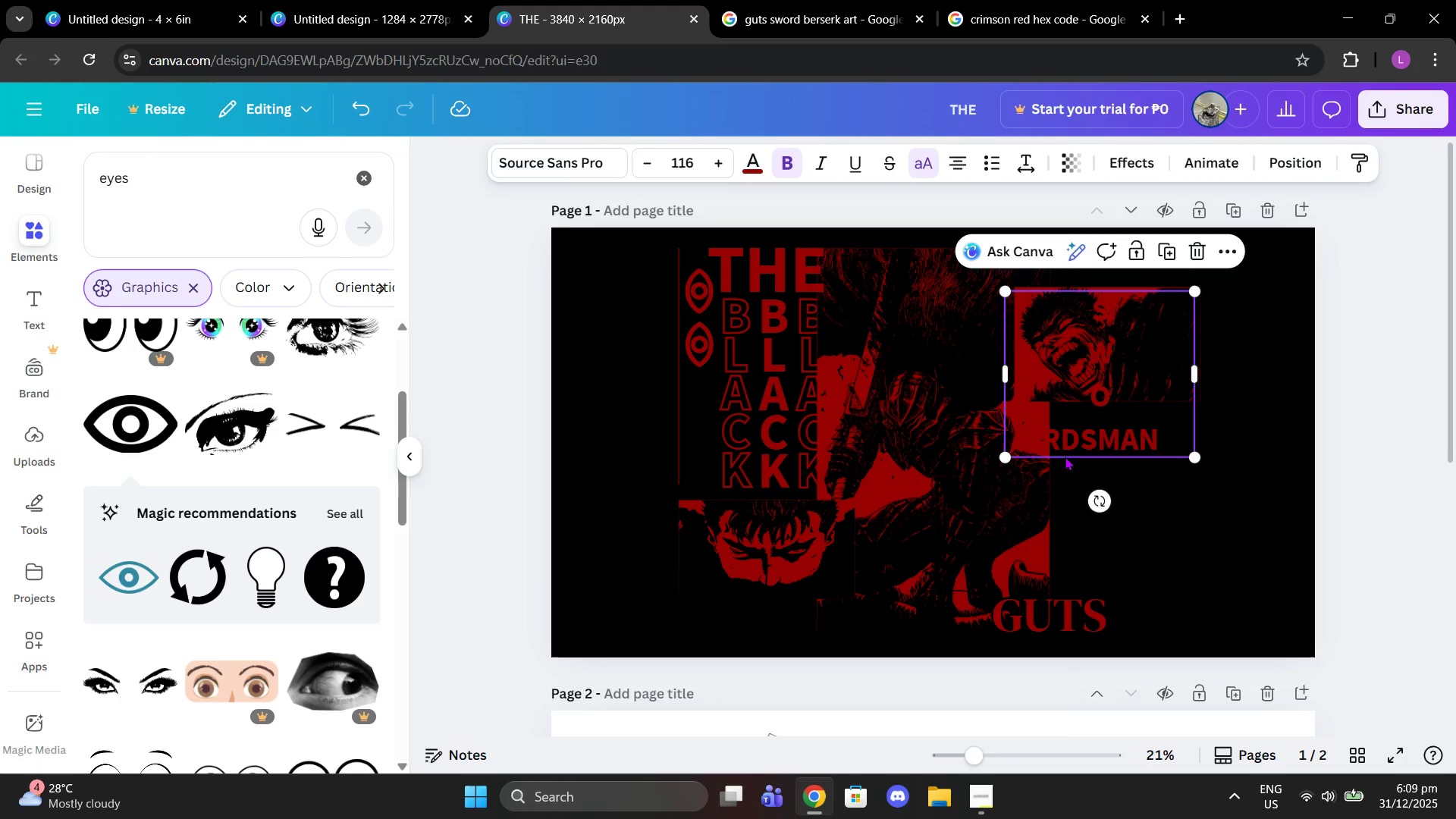 
left_click([1065, 449])
 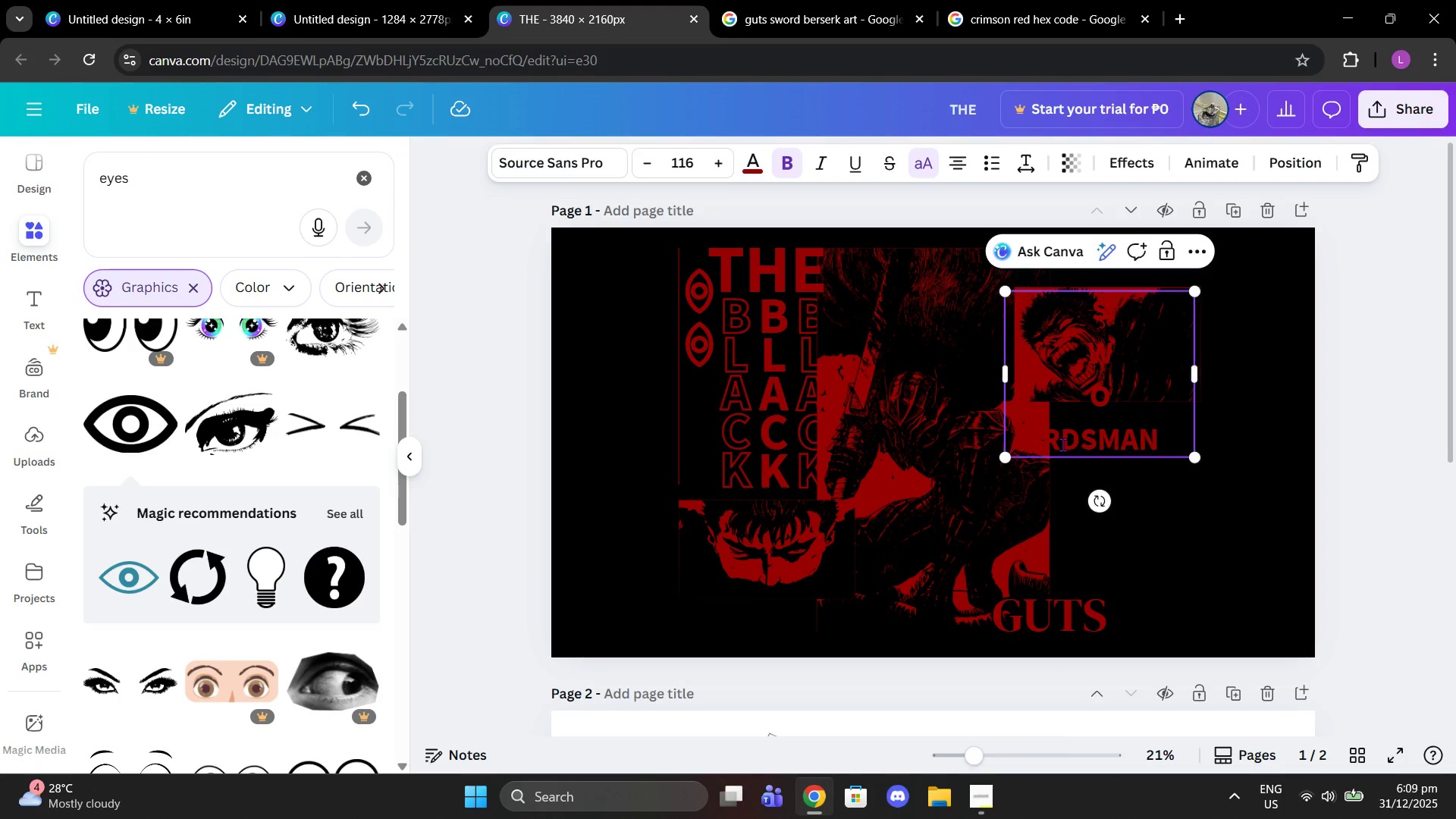 
key(Enter)
 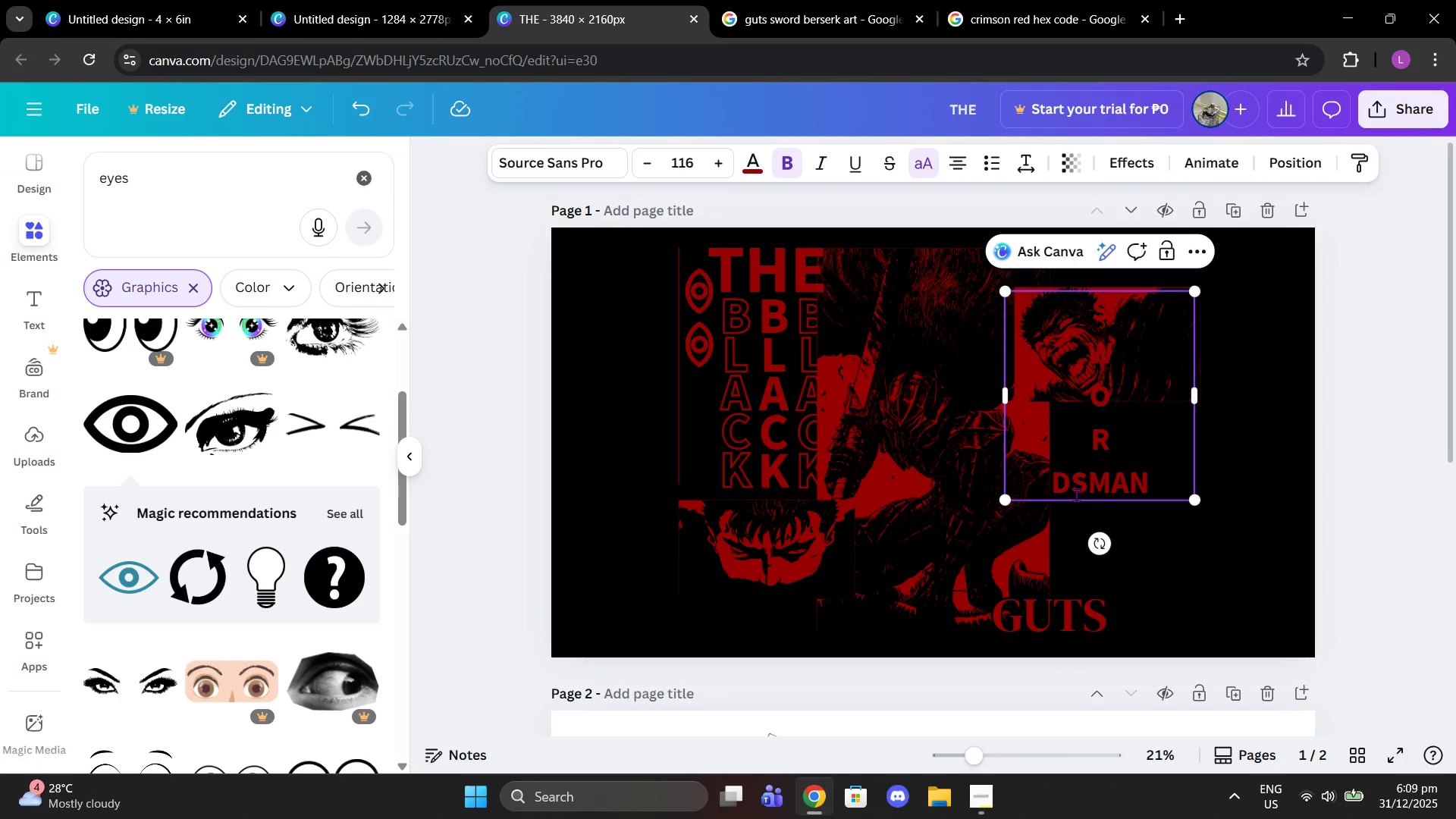 
left_click([1074, 495])
 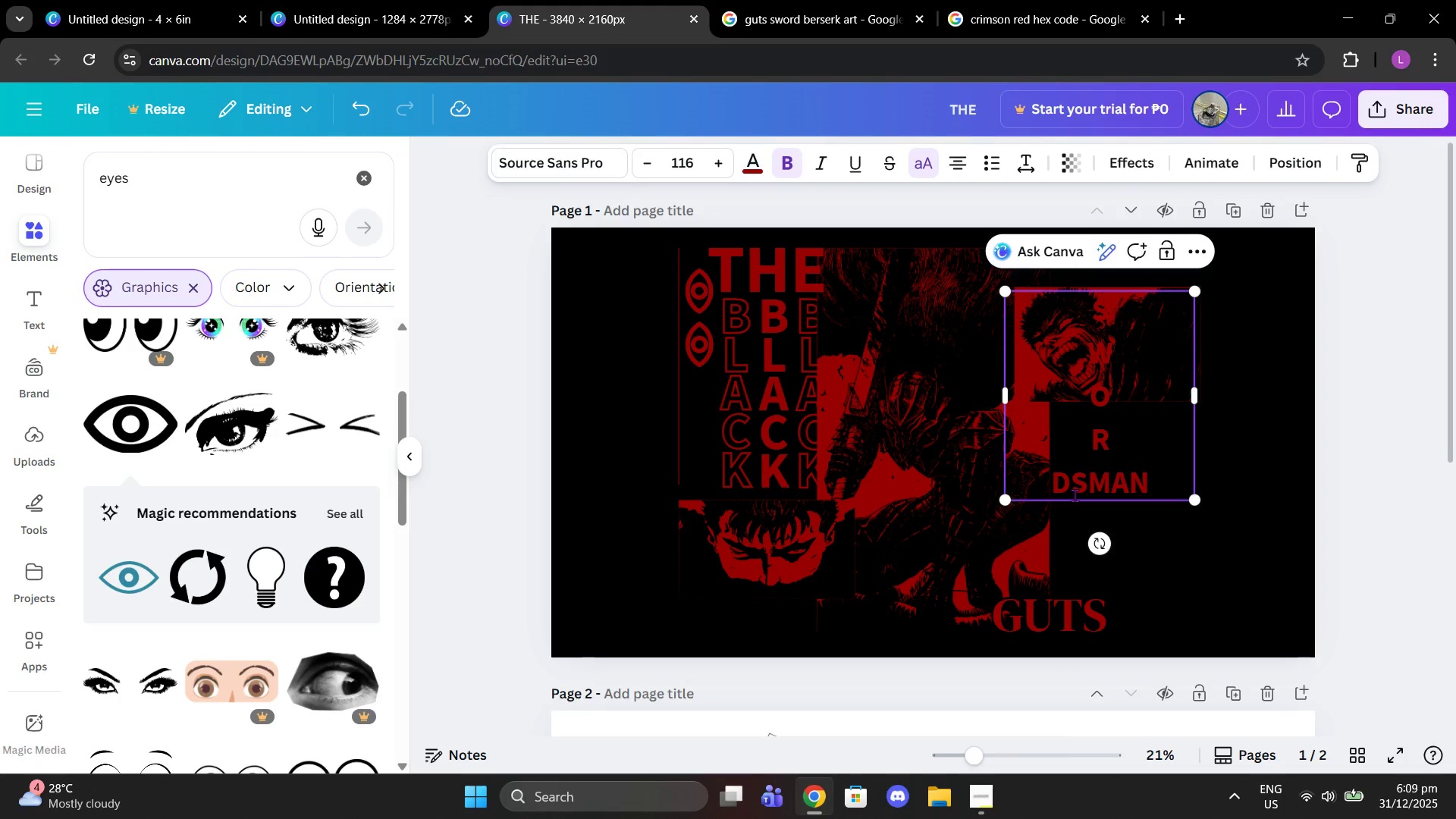 
key(Enter)
 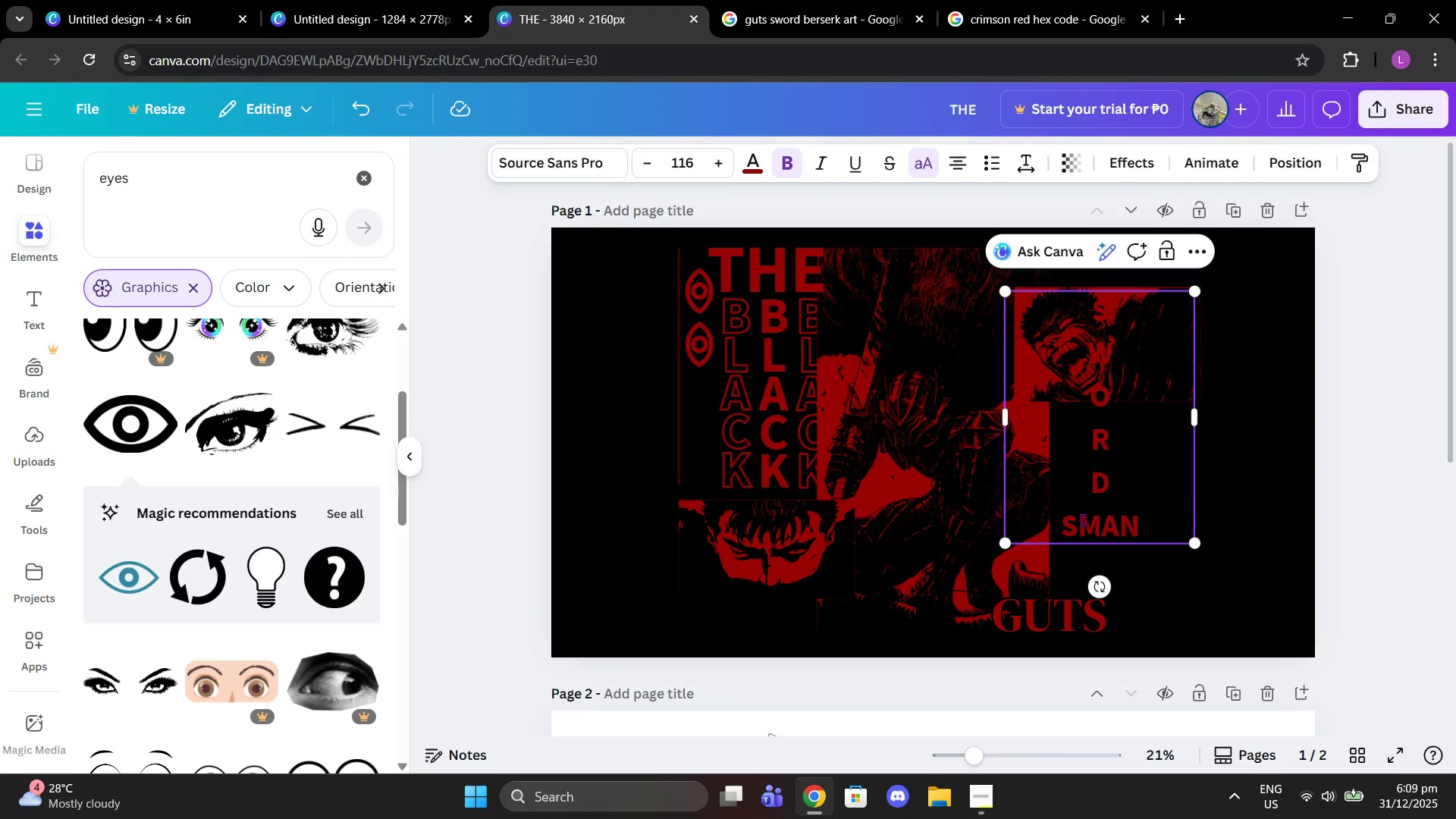 
left_click([1079, 520])
 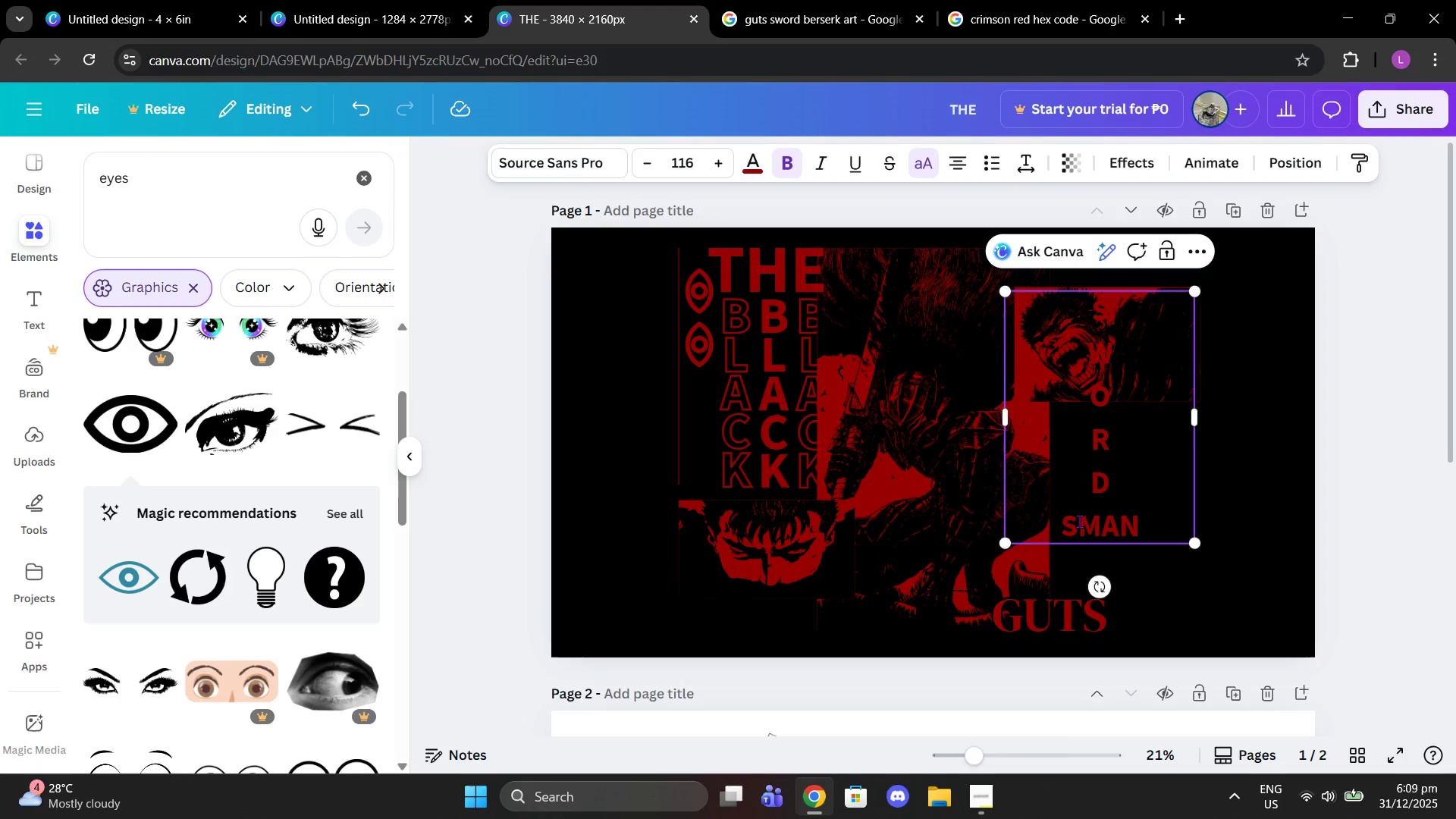 
key(Enter)
 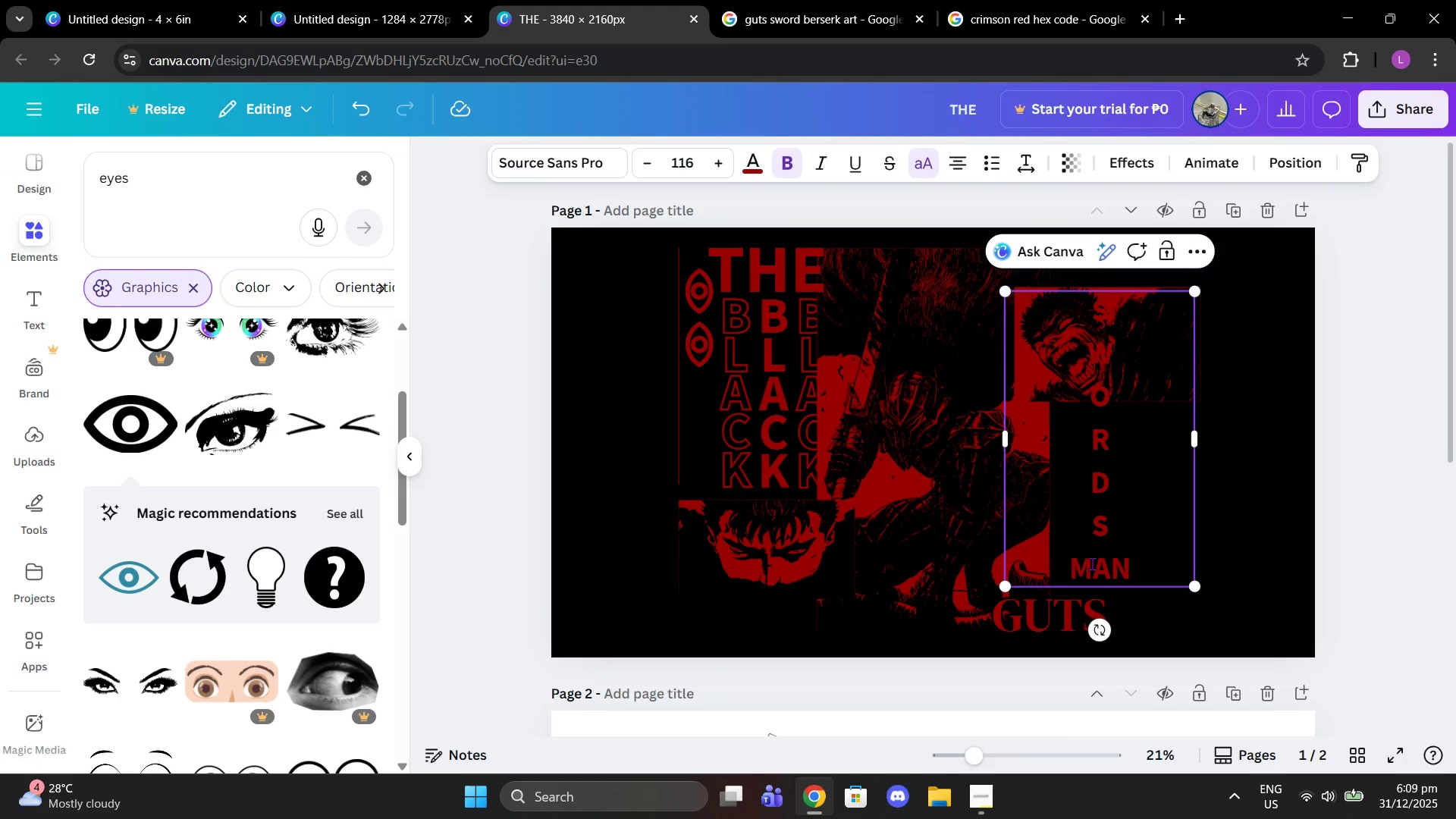 
left_click([1092, 563])
 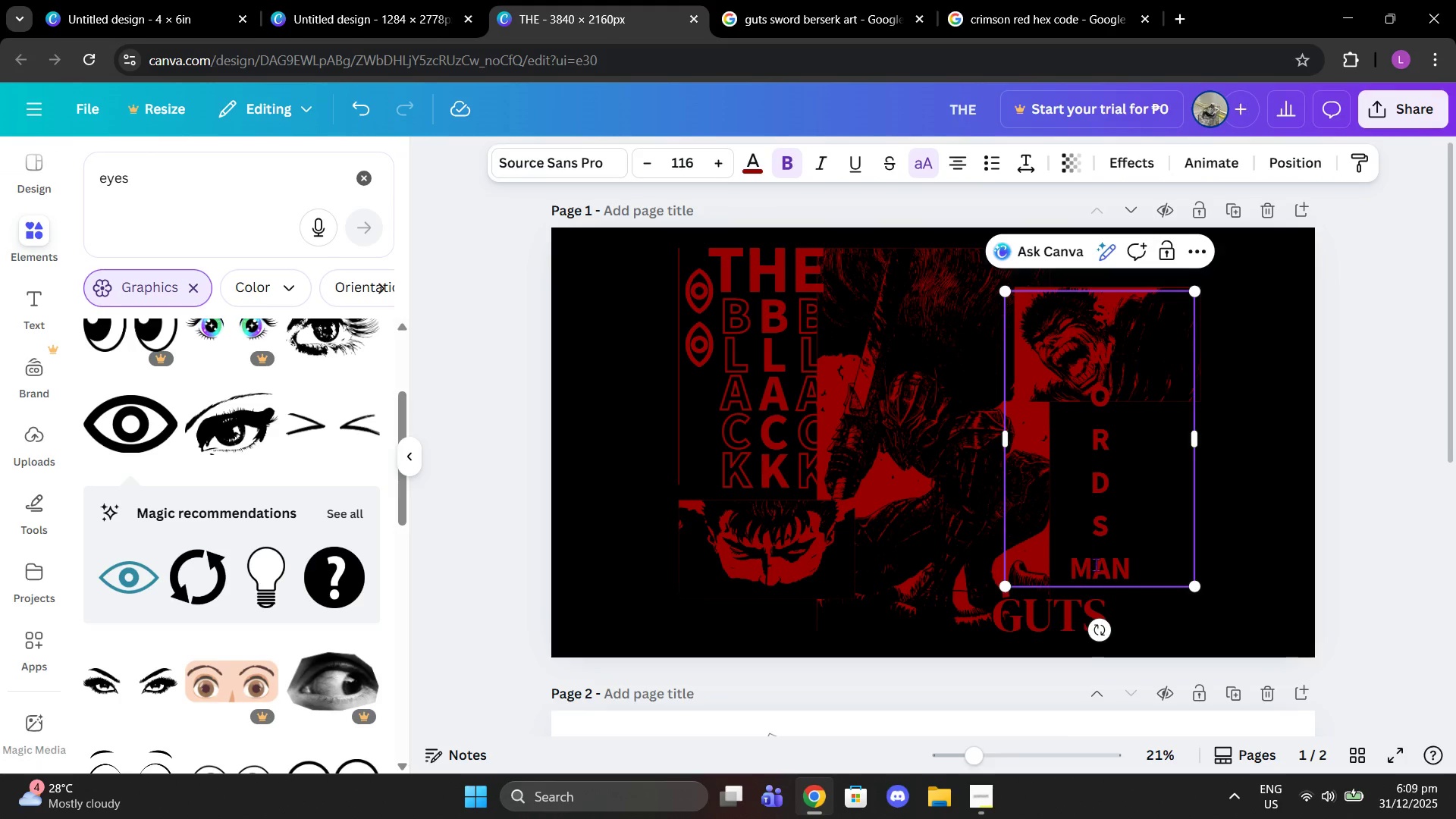 
key(Enter)
 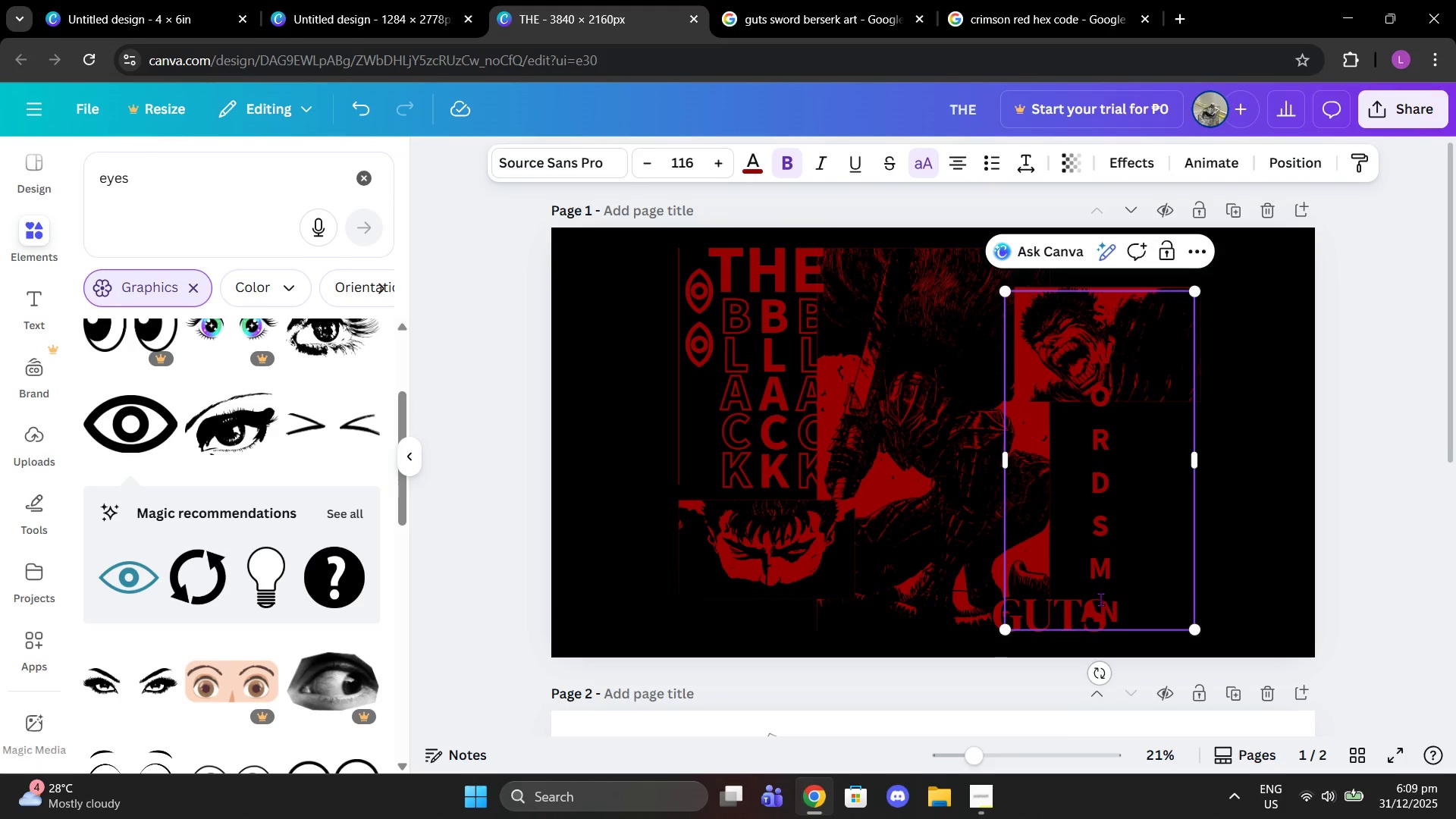 
left_click([1100, 601])
 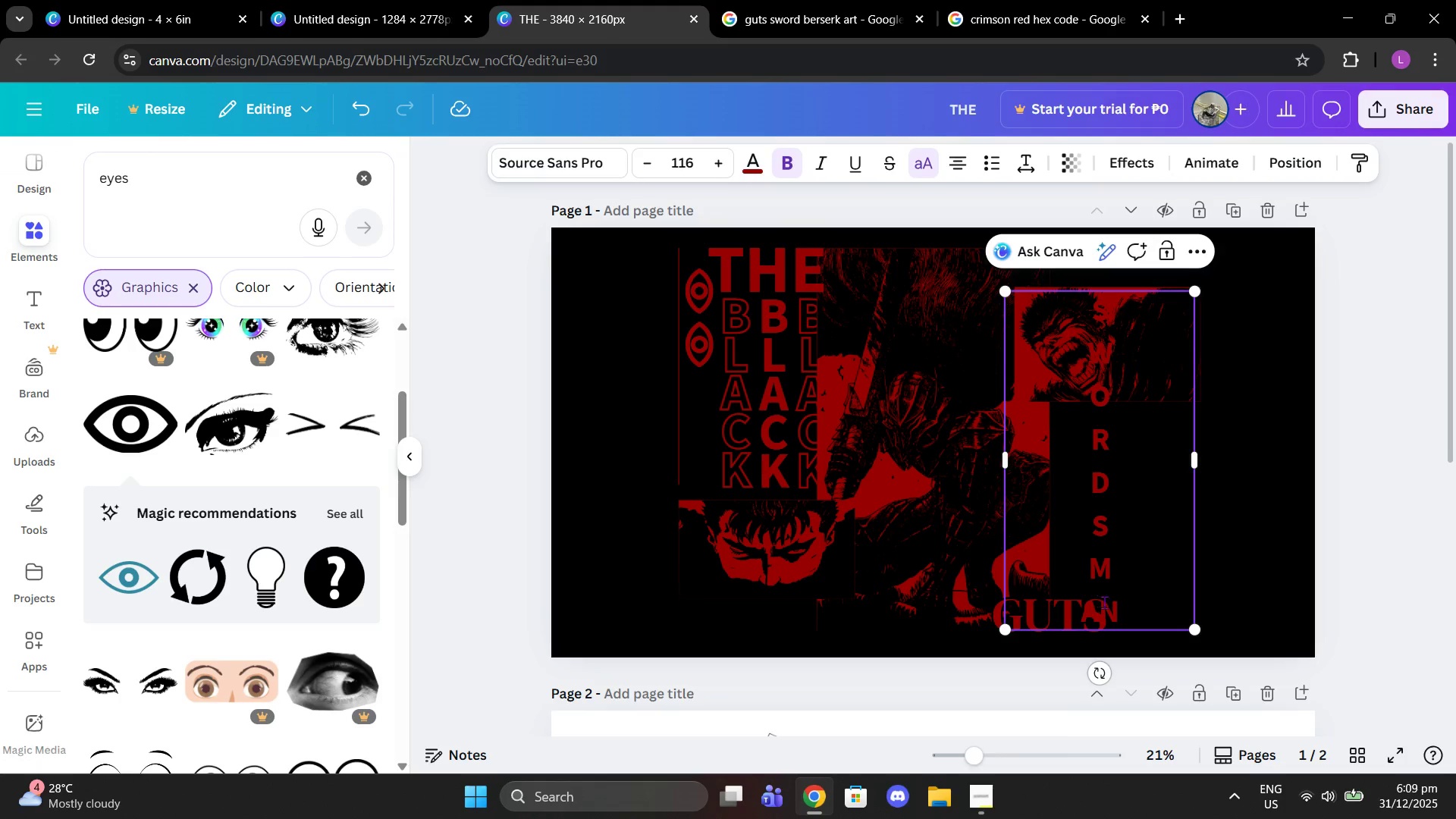 
key(Enter)
 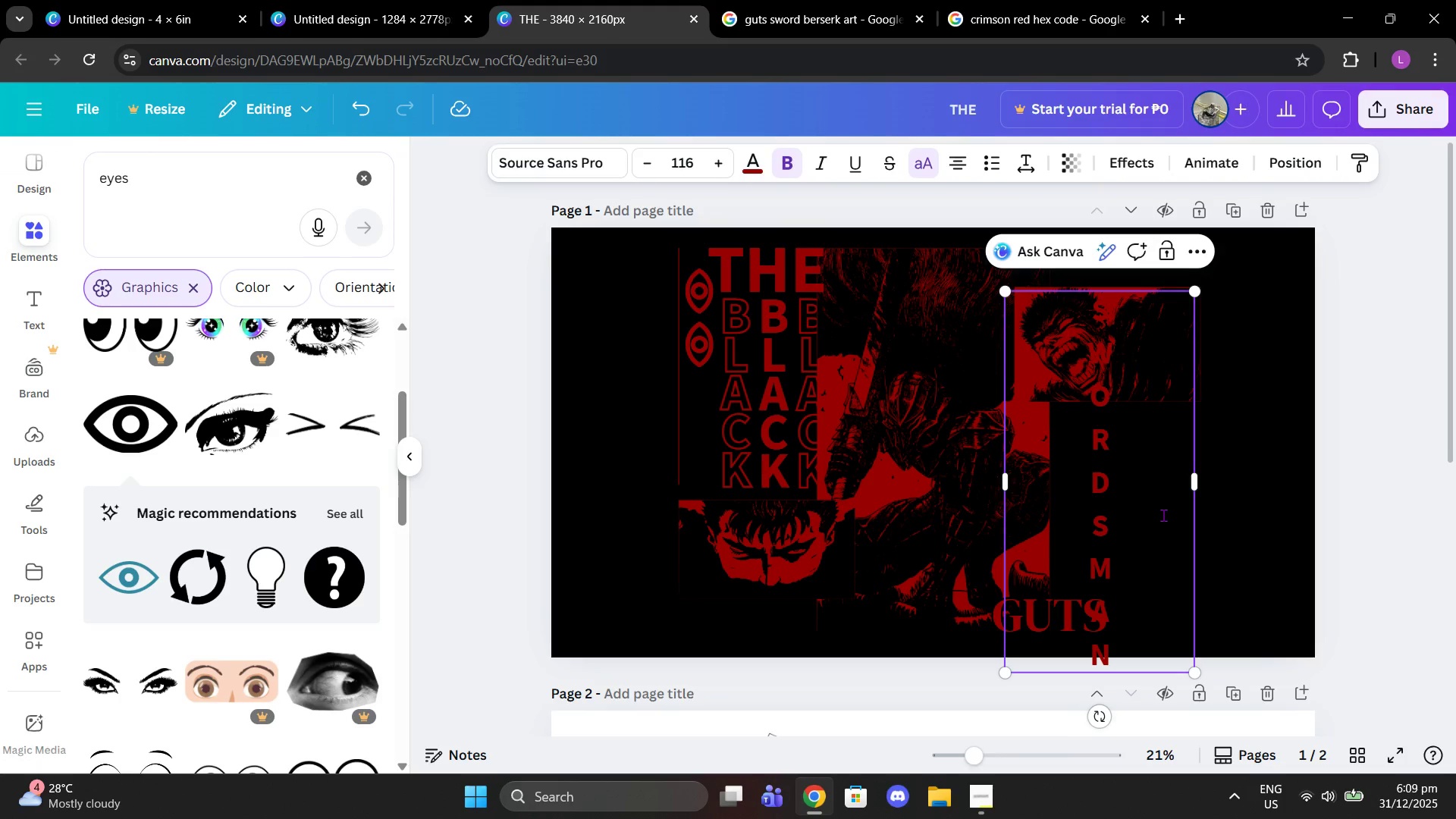 
left_click([1163, 515])
 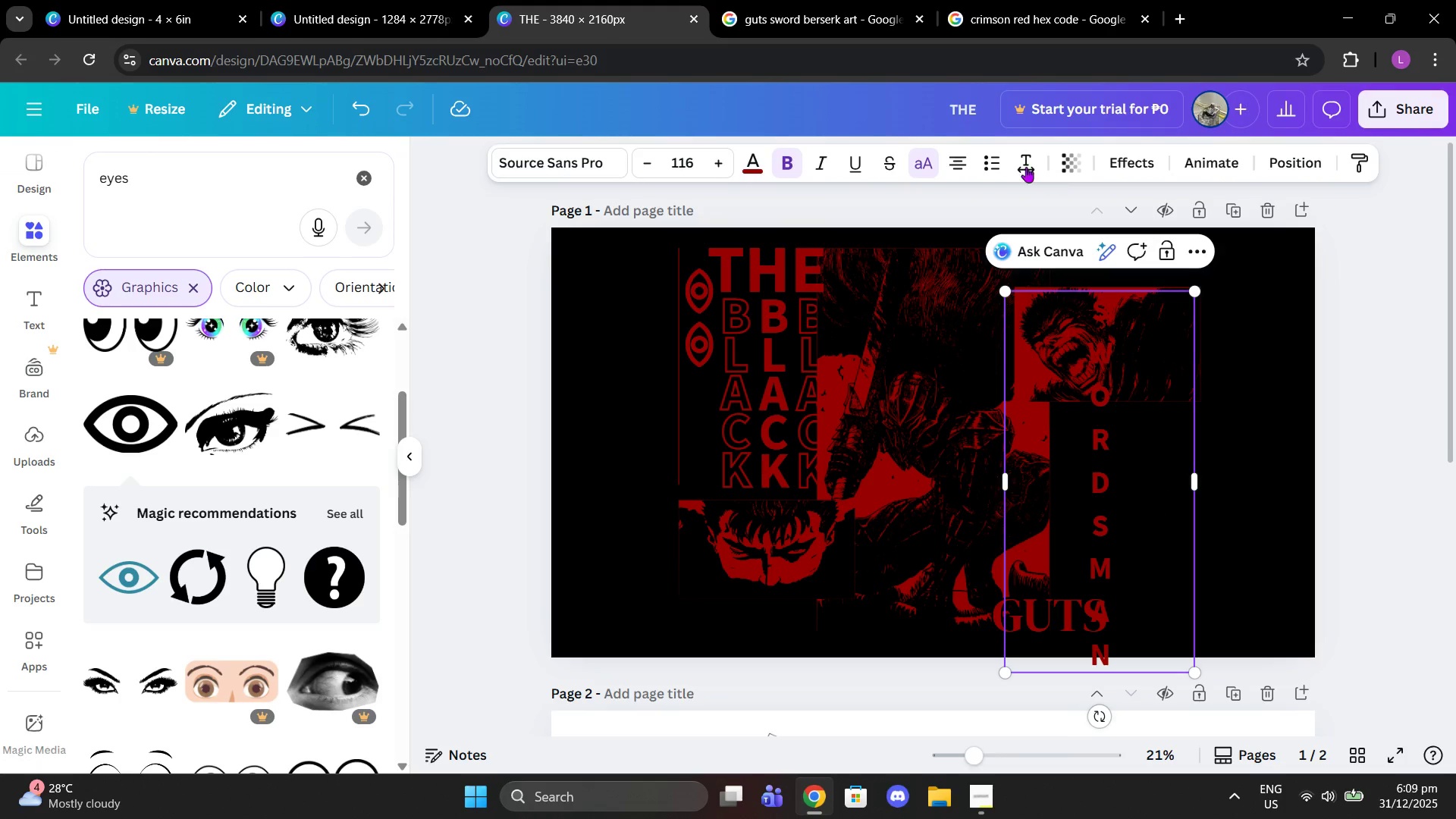 
left_click([1012, 162])
 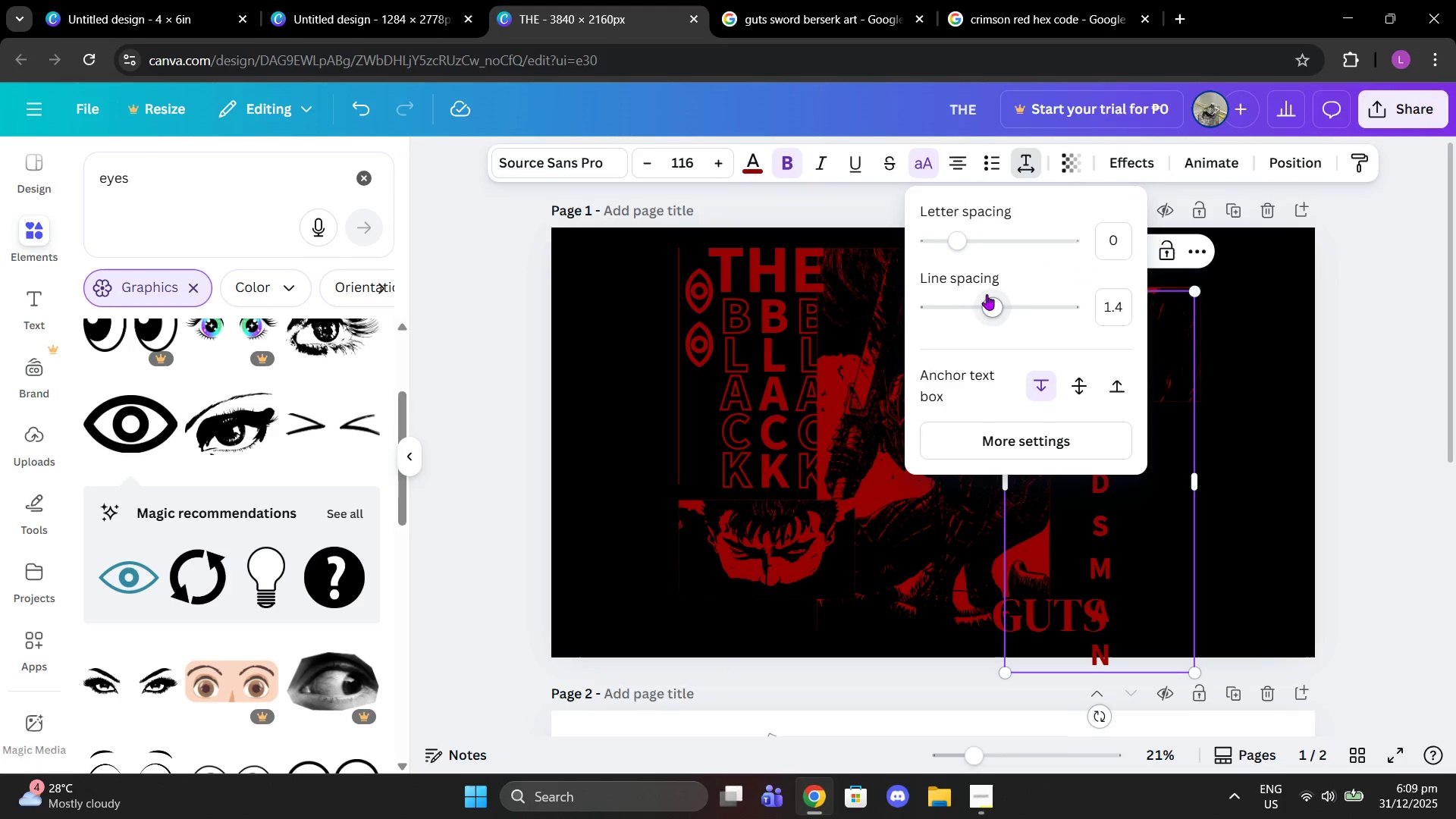 
left_click_drag(start_coordinate=[995, 305], to_coordinate=[859, 282])
 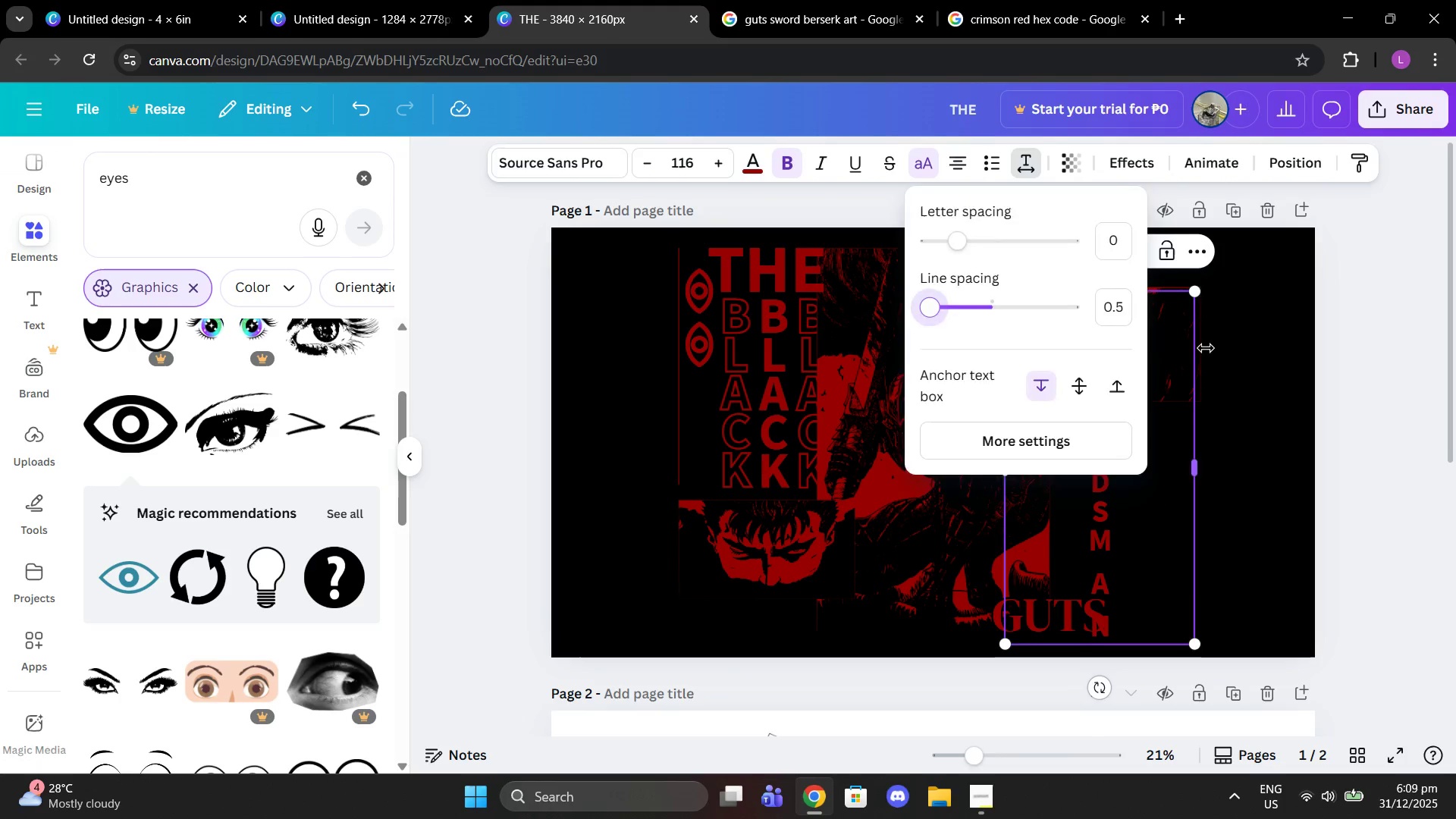 
left_click([1206, 348])
 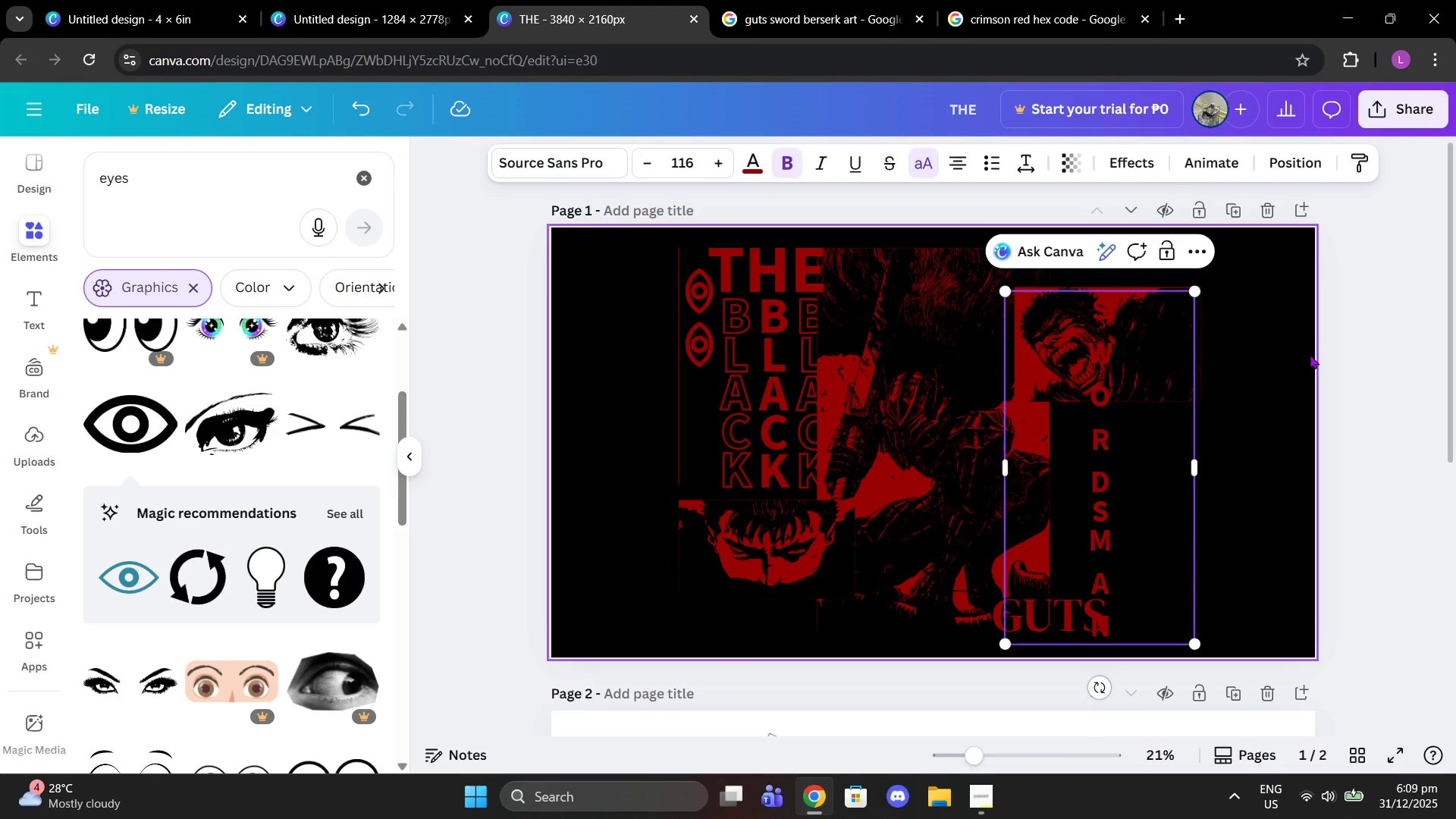 
double_click([1129, 436])
 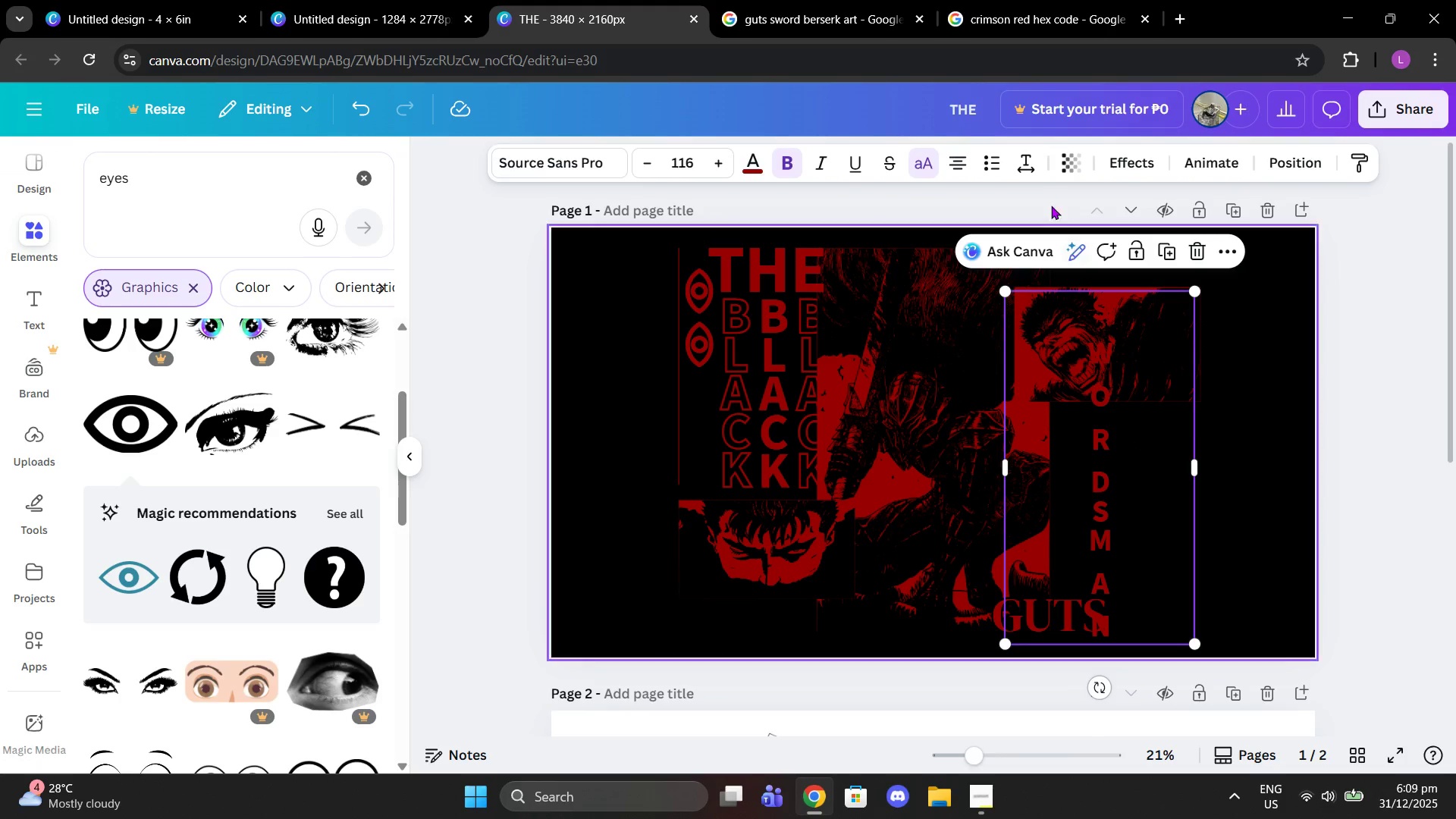 
left_click([1029, 170])
 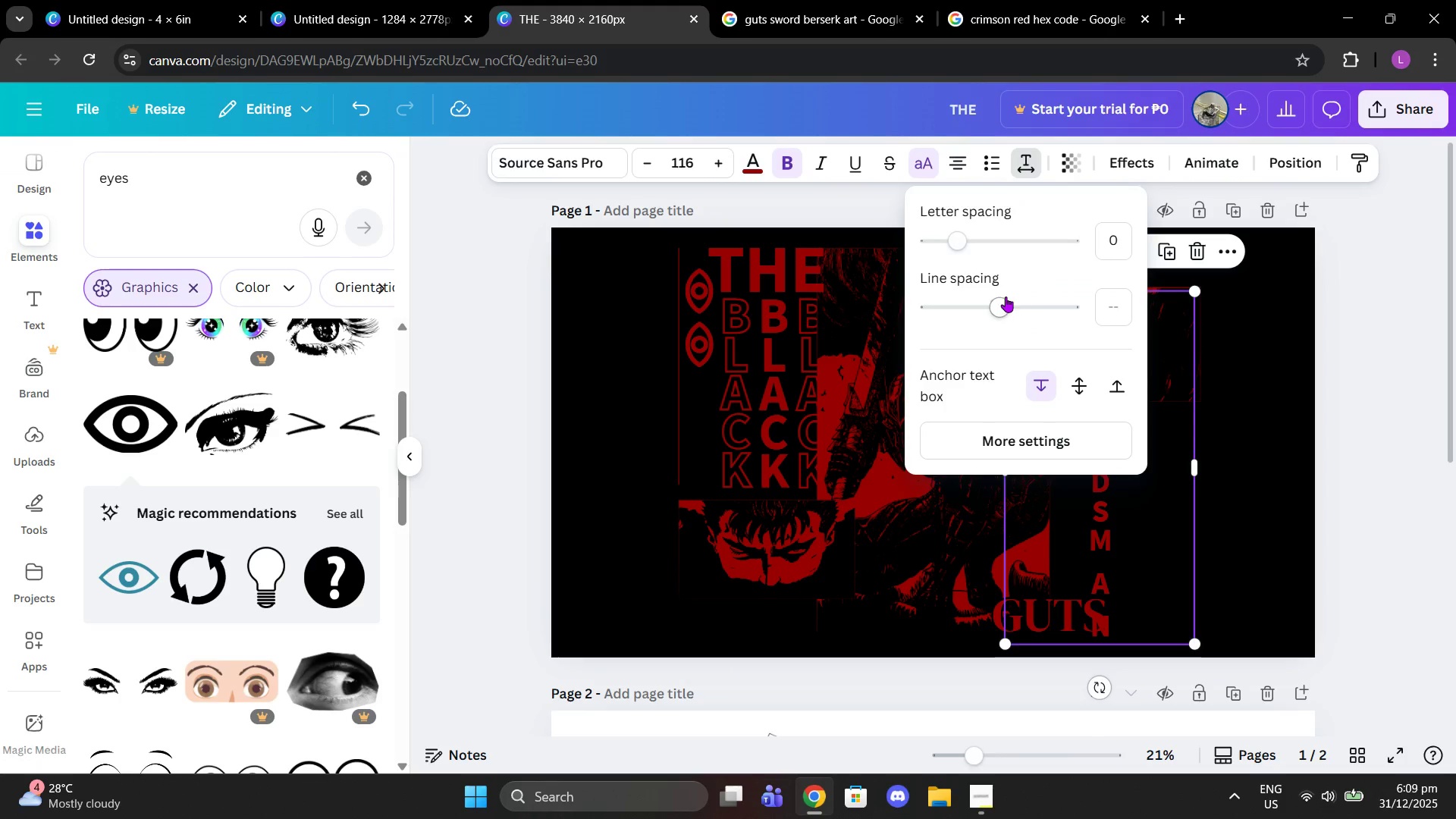 
left_click_drag(start_coordinate=[1003, 300], to_coordinate=[946, 294])
 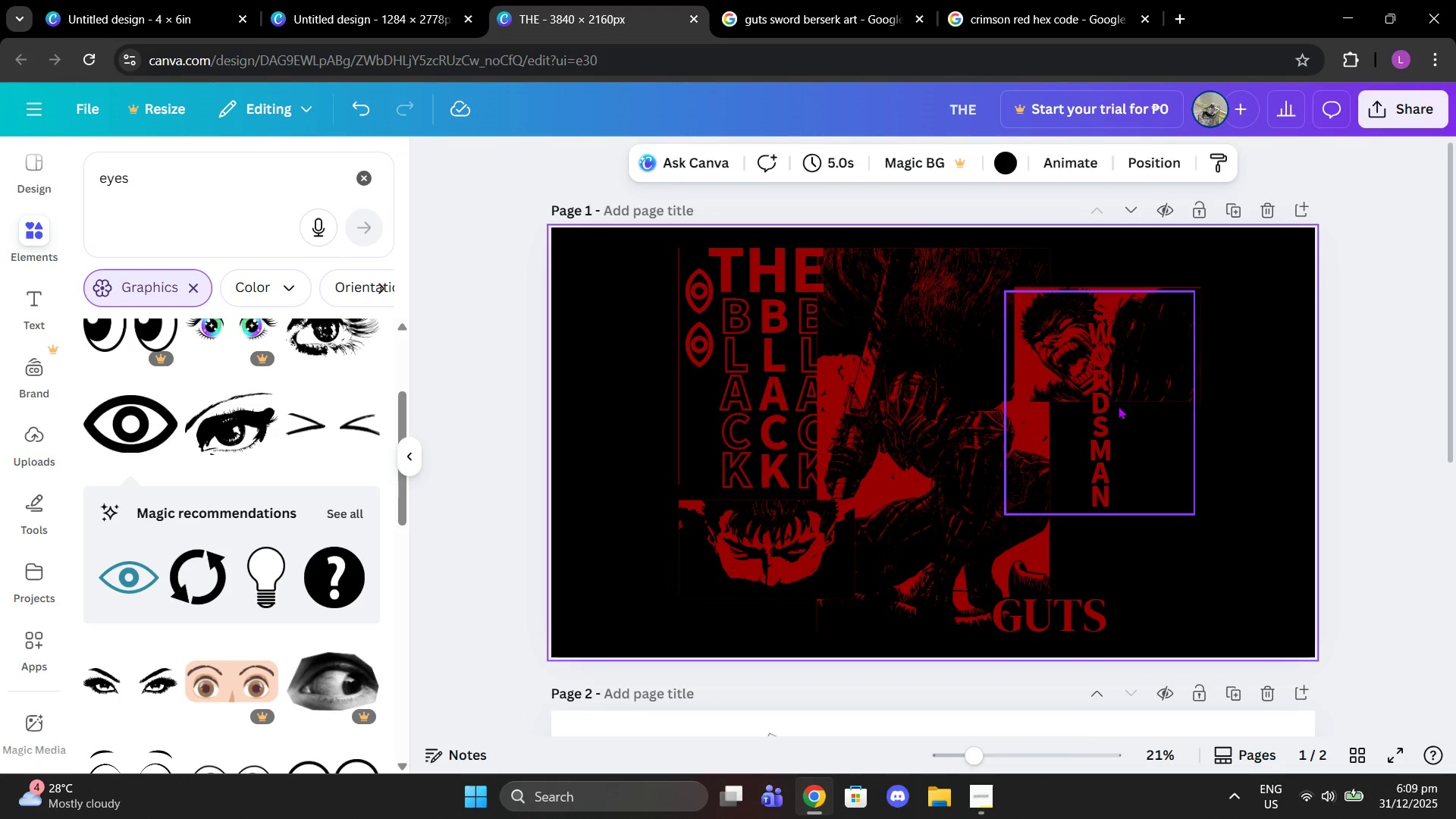 
left_click_drag(start_coordinate=[1112, 405], to_coordinate=[1075, 509])
 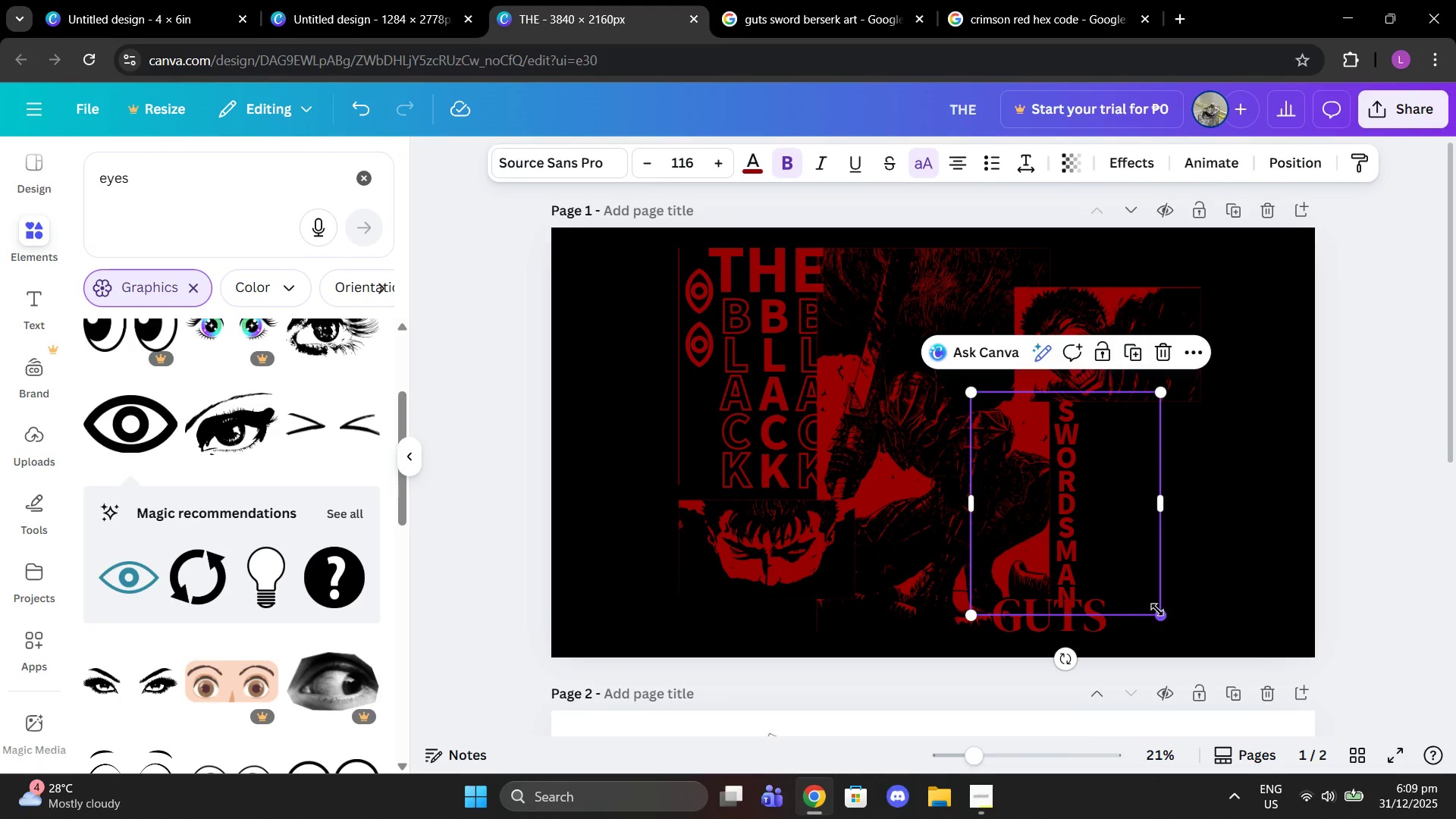 
left_click_drag(start_coordinate=[1159, 611], to_coordinate=[1128, 580])
 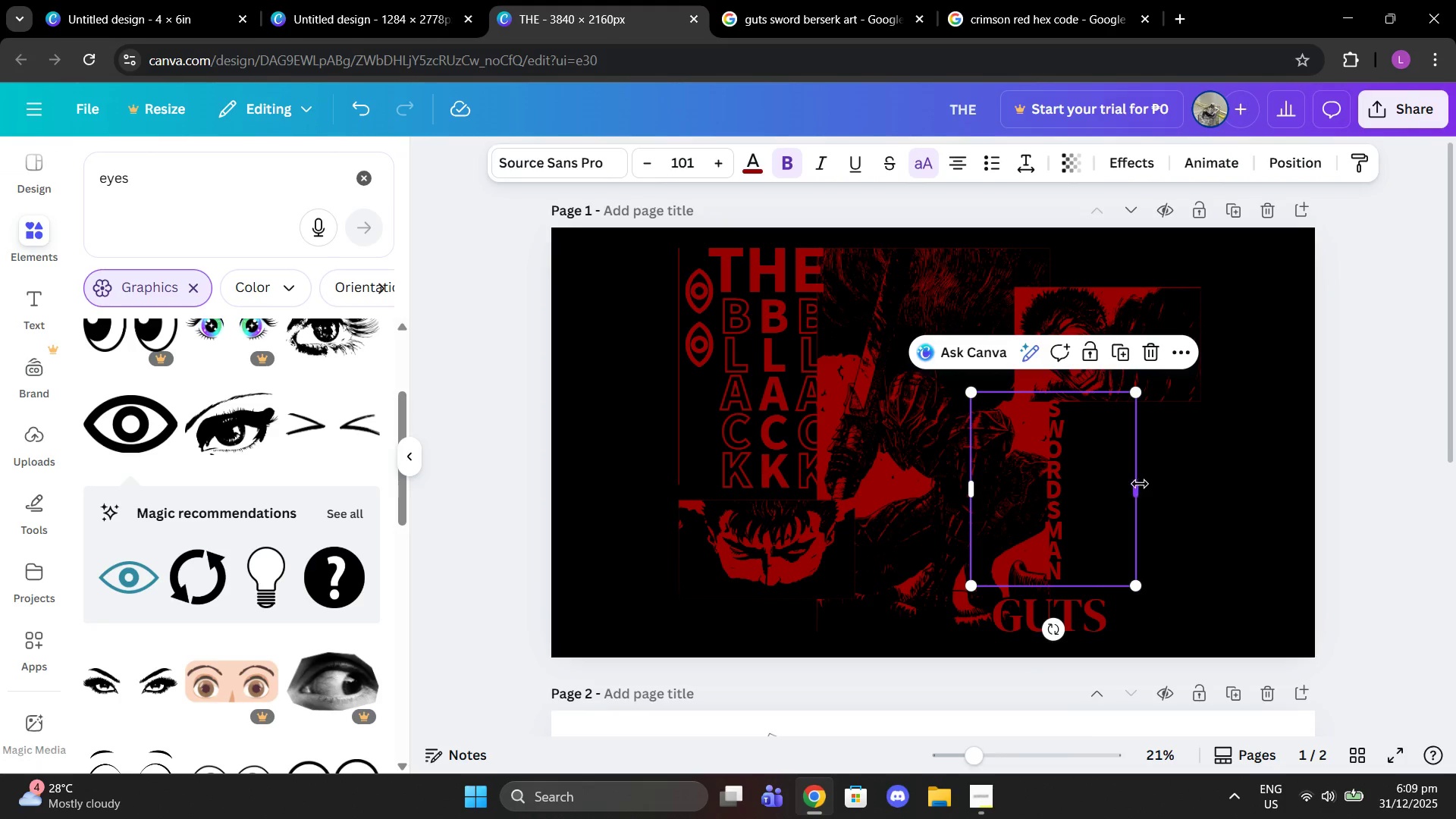 
left_click_drag(start_coordinate=[1136, 485], to_coordinate=[1001, 468])
 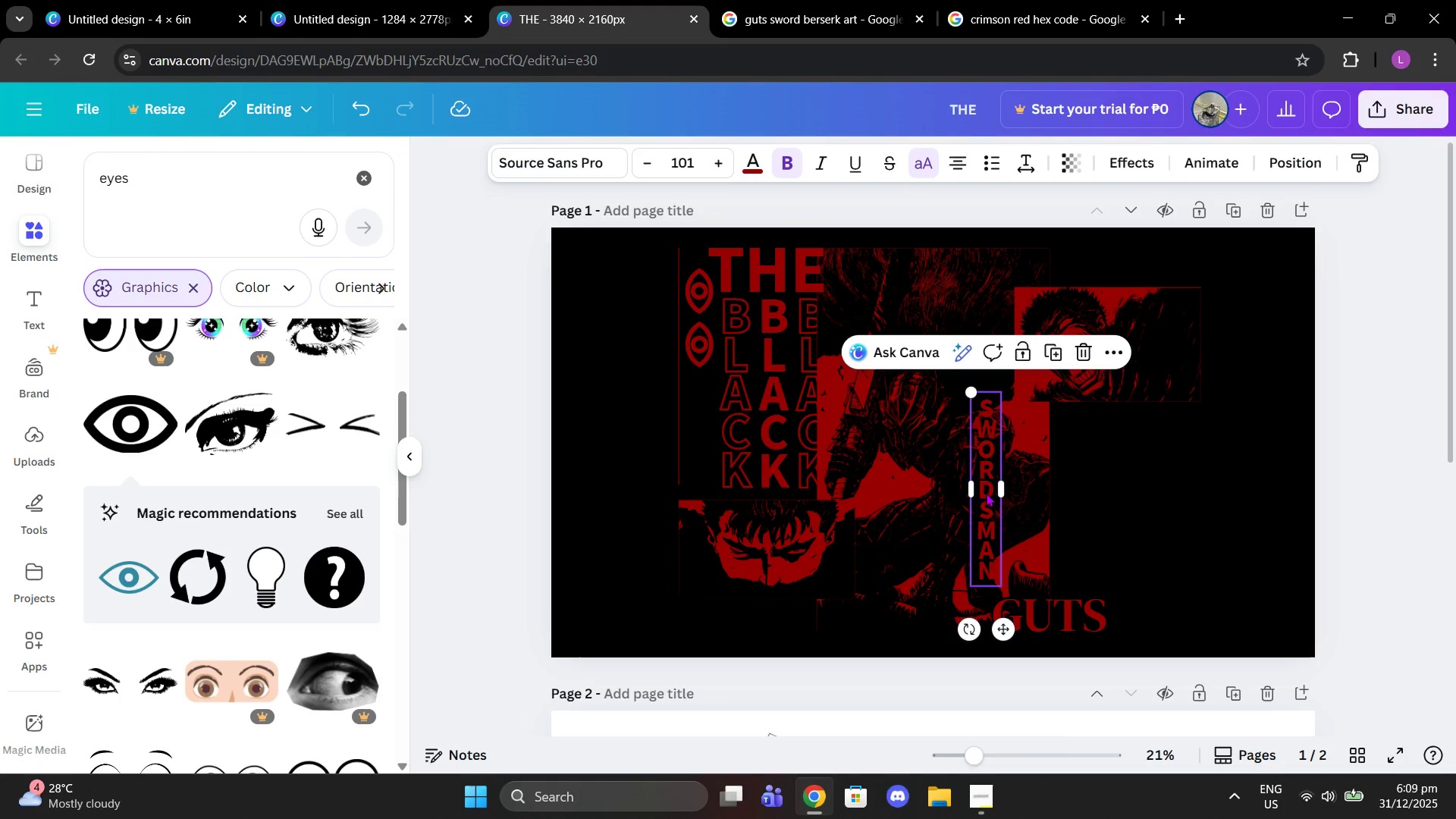 
left_click_drag(start_coordinate=[985, 500], to_coordinate=[1064, 514])
 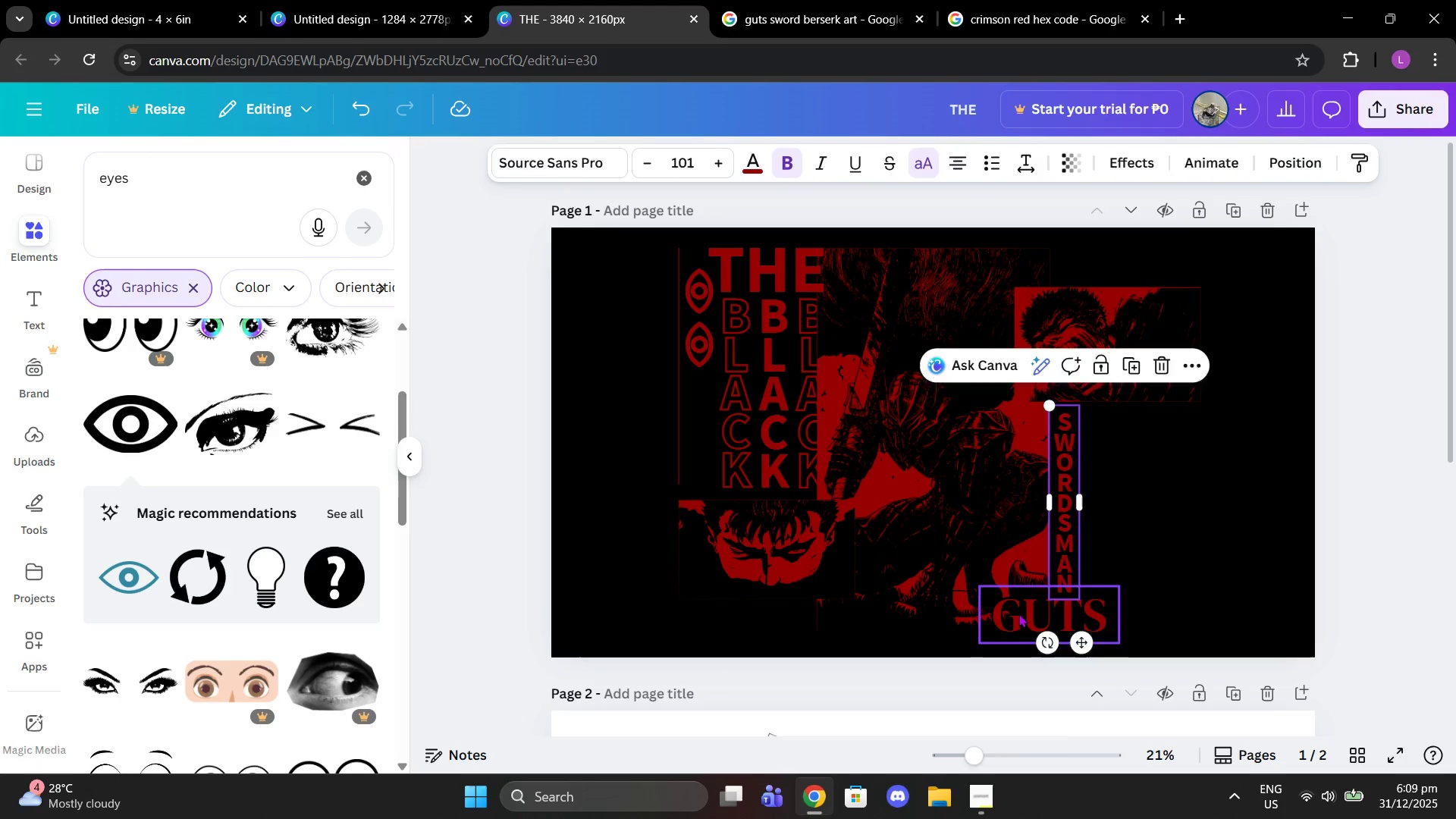 
left_click_drag(start_coordinate=[1018, 613], to_coordinate=[1018, 621])
 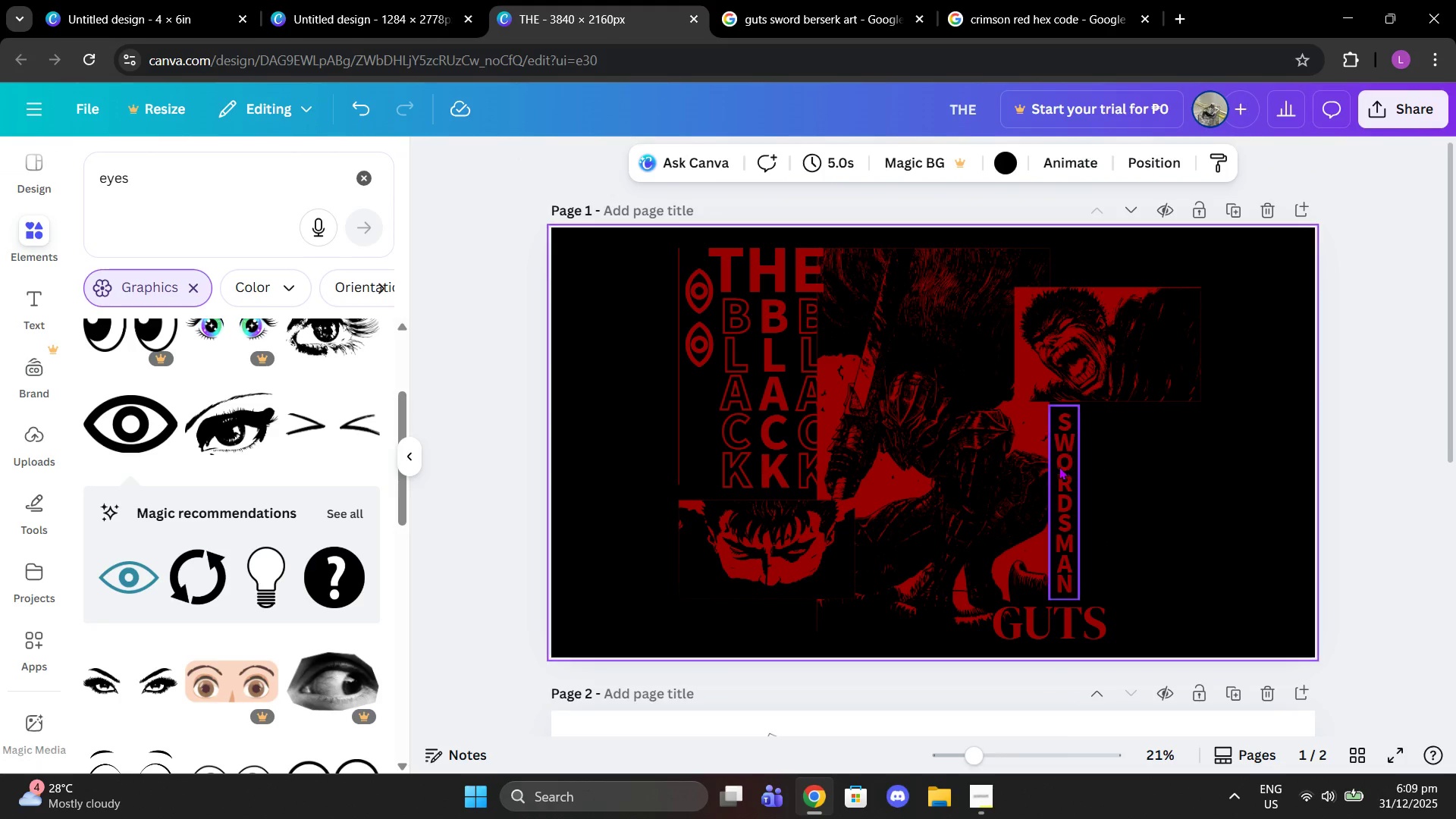 
double_click([1056, 468])
 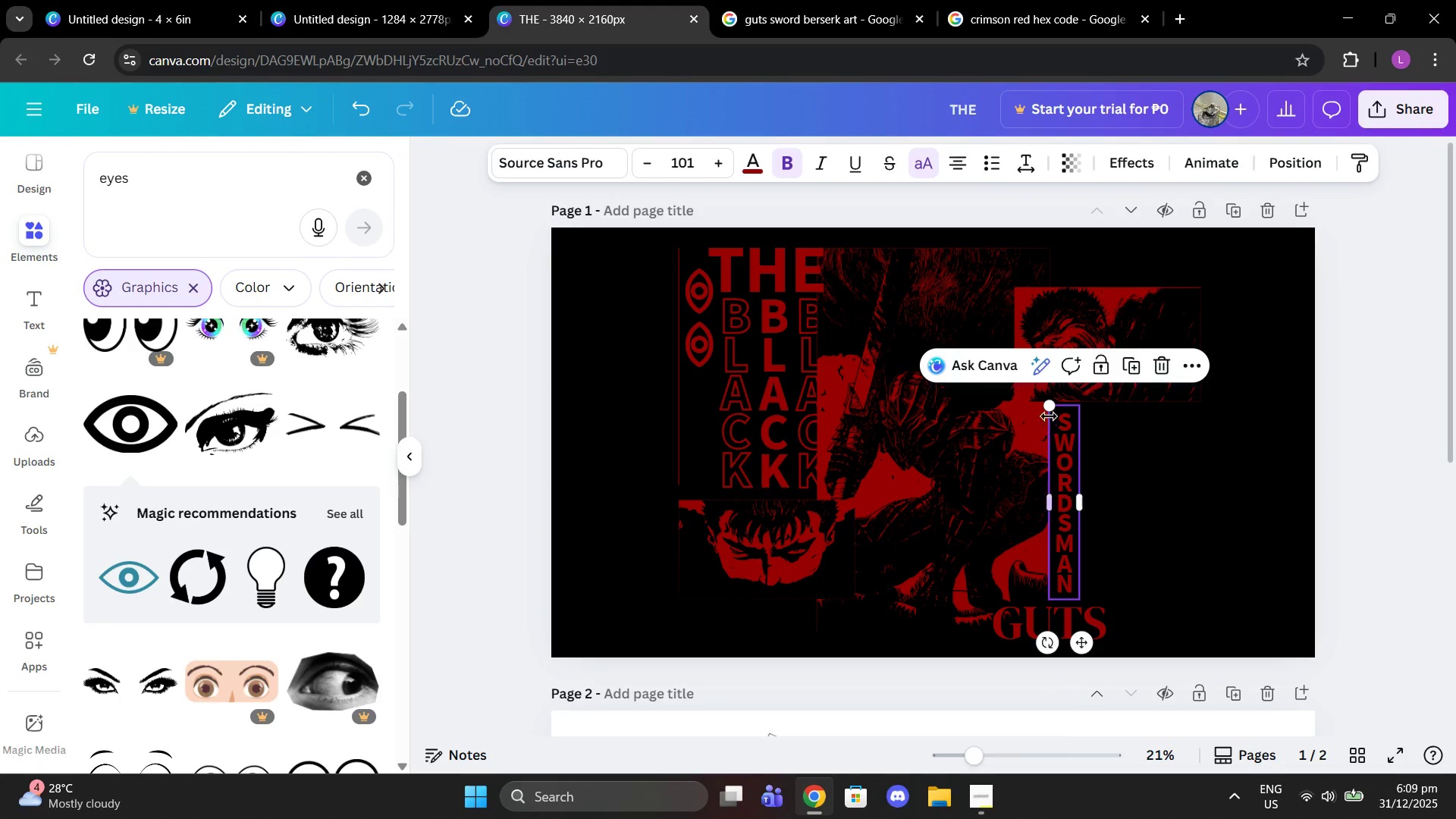 
left_click_drag(start_coordinate=[1049, 410], to_coordinate=[1020, 388])
 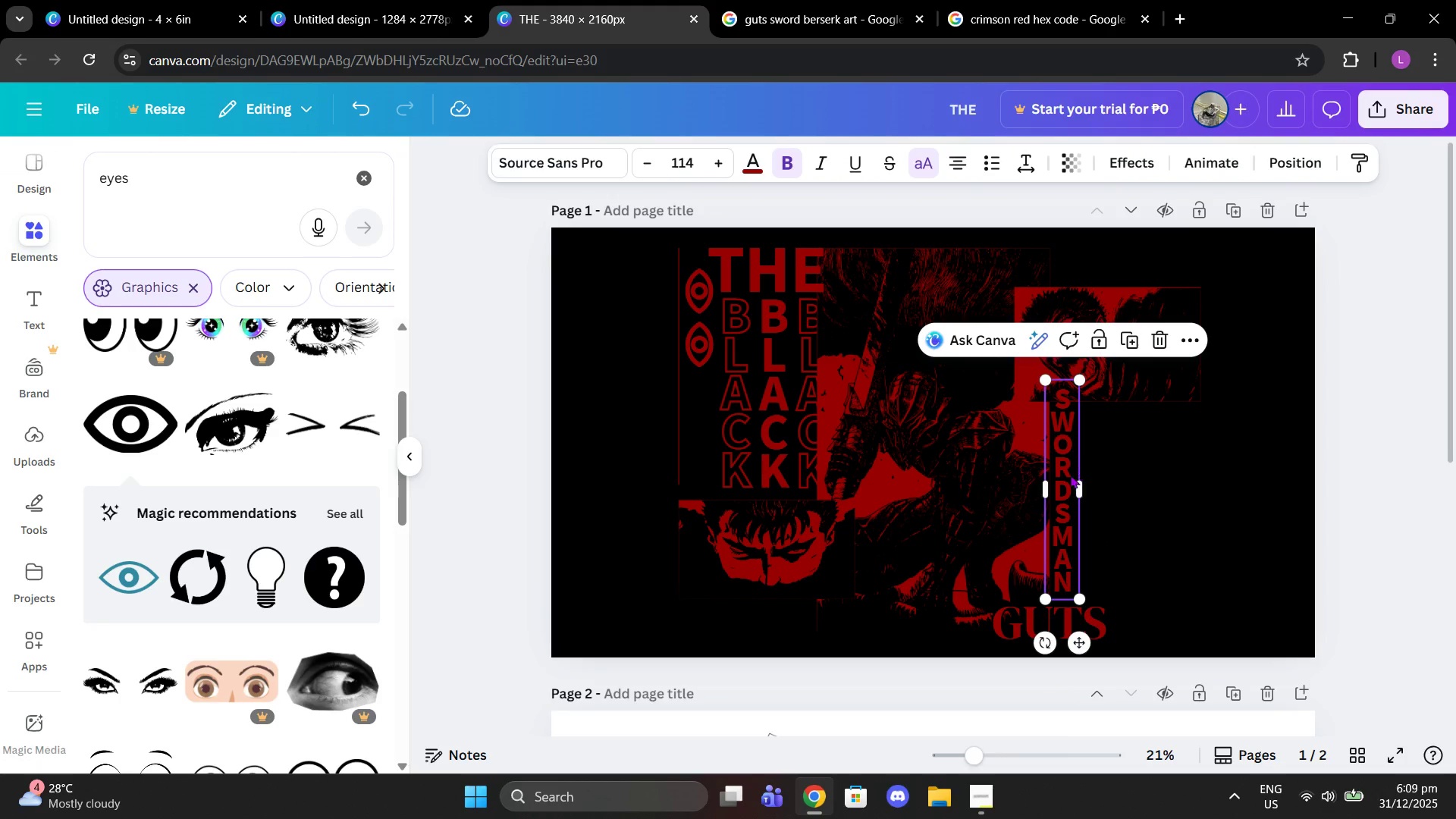 
left_click_drag(start_coordinate=[1068, 475], to_coordinate=[1086, 478])
 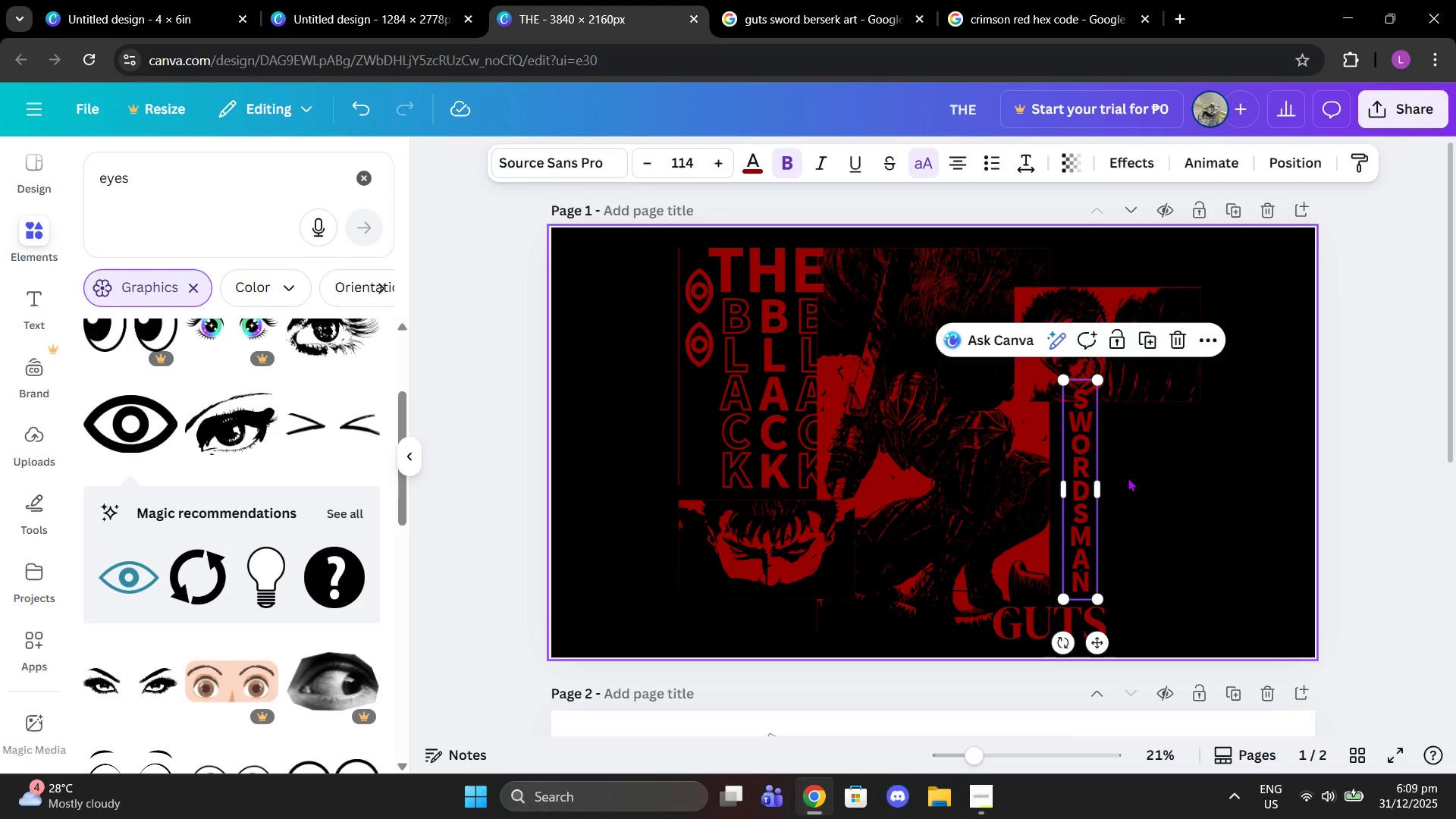 
left_click([1128, 478])
 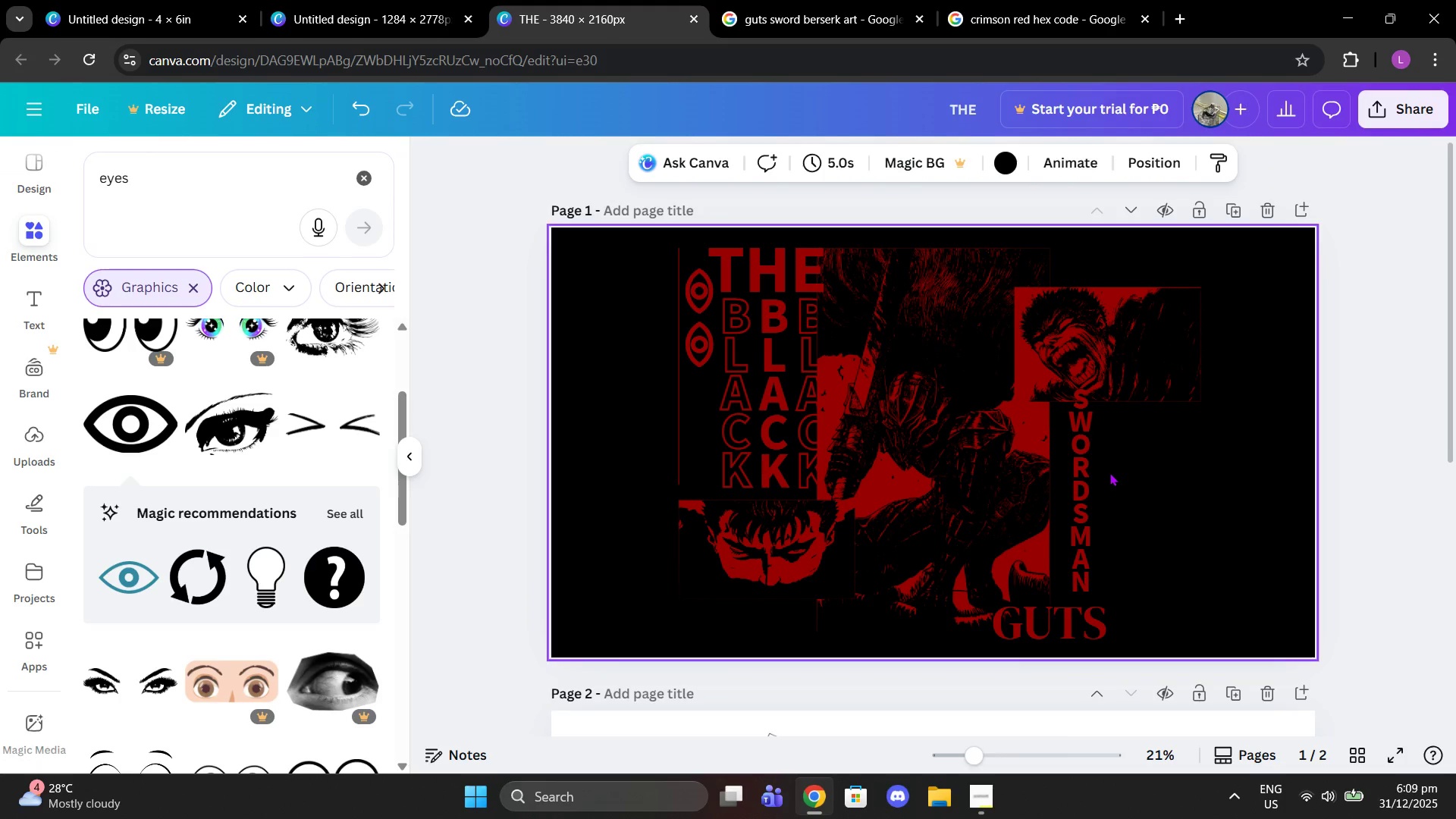 
key(Control+Z)
 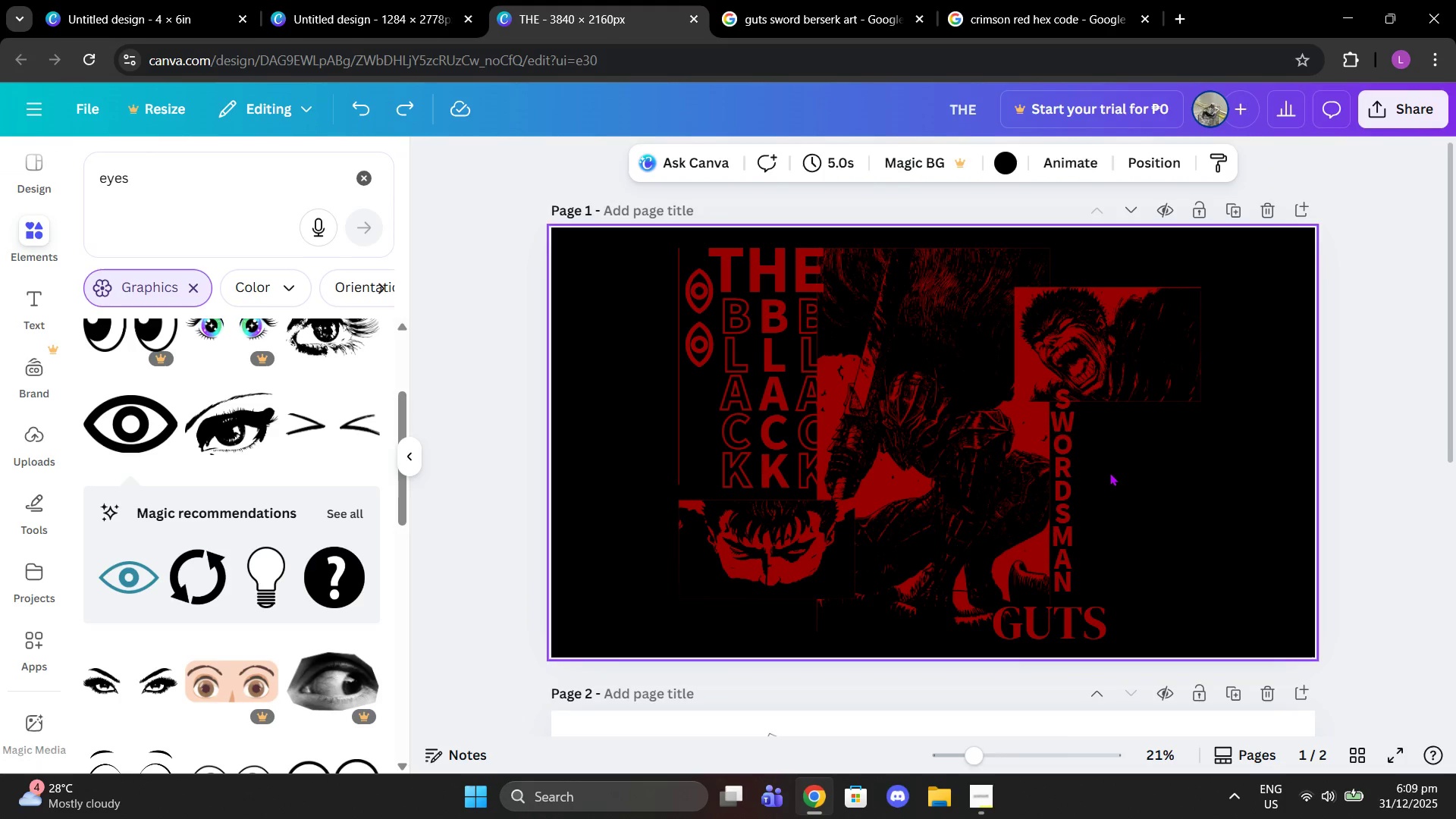 
key(Control+Z)
 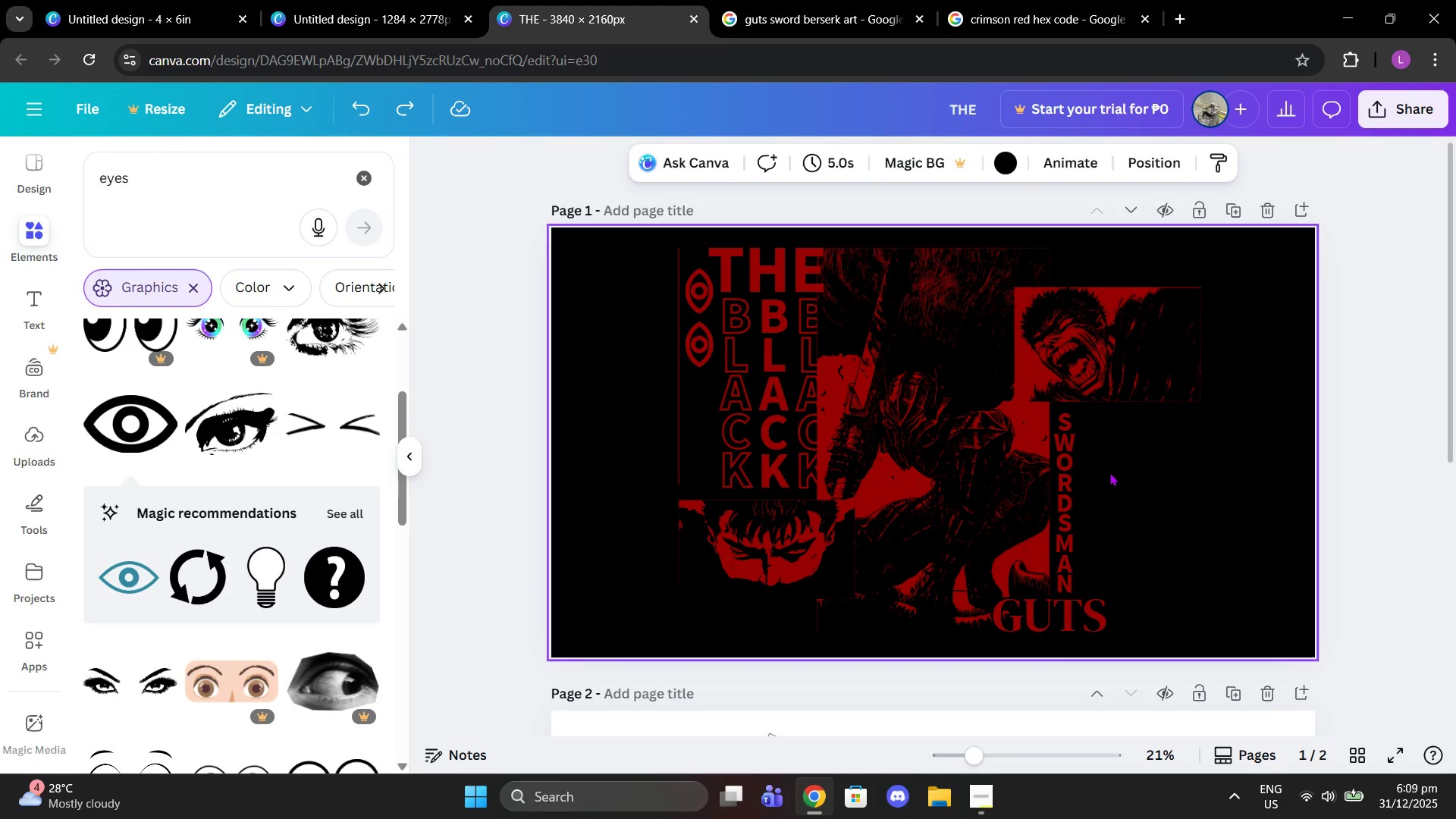 
key(Control+Z)
 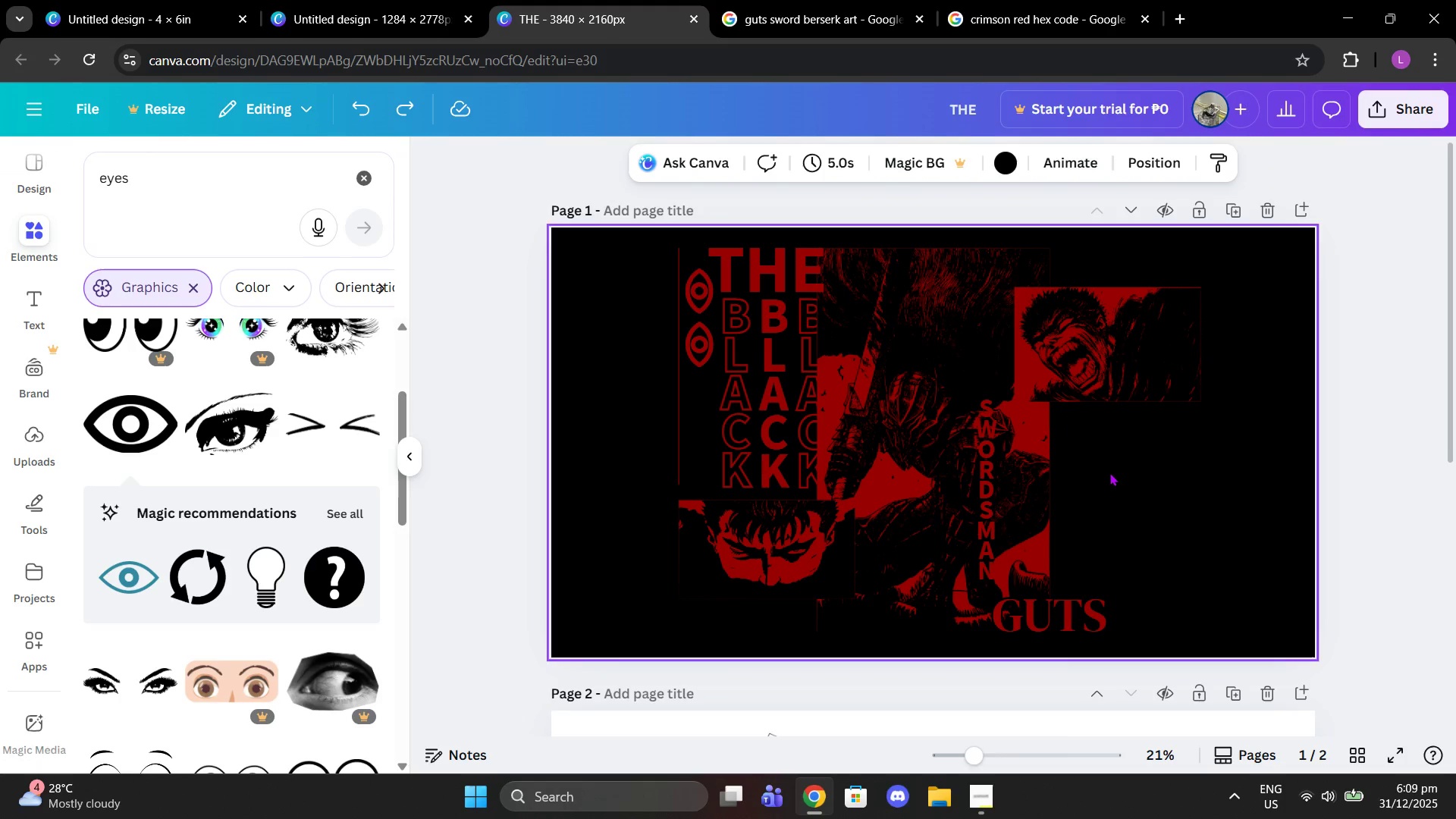 
key(Control+Z)
 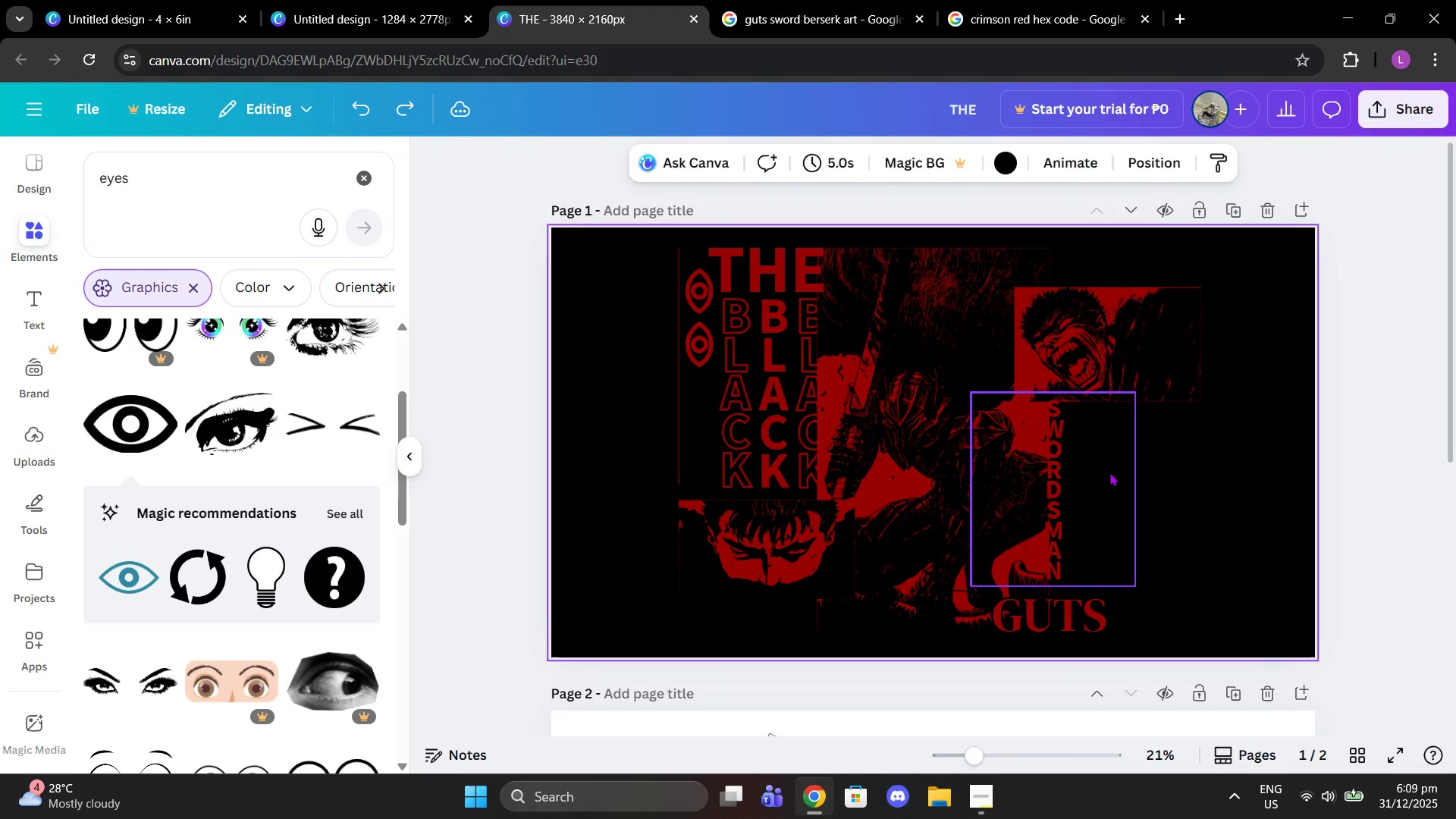 
key(Control+Z)
 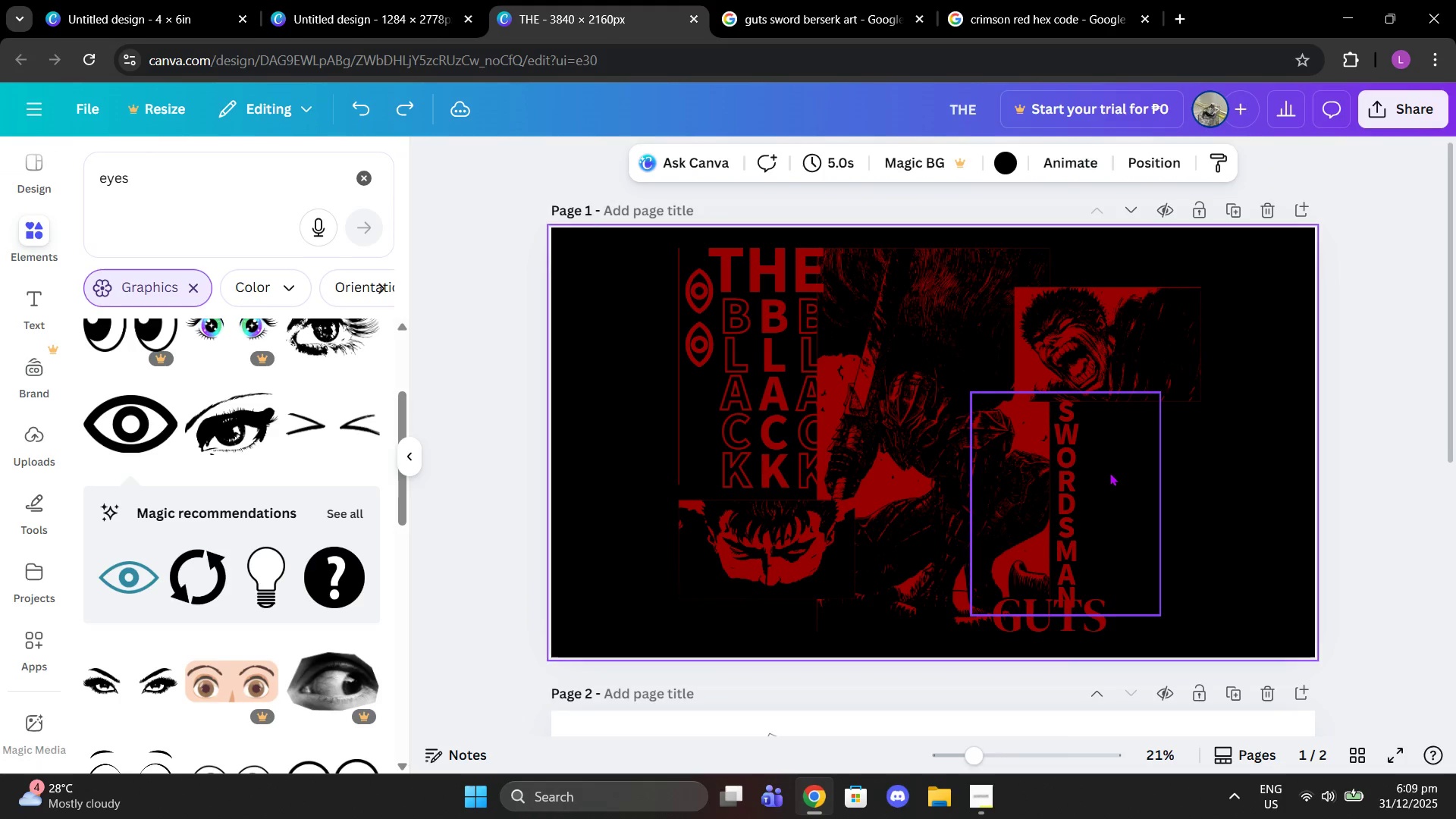 
key(Control+Z)
 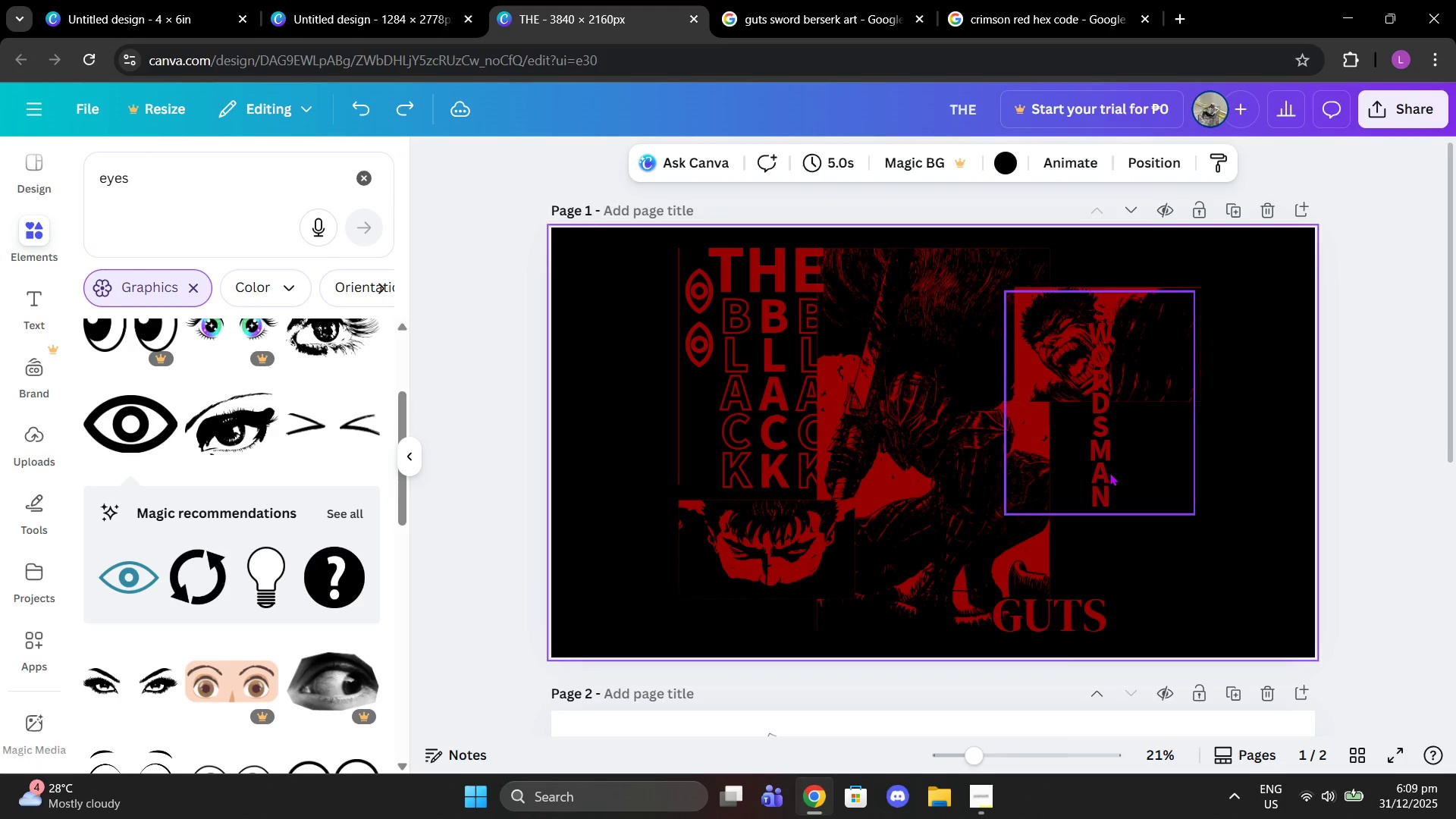 
key(Control+Z)
 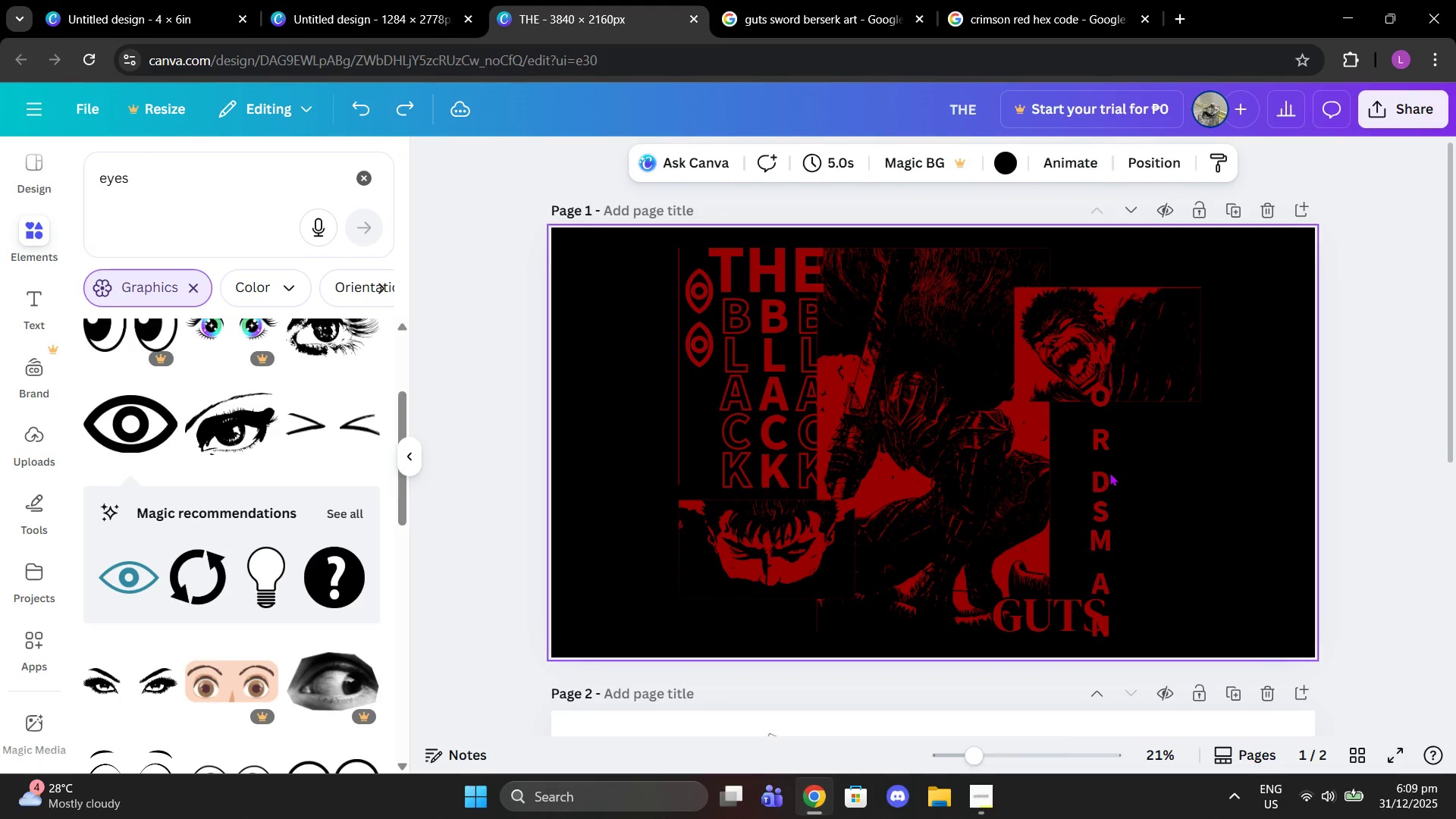 
key(Control+Z)
 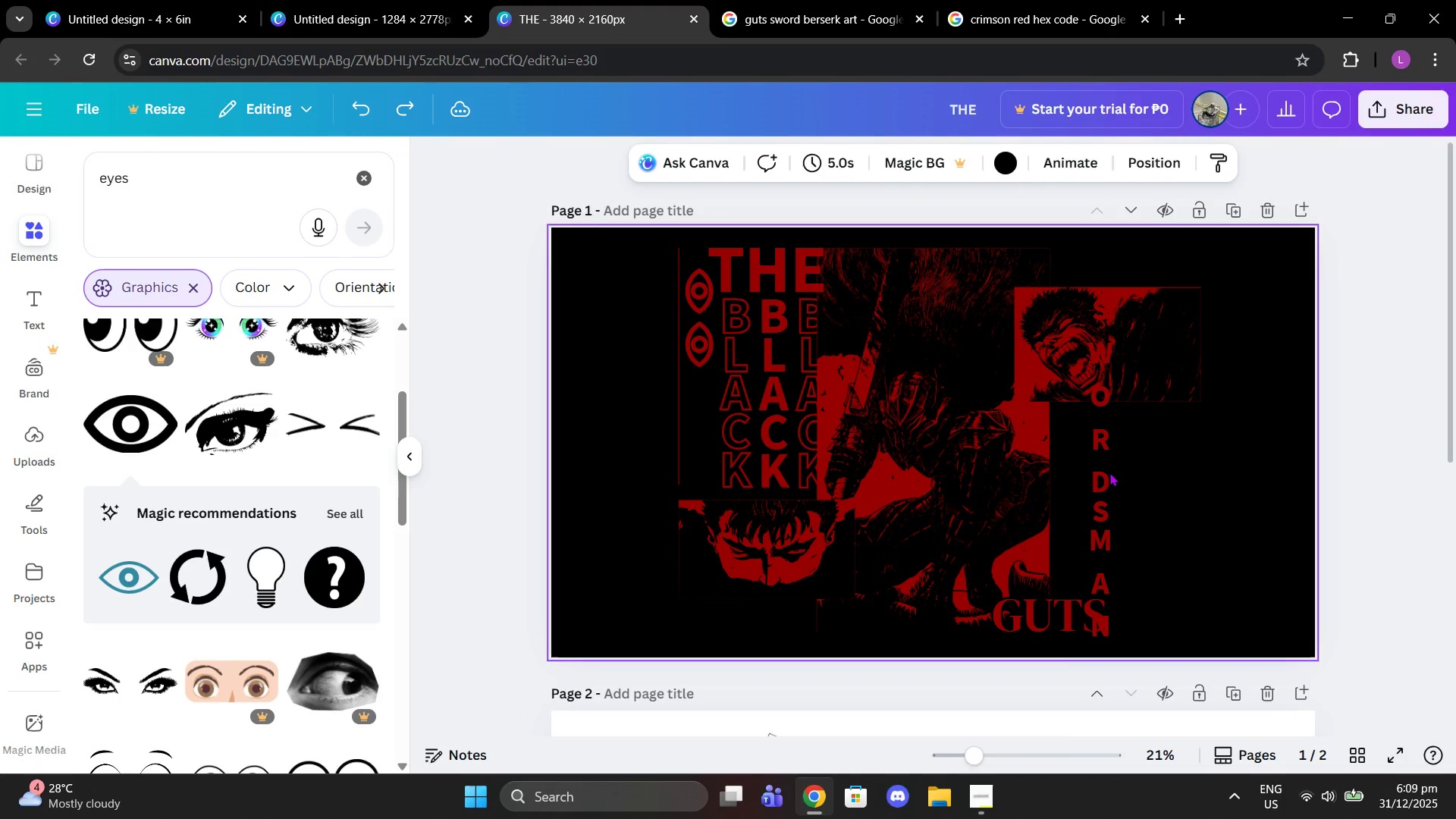 
key(Control+Z)
 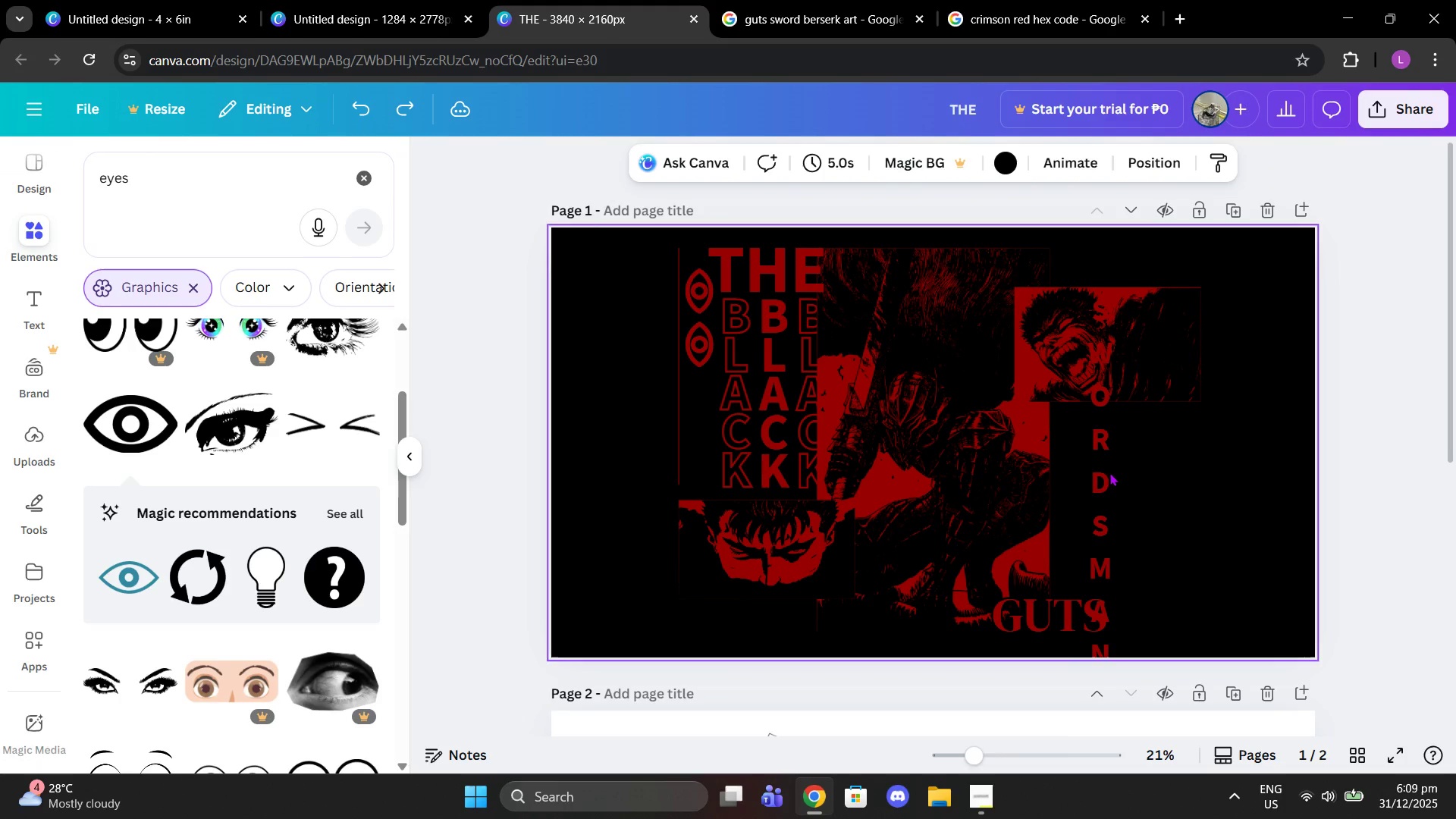 
key(Control+Z)
 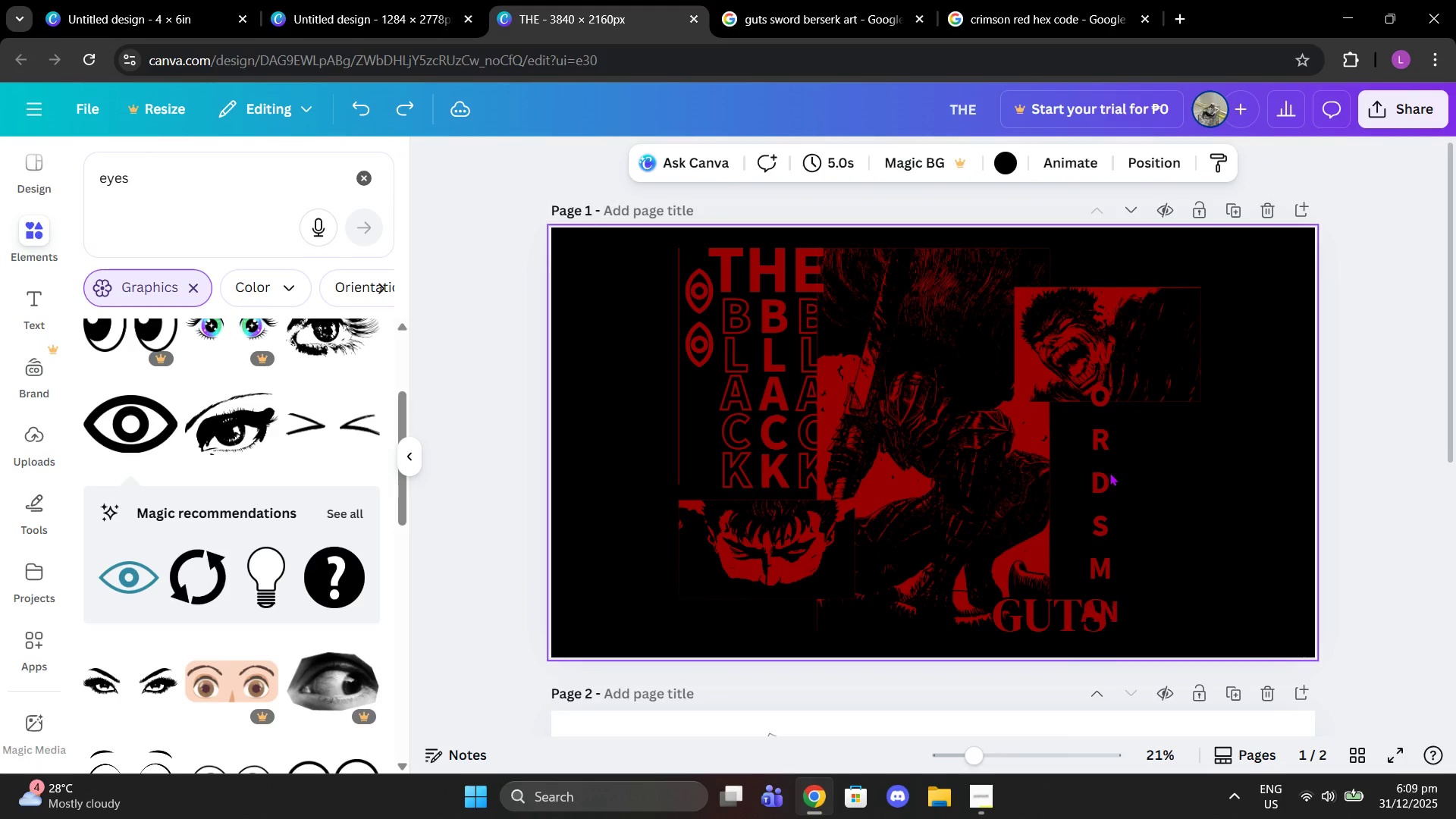 
key(Control+Z)
 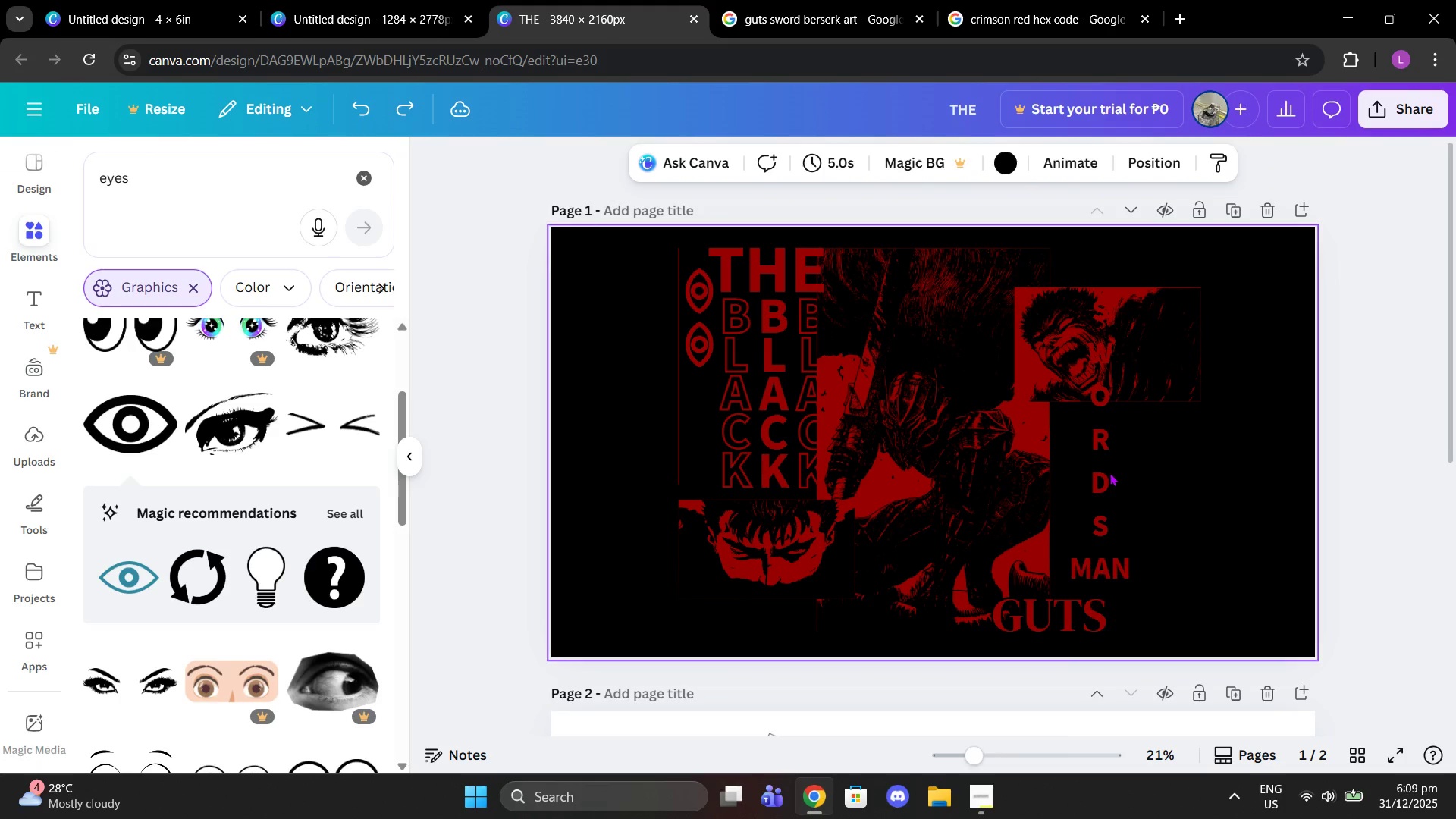 
key(Control+Z)
 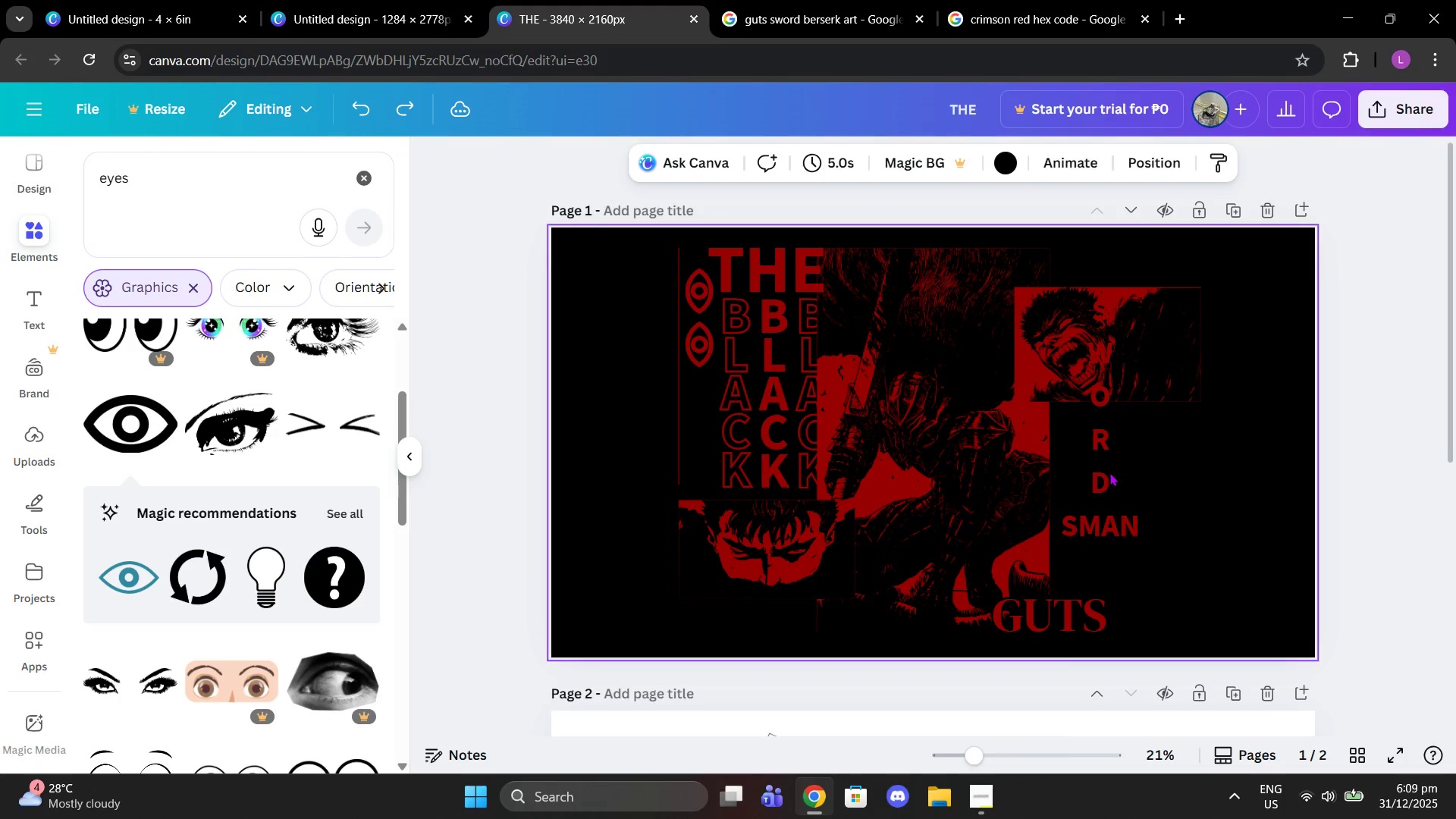 
key(Control+Z)
 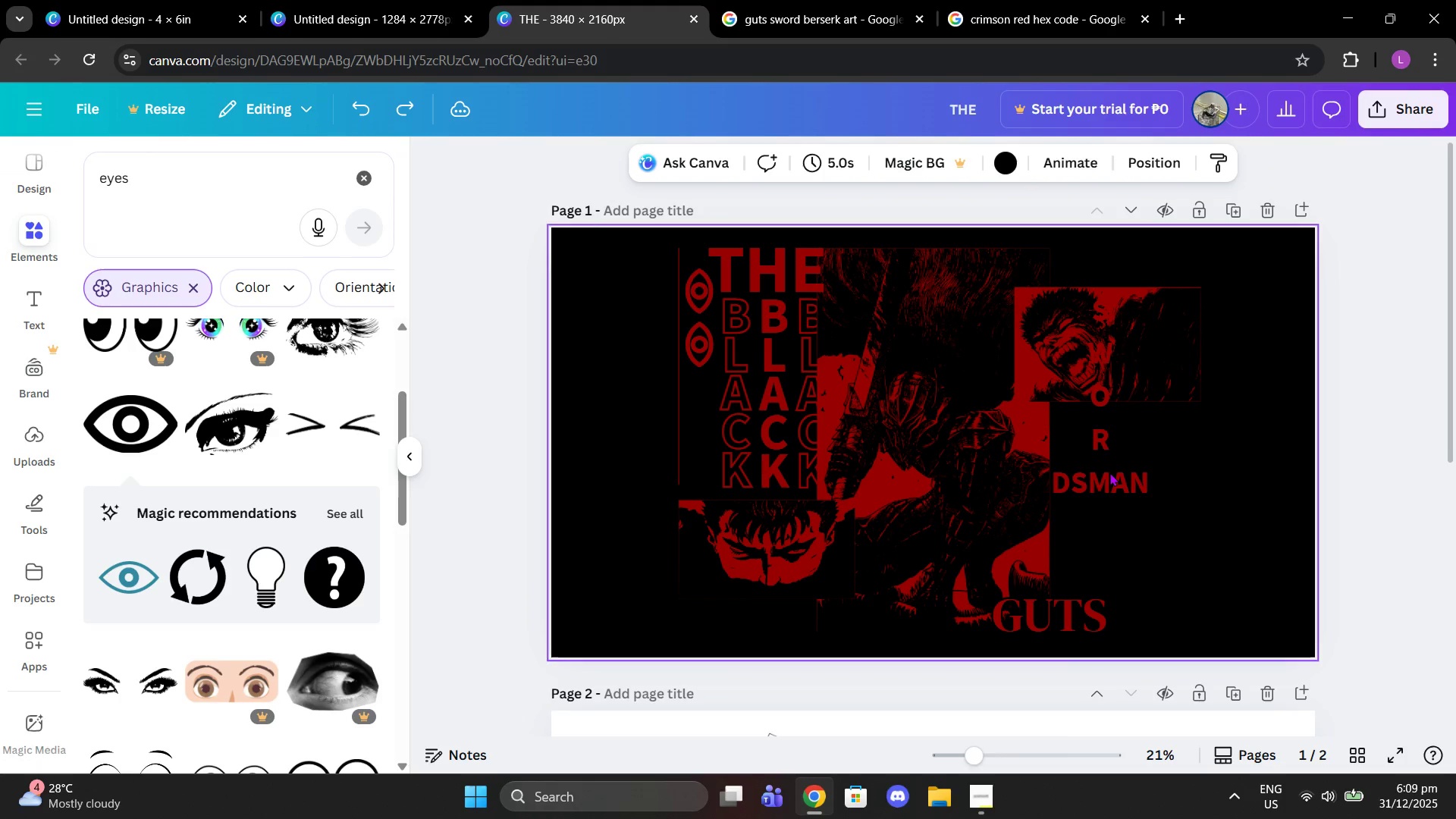 
key(Control+Z)
 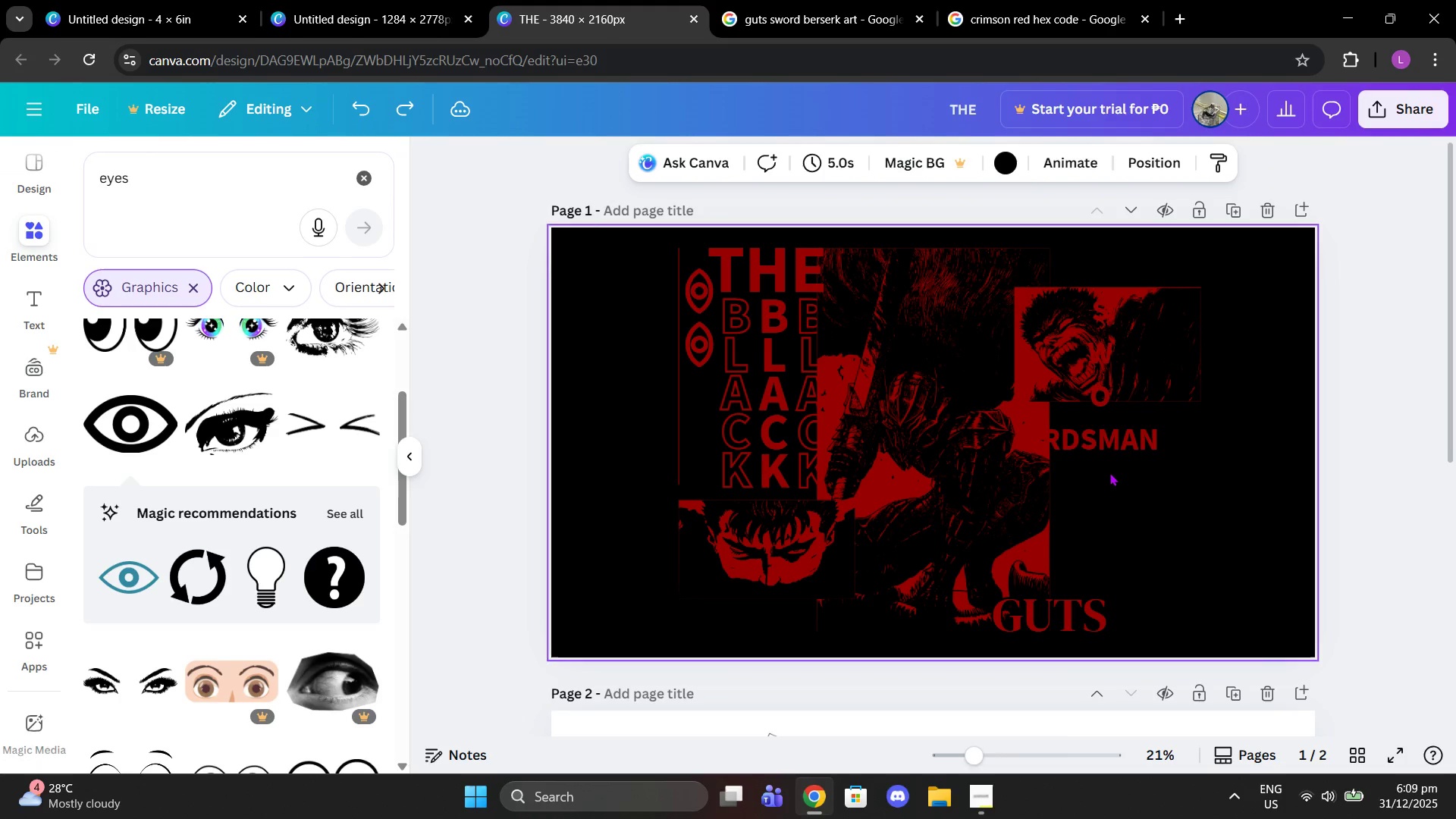 
key(Control+Z)
 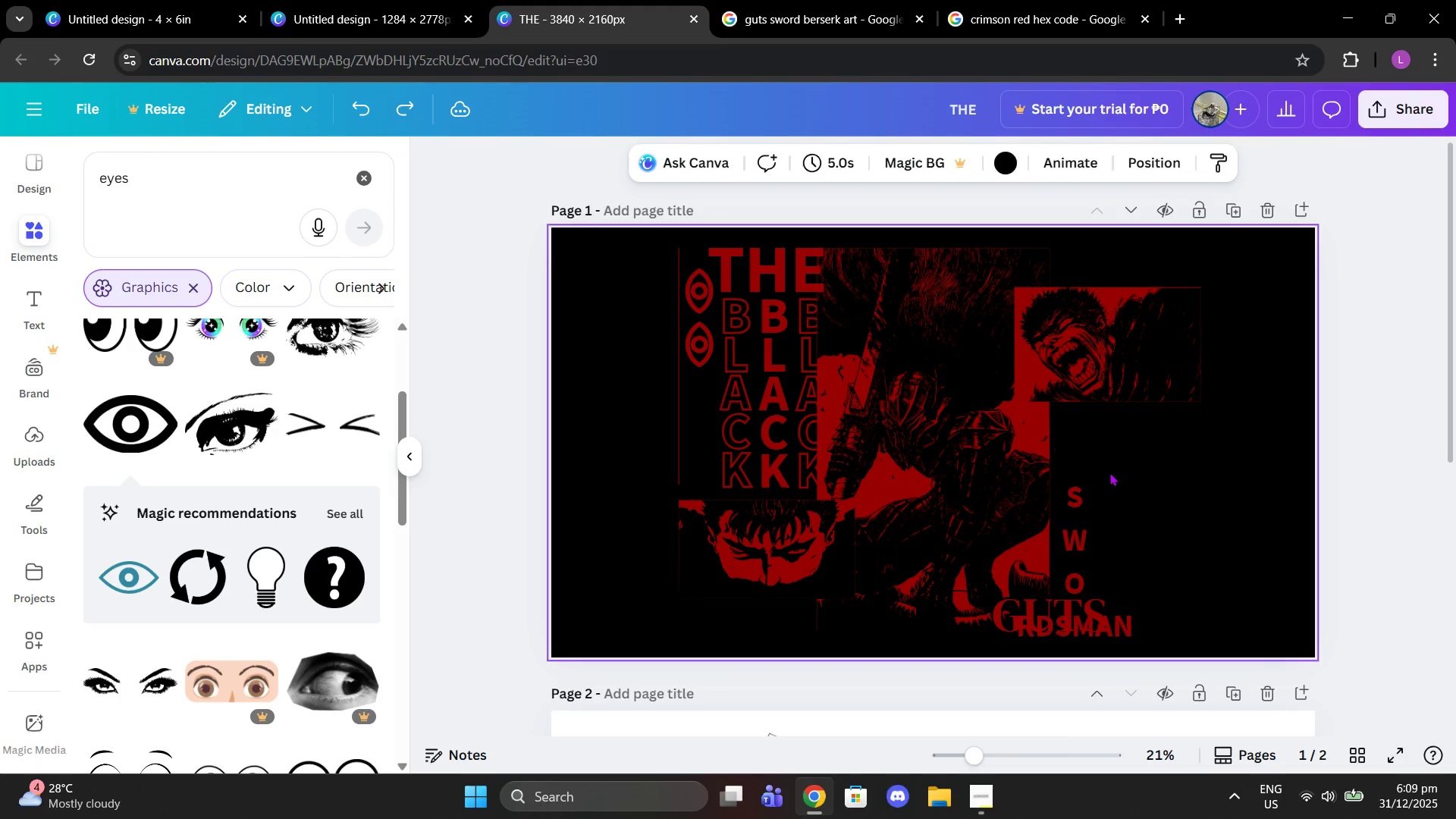 
key(Control+Z)
 